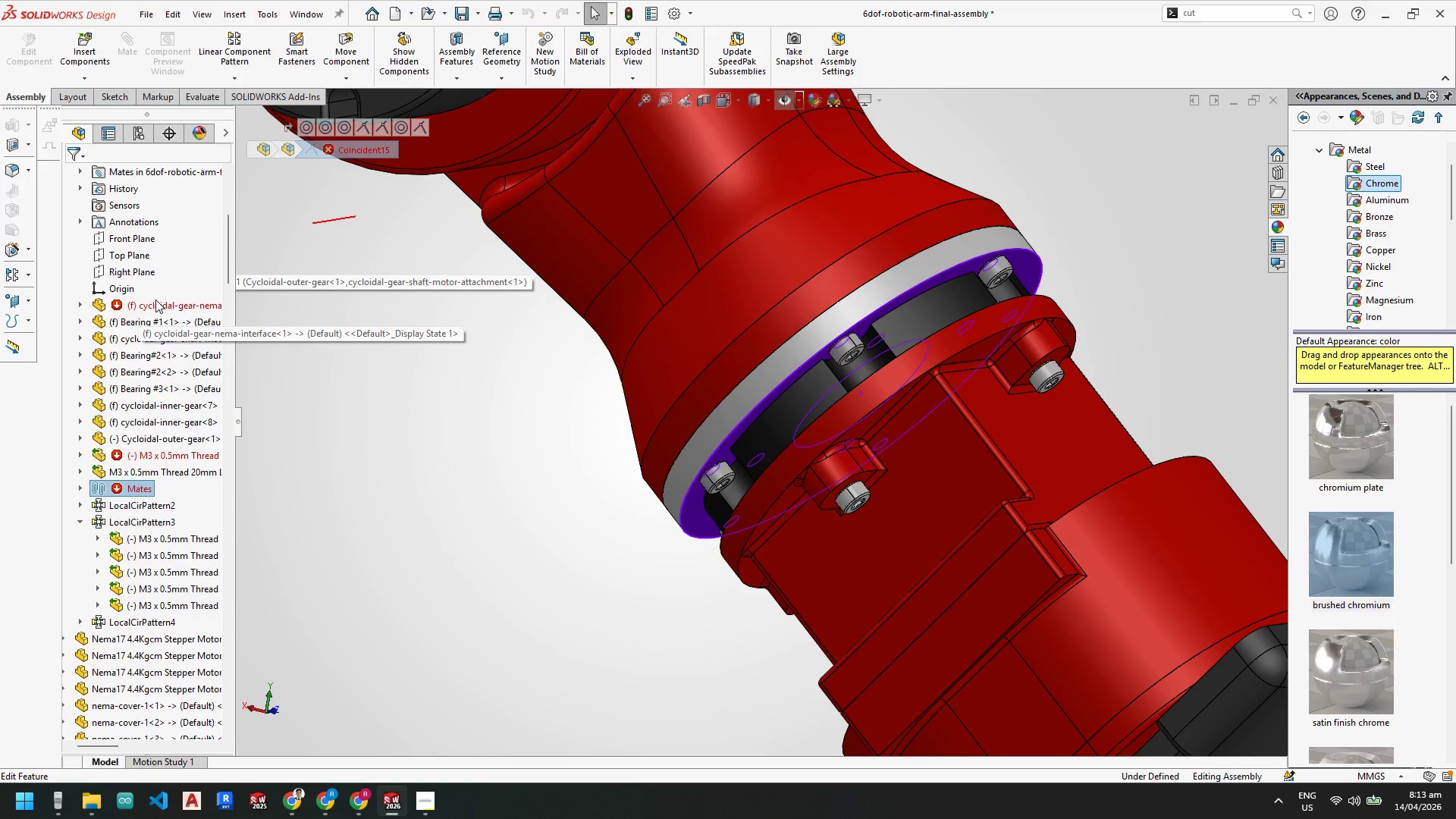 
left_click([155, 303])
 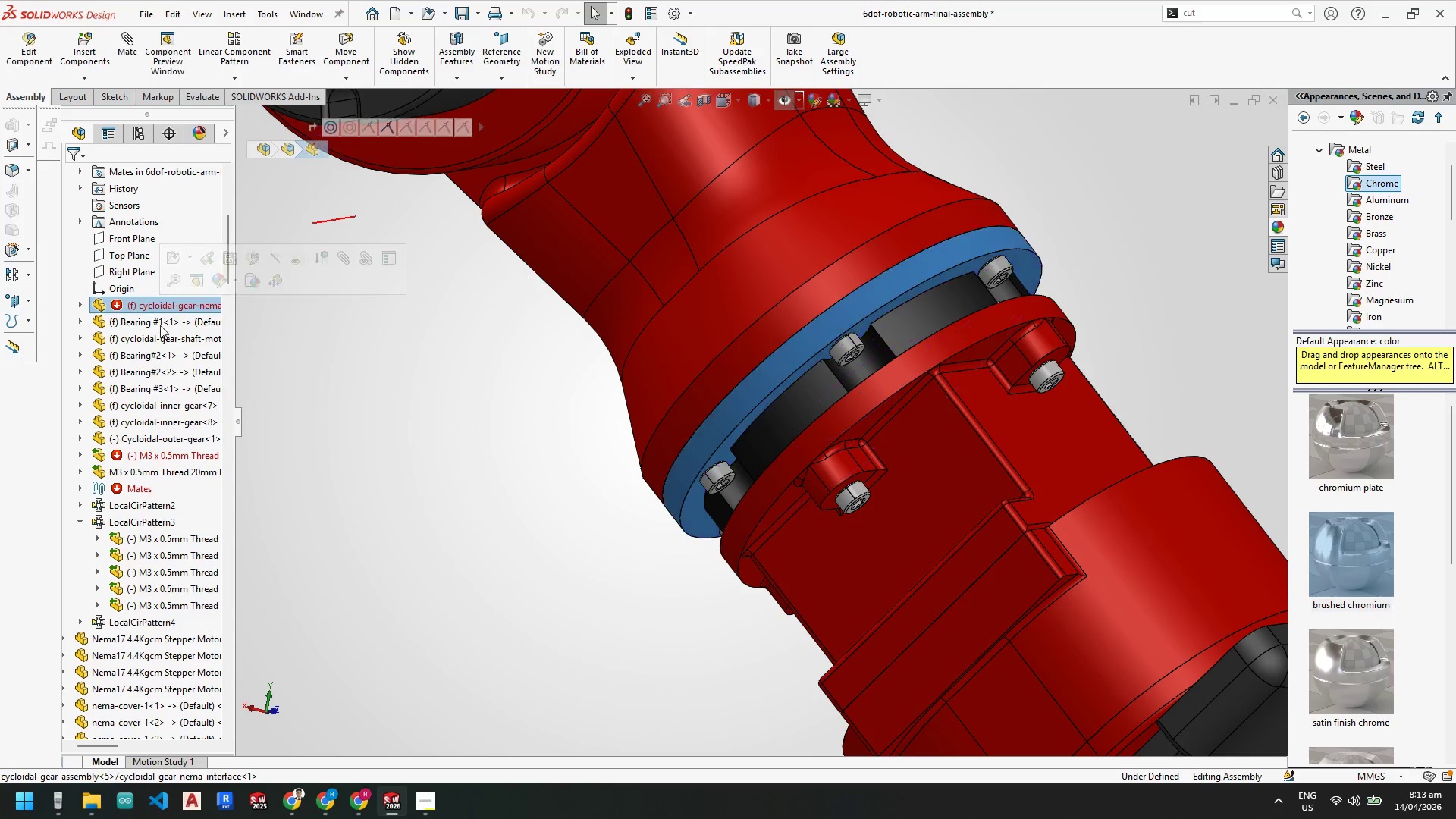 
scroll: coordinate [174, 359], scroll_direction: up, amount: 3.0
 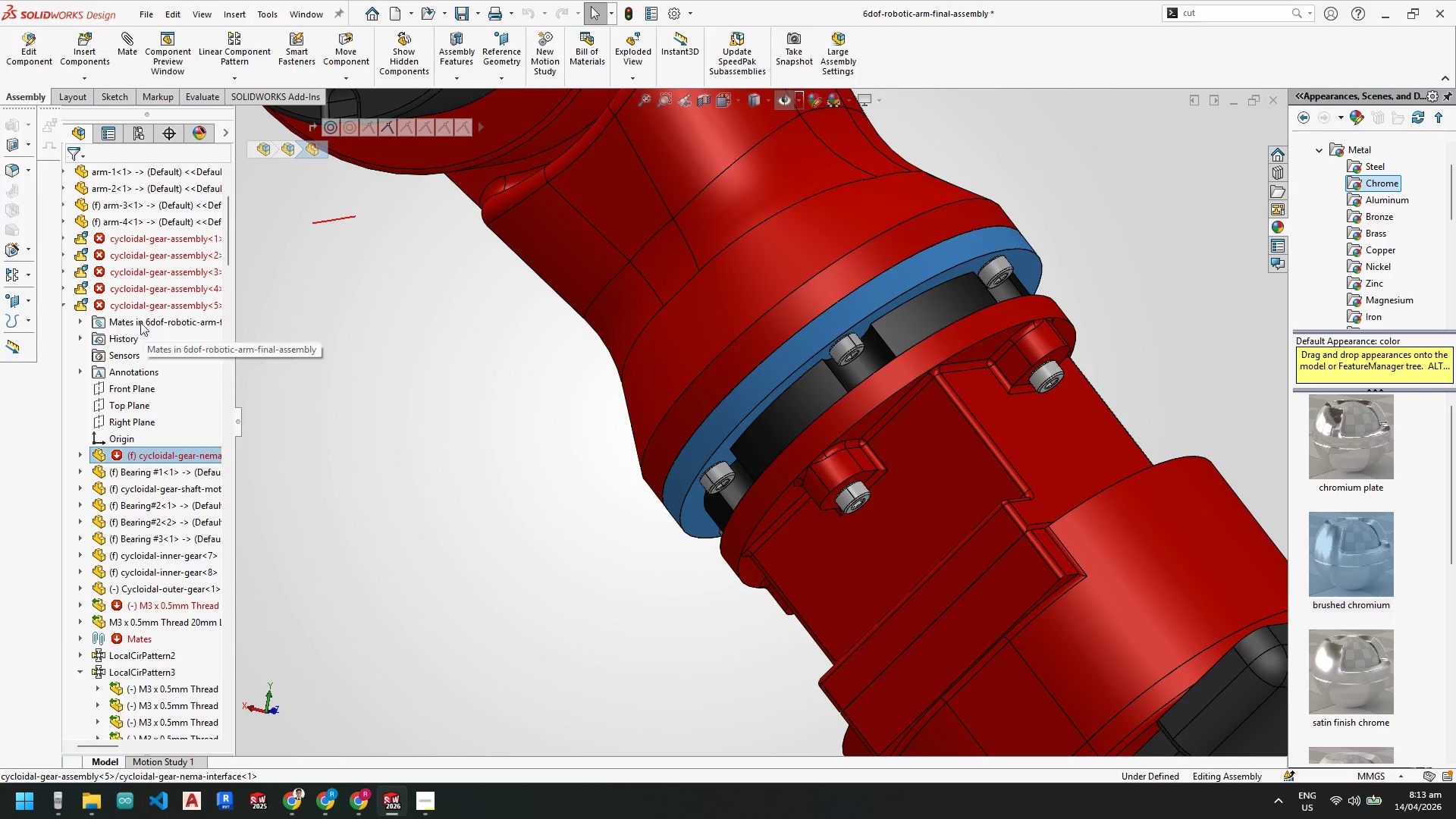 
left_click([139, 305])
 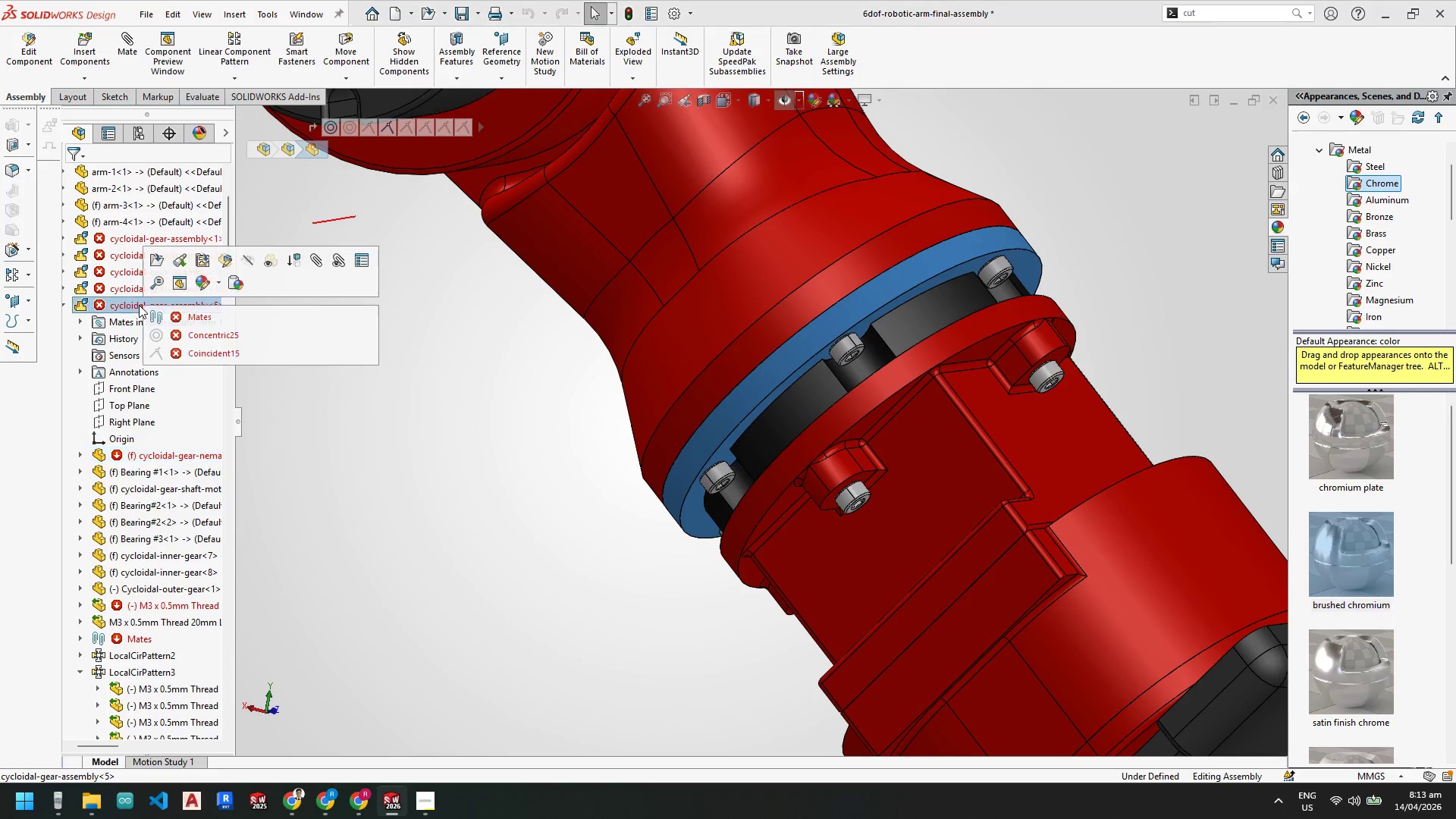 
right_click([139, 305])
 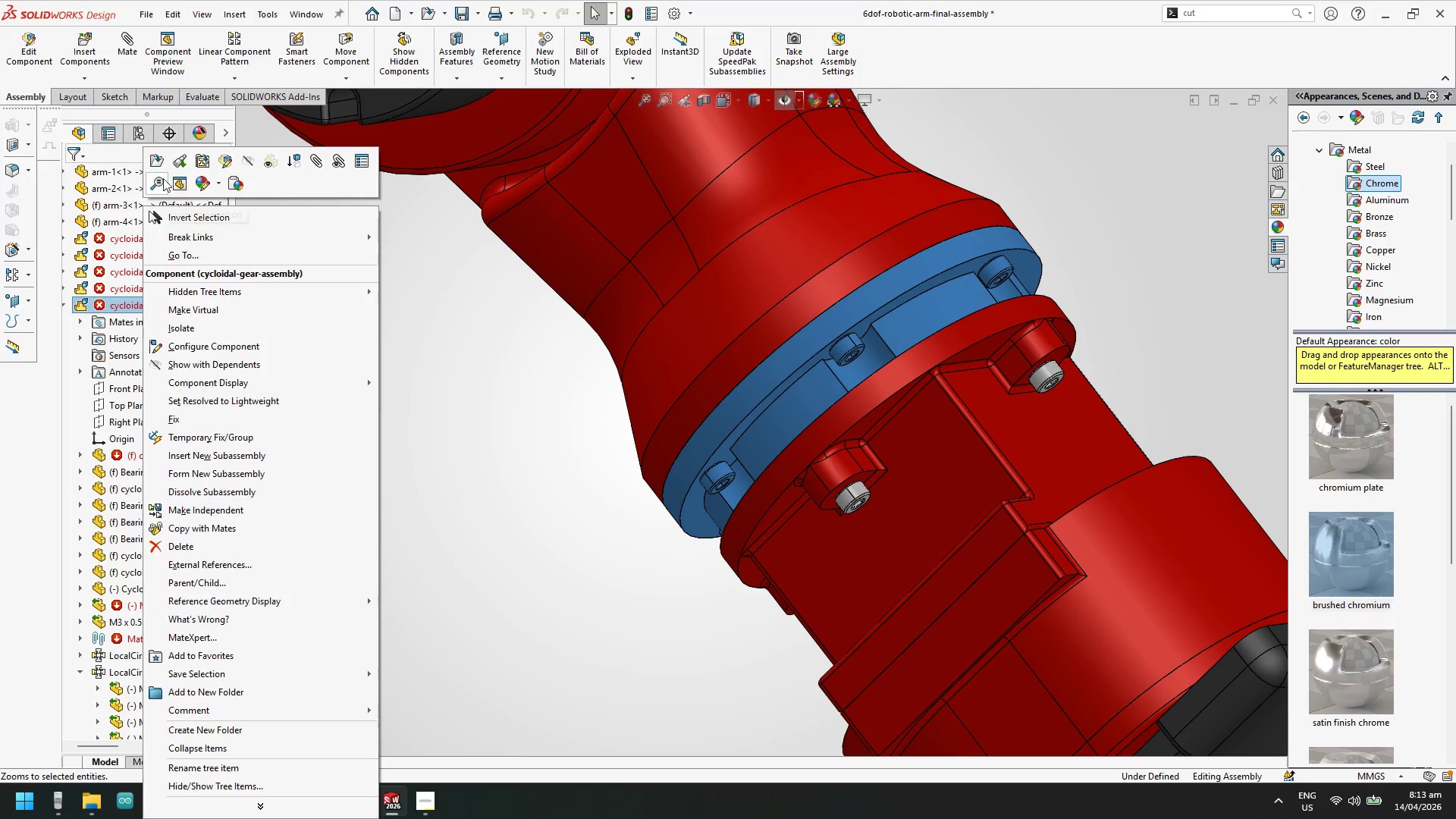 
left_click([159, 159])
 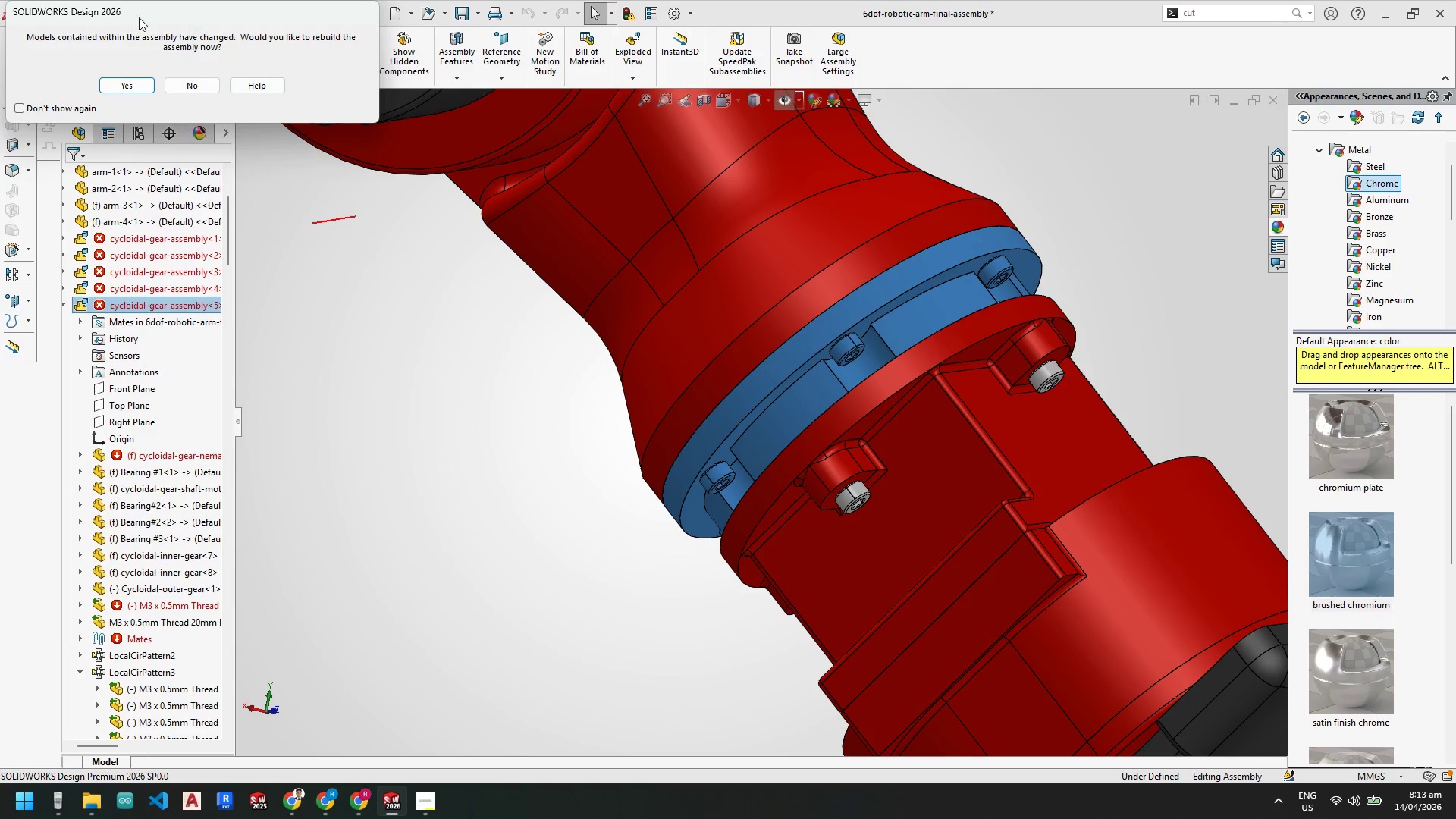 
left_click([134, 86])
 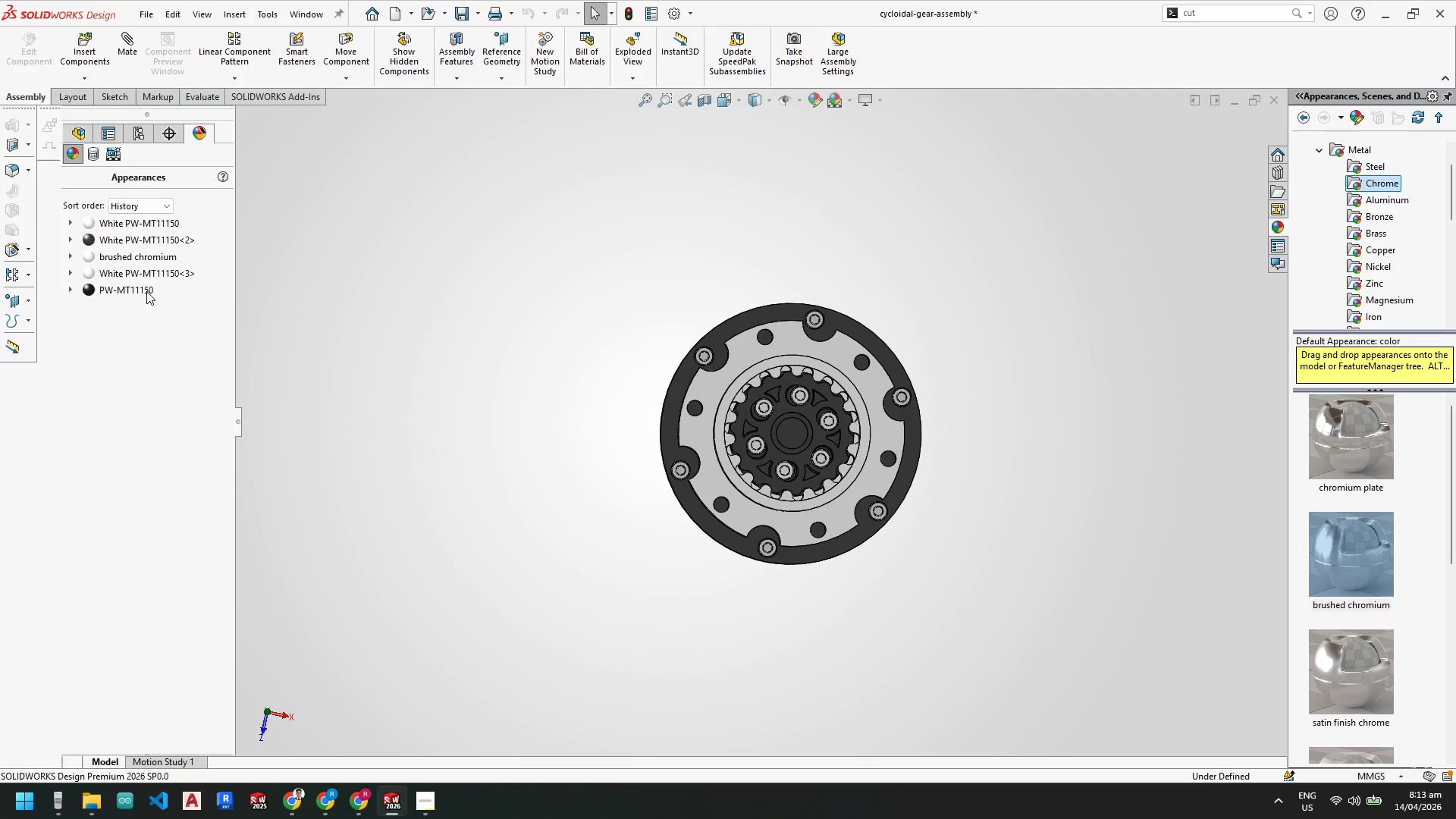 
left_click([77, 129])
 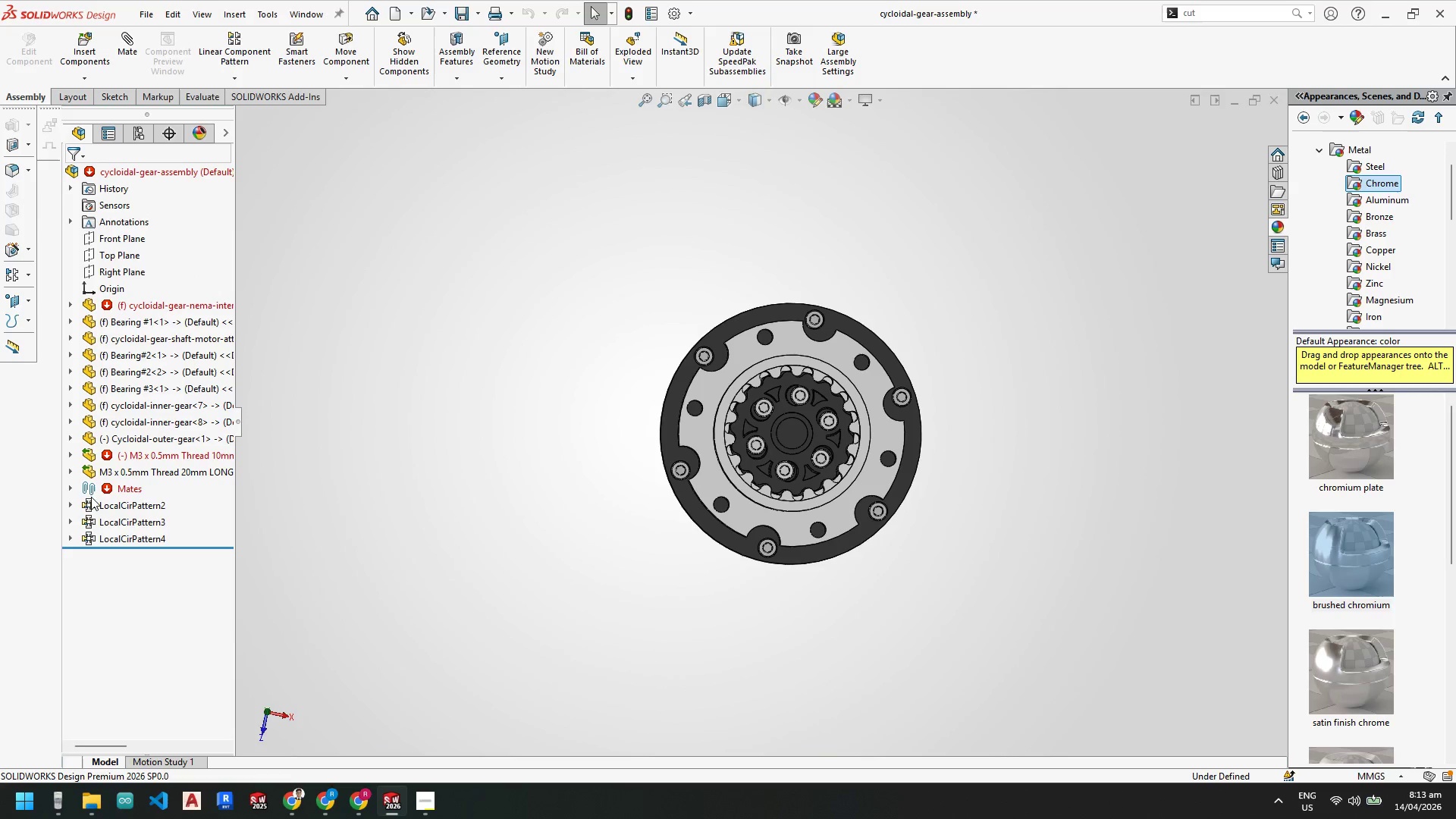 
left_click([75, 486])
 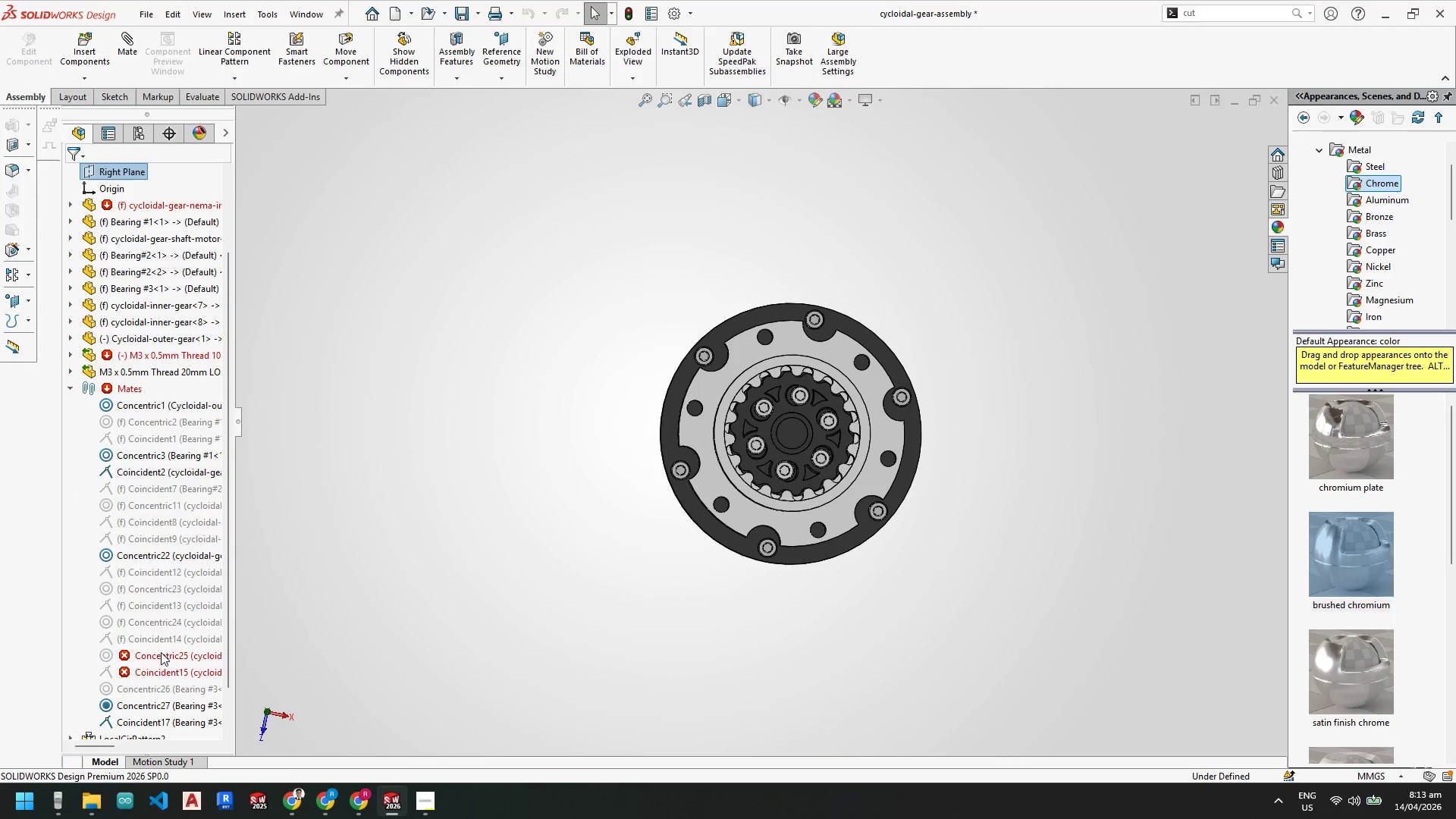 
left_click([160, 651])
 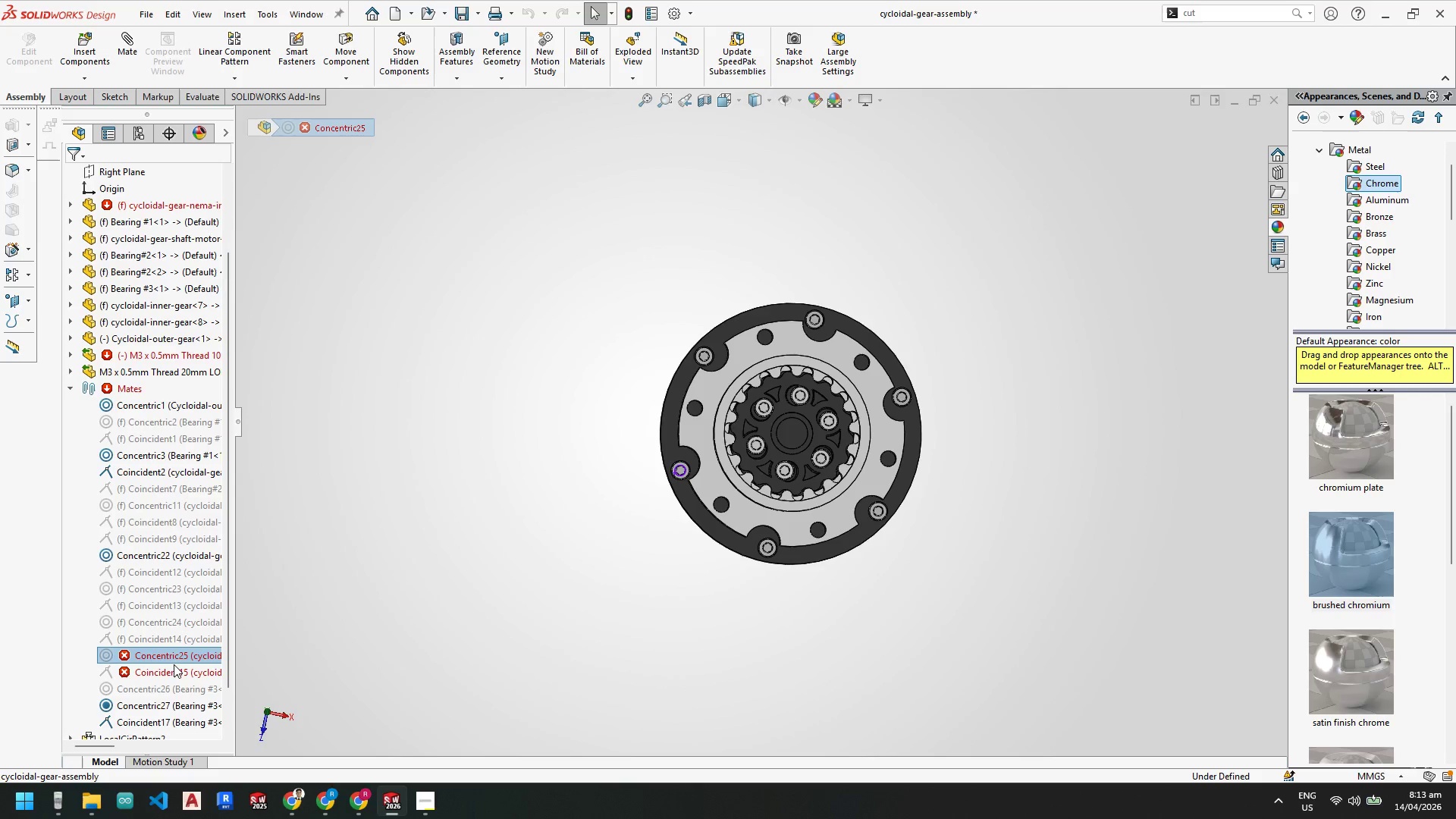 
scroll: coordinate [736, 457], scroll_direction: down, amount: 8.0
 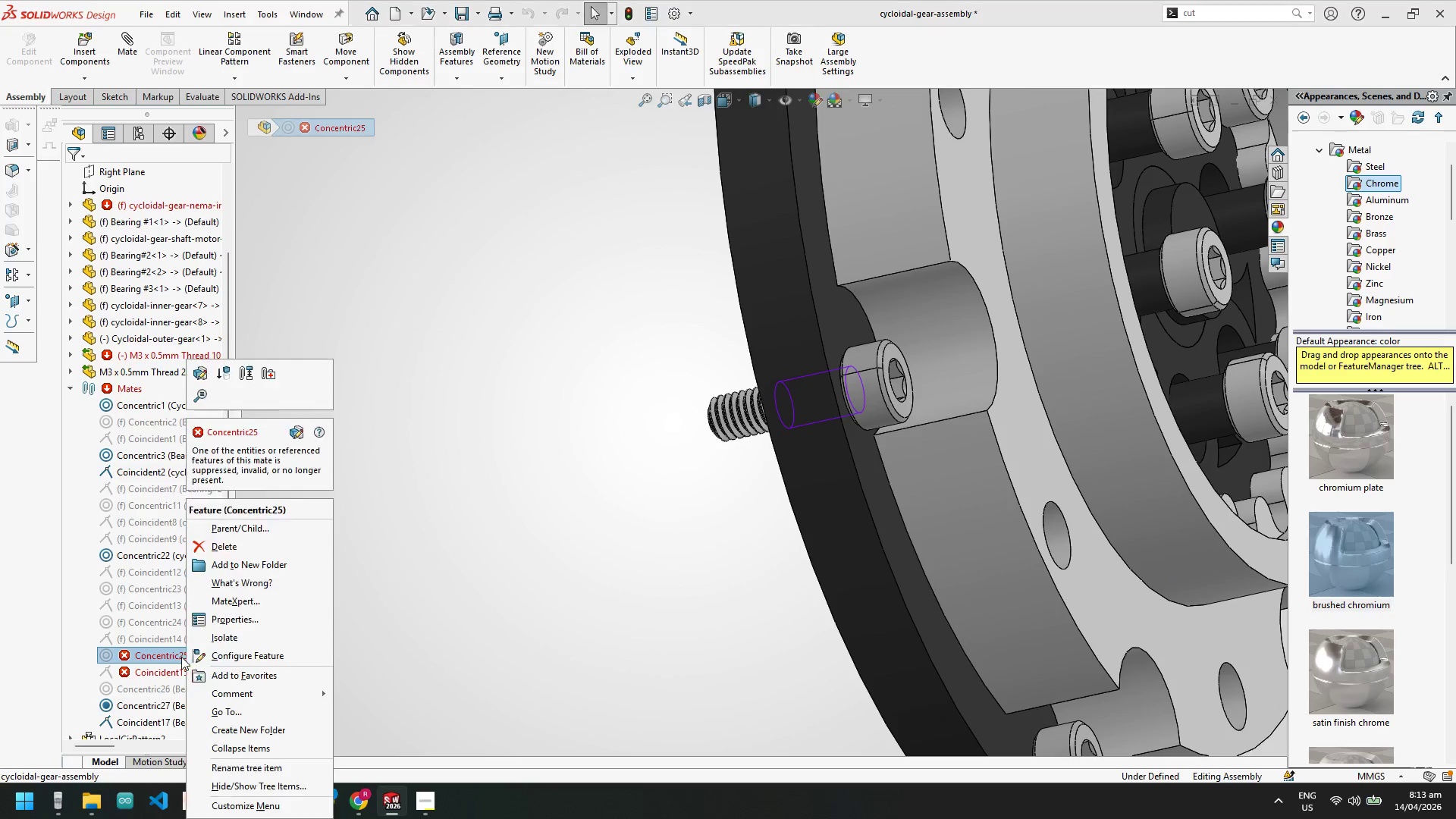 
left_click([197, 375])
 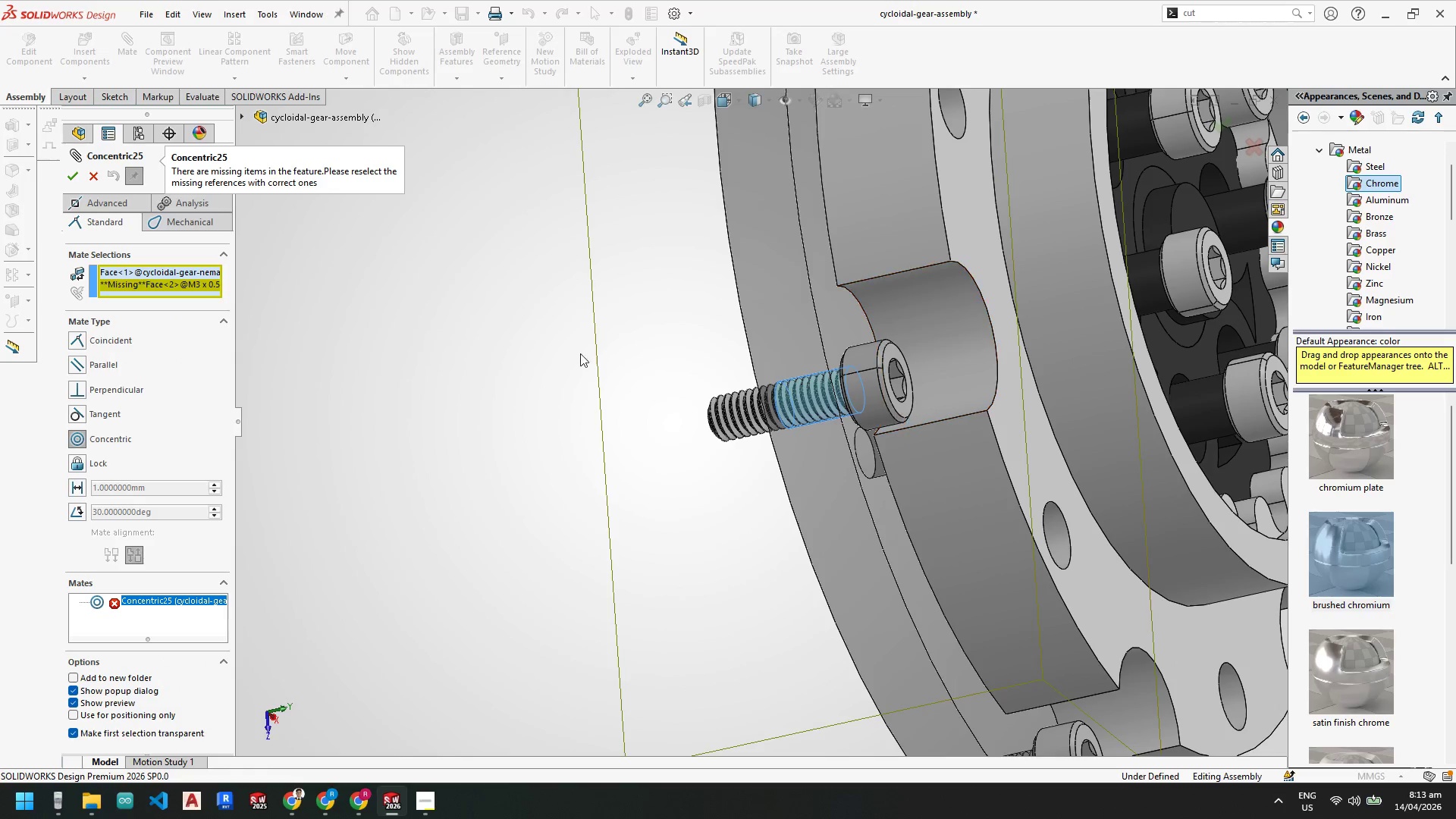 
left_click([143, 284])
 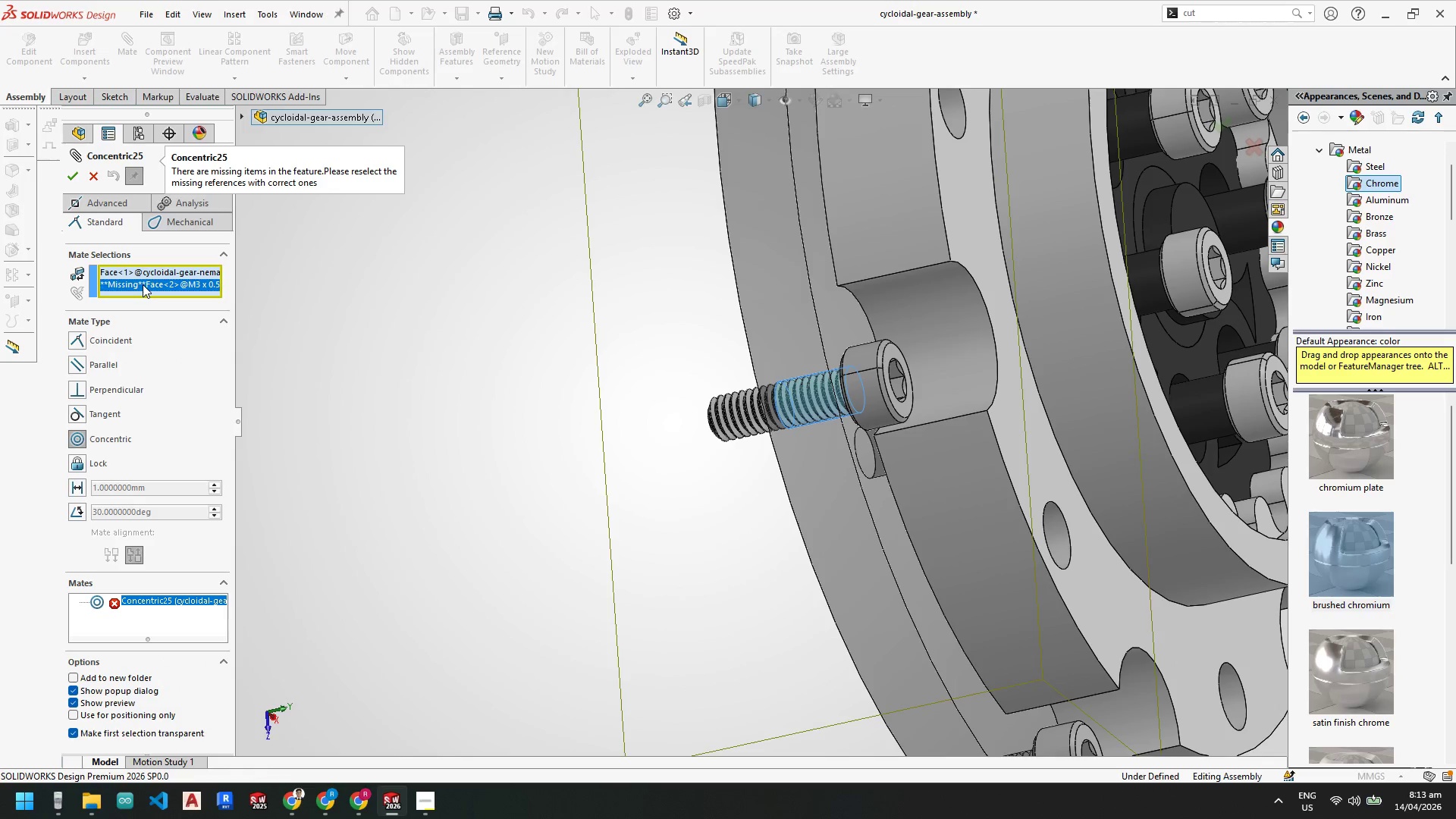 
right_click([143, 284])
 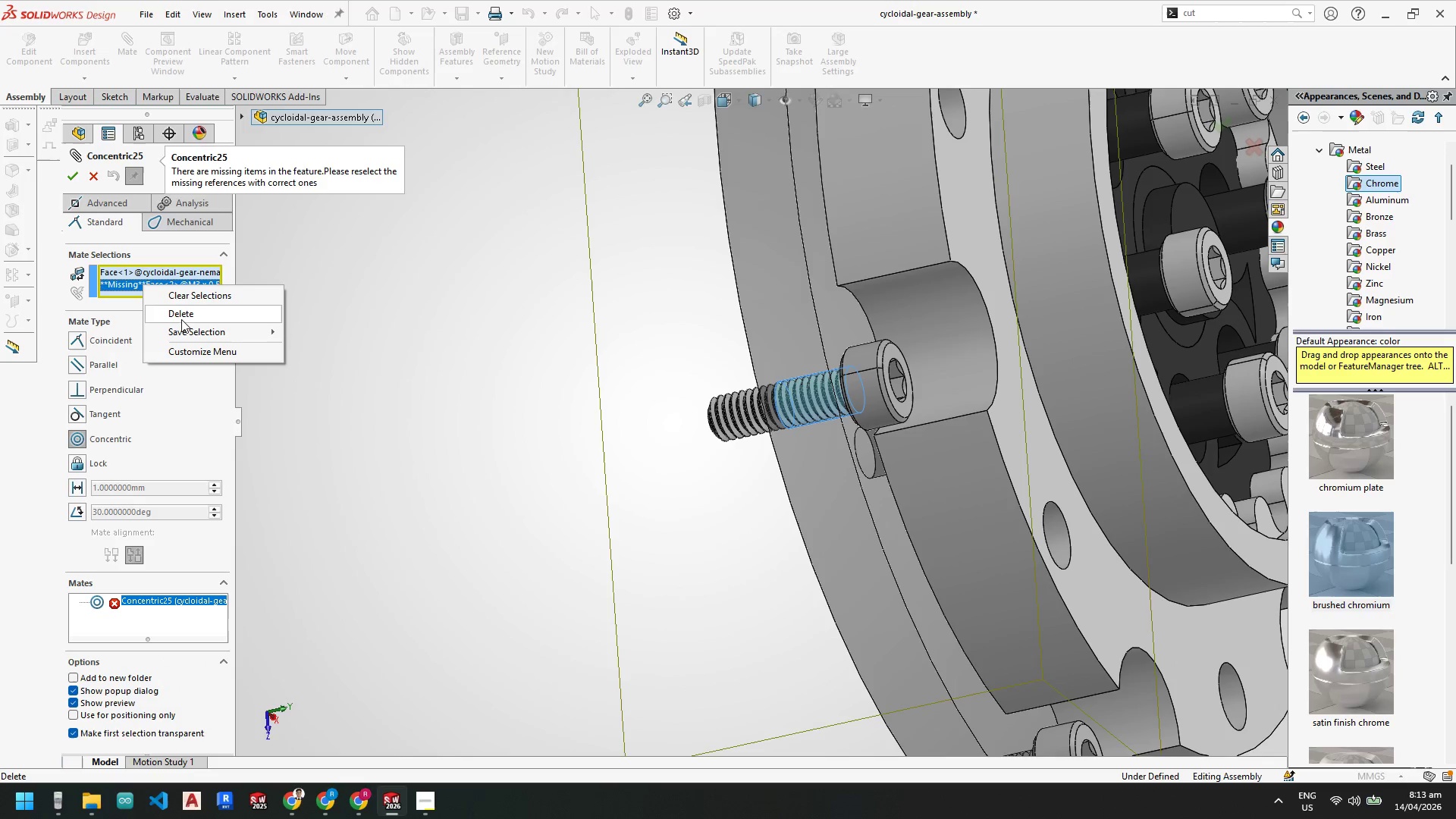 
left_click([181, 319])
 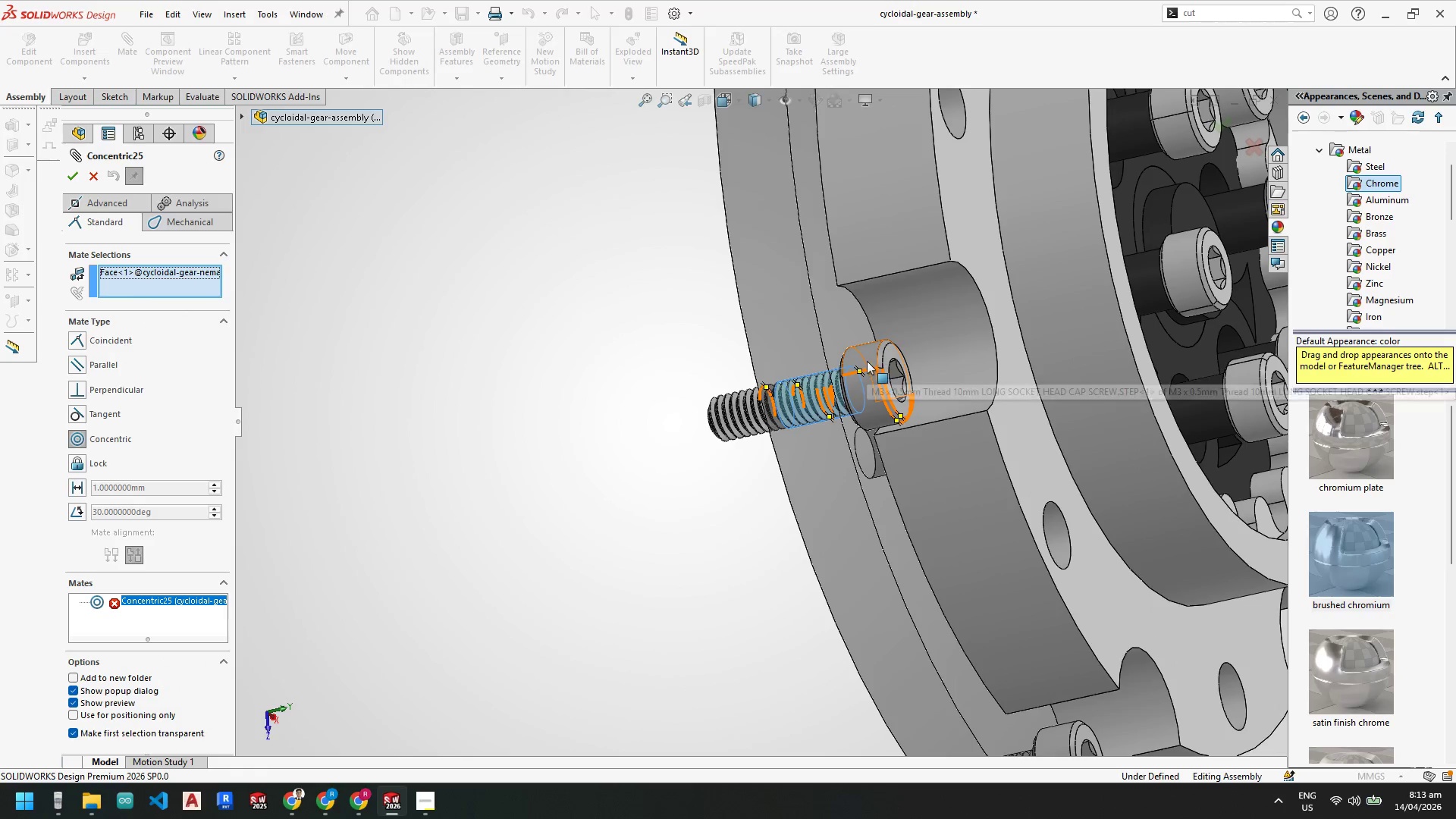 
left_click([867, 360])
 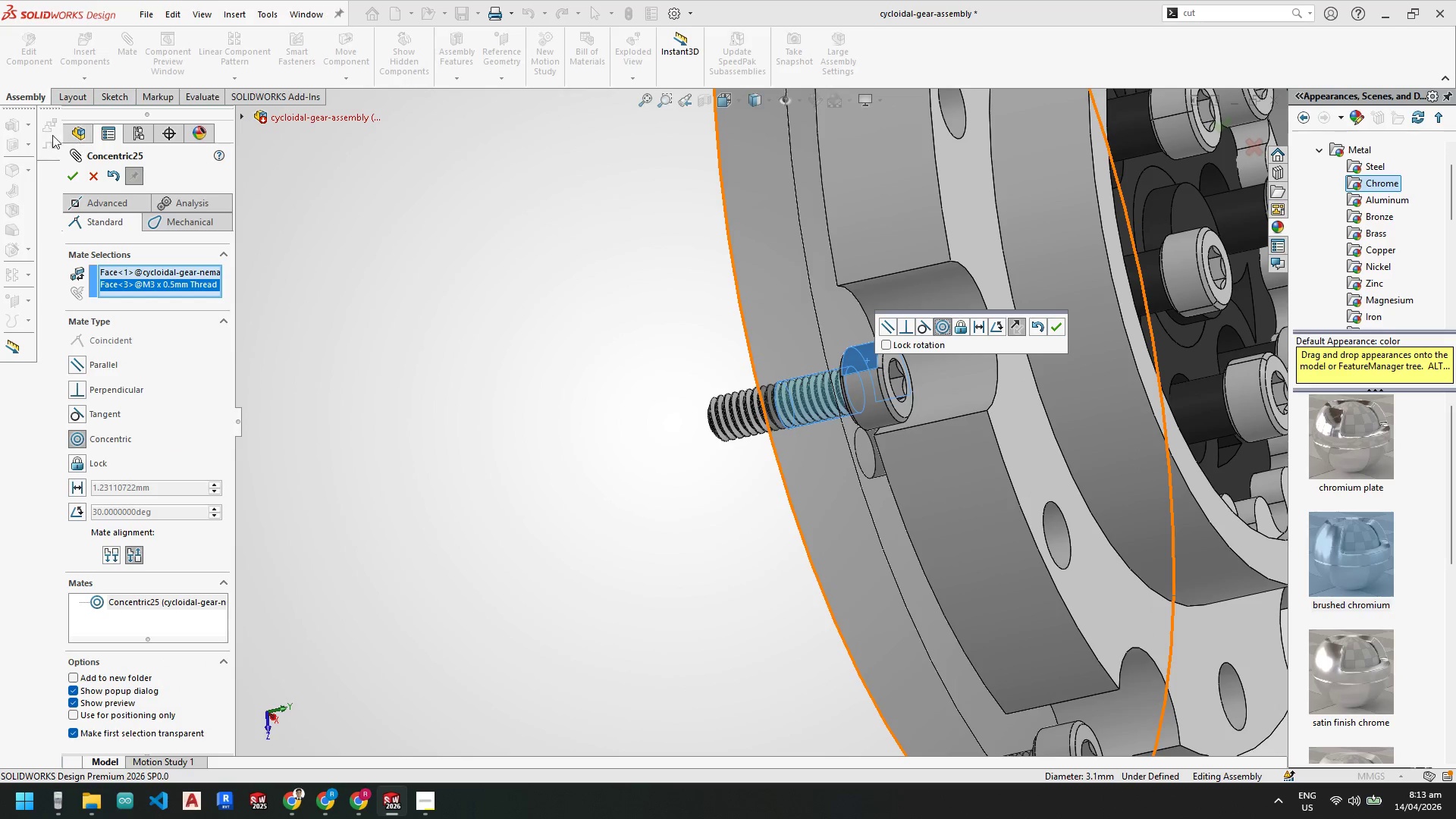 
left_click([71, 171])
 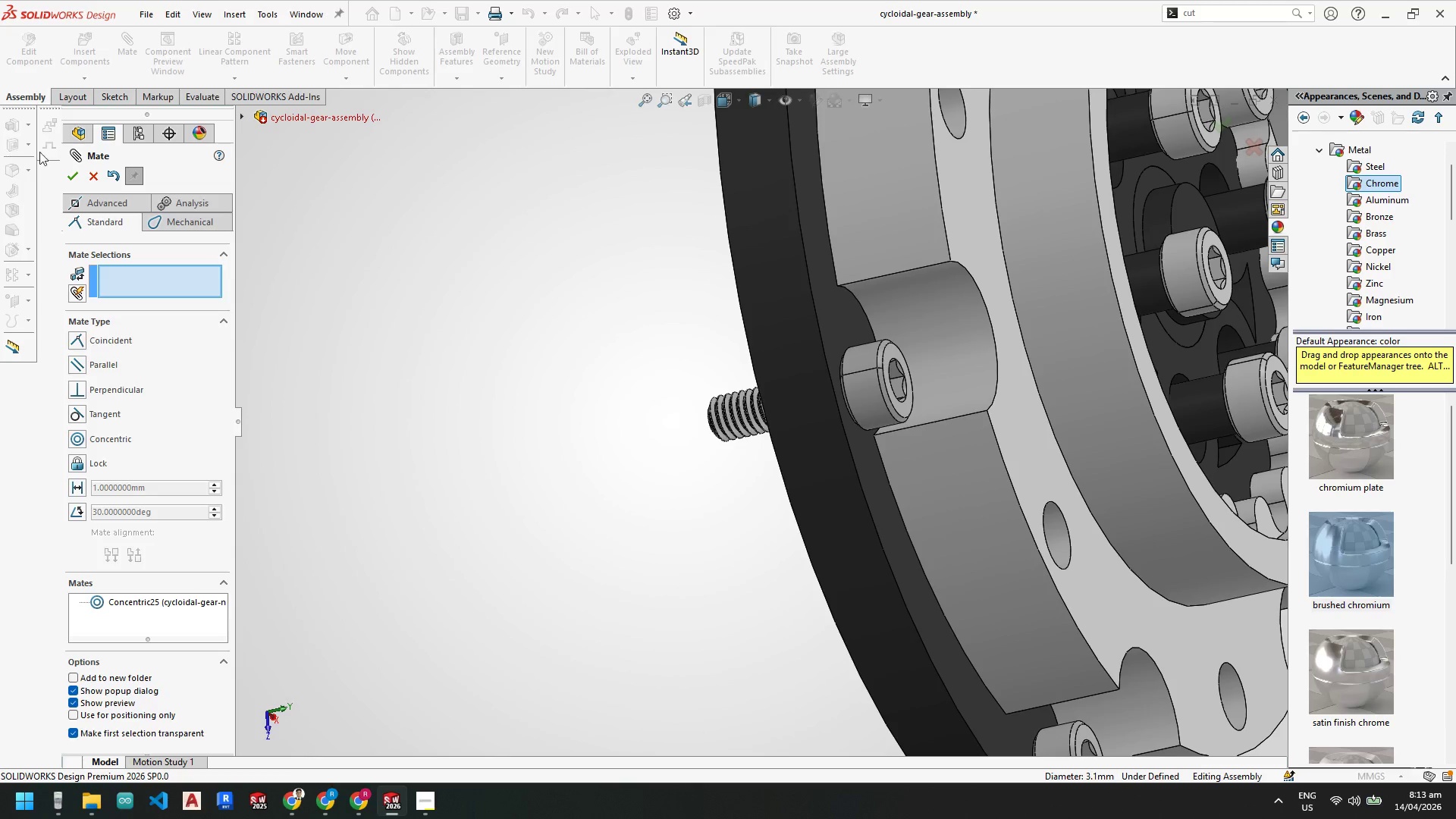 
left_click([66, 174])
 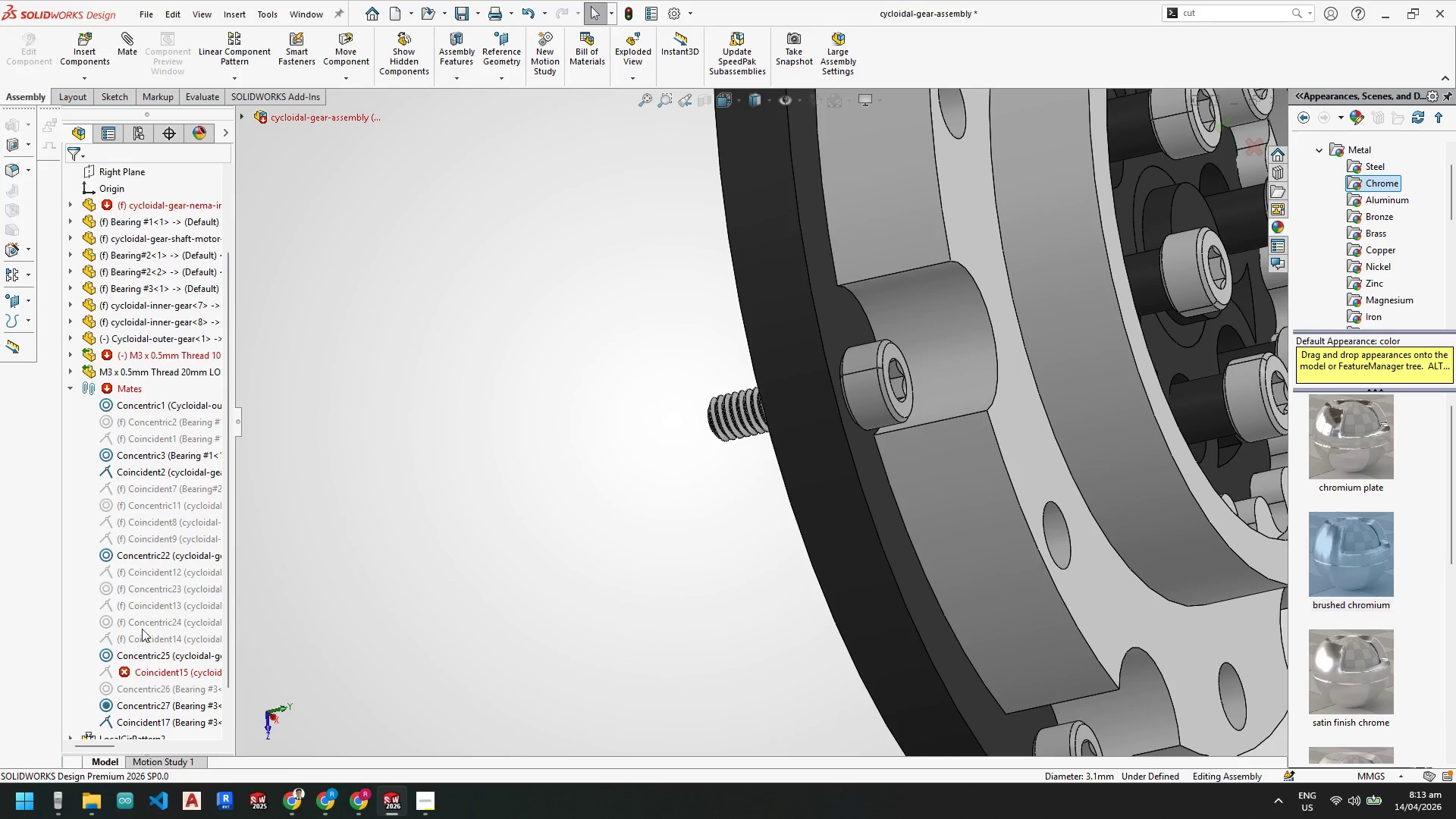 
left_click([144, 673])
 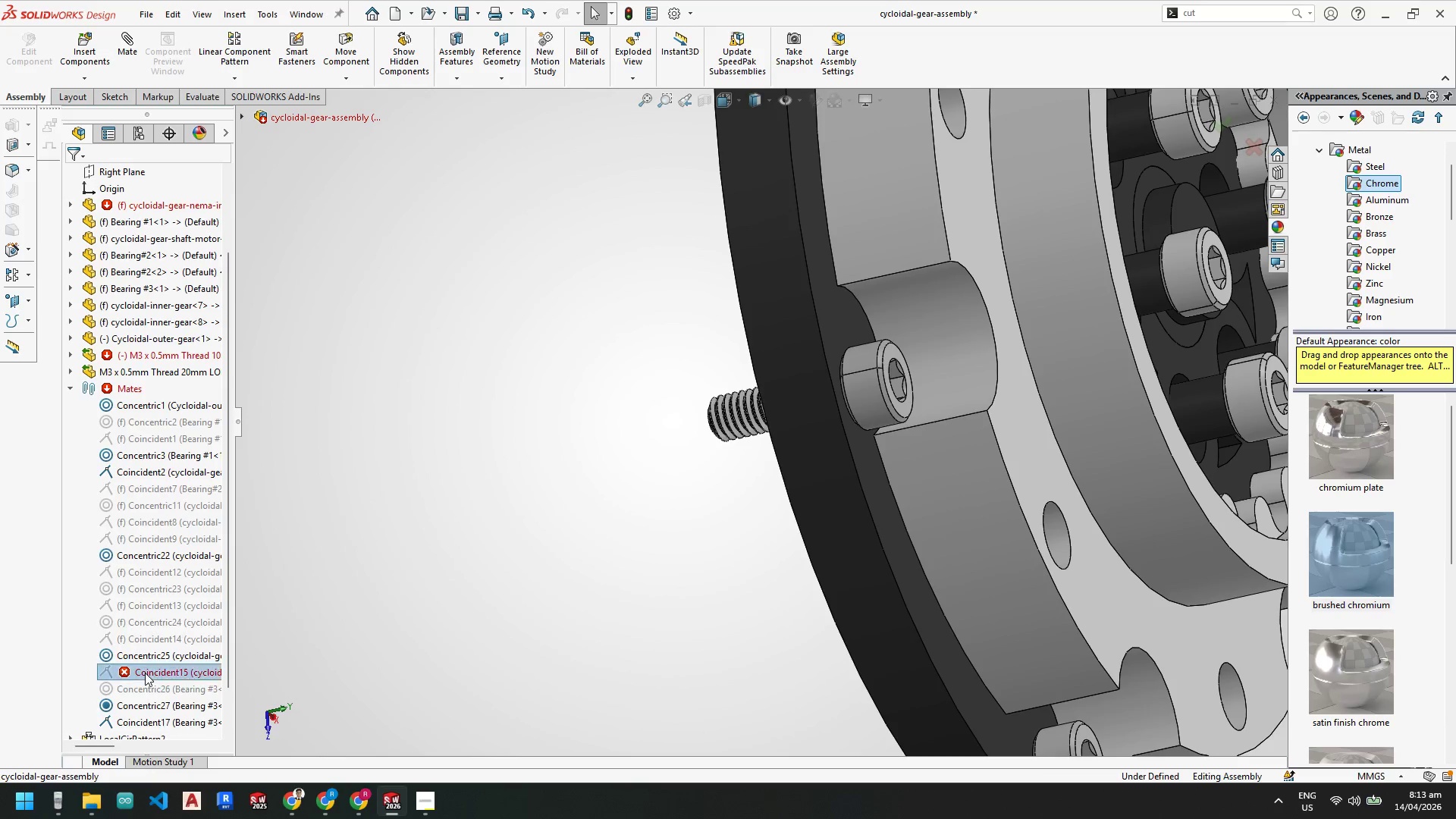 
right_click([145, 672])
 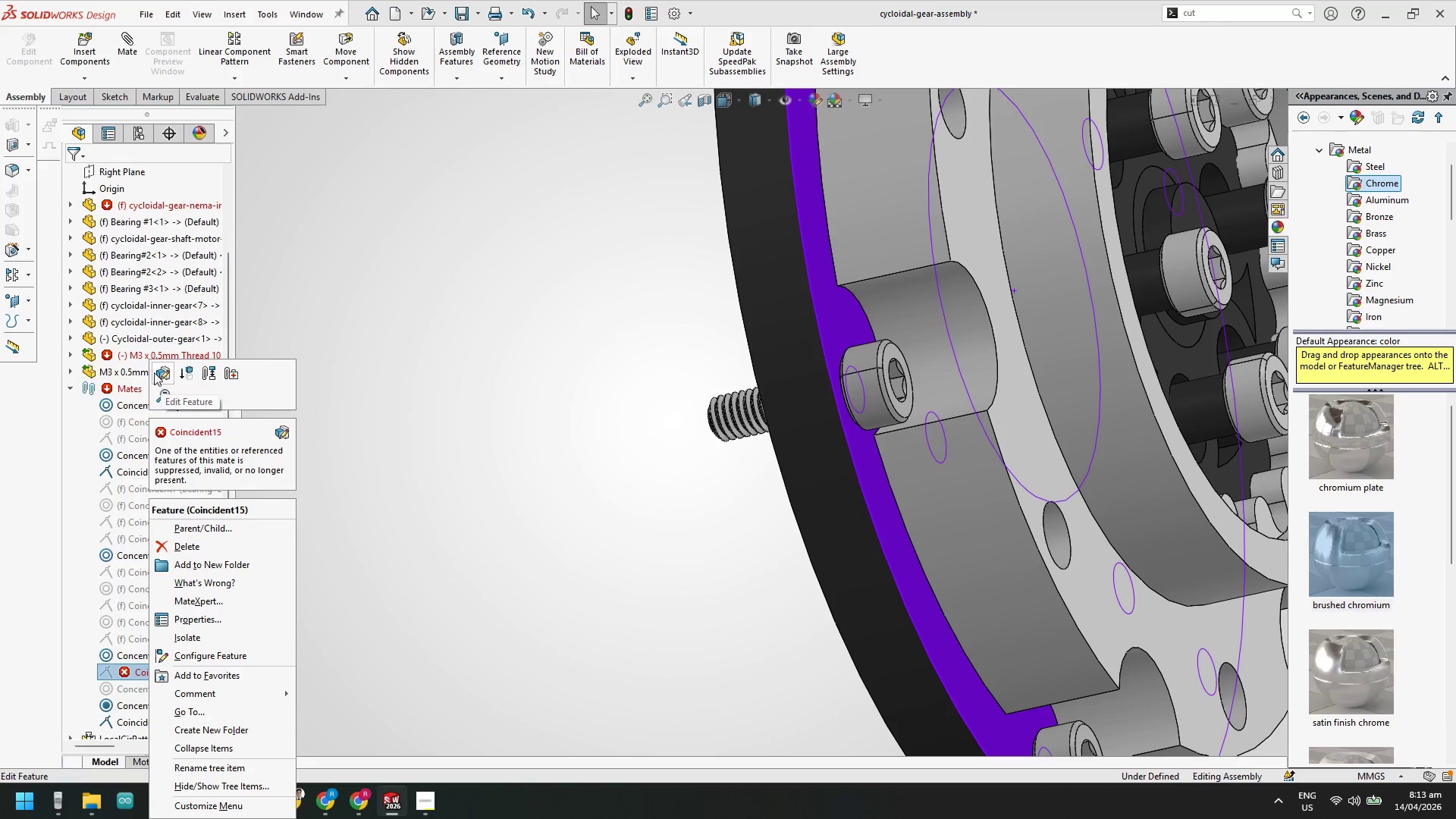 
left_click([157, 370])
 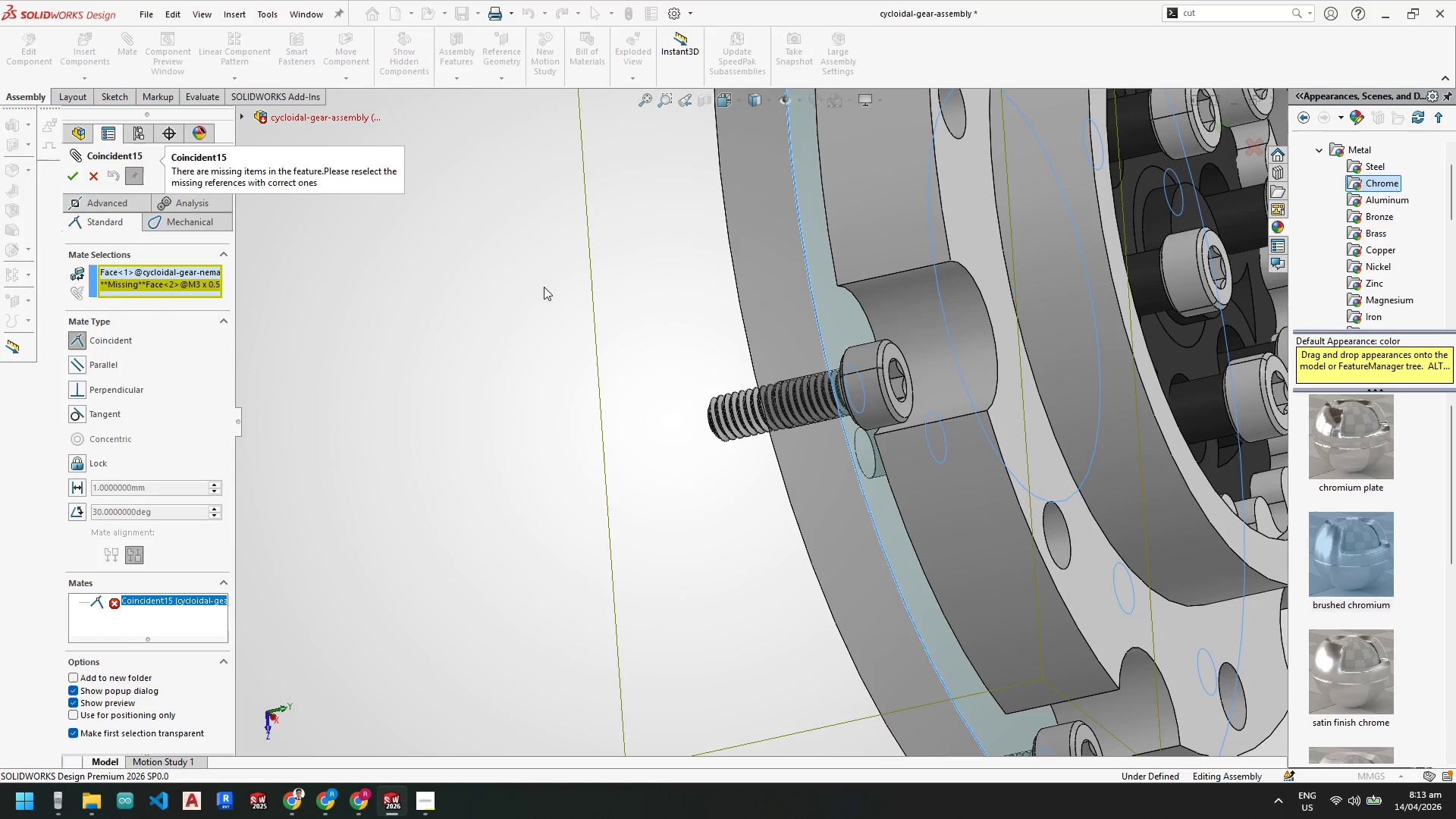 
right_click([155, 279])
 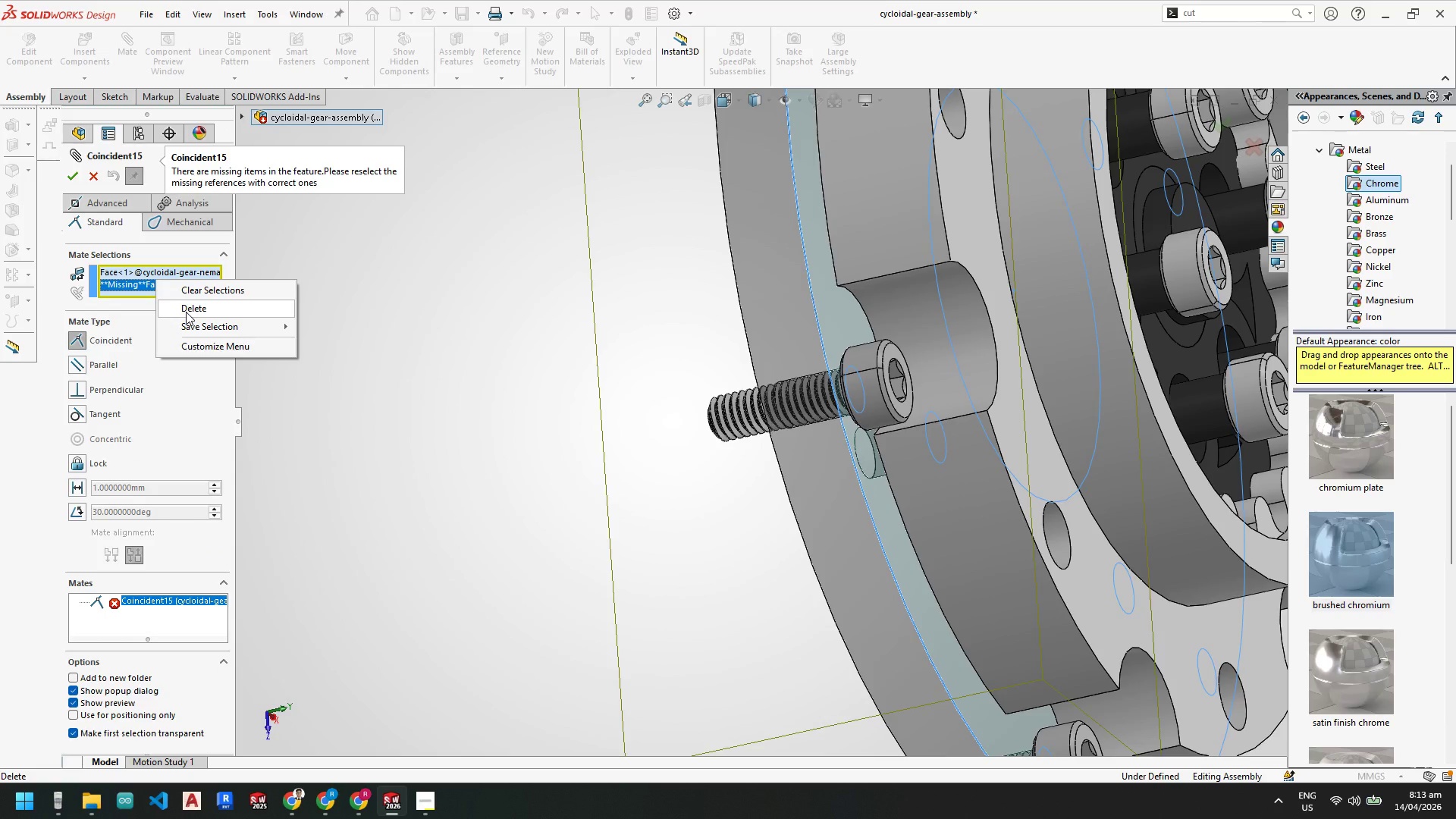 
left_click([186, 312])
 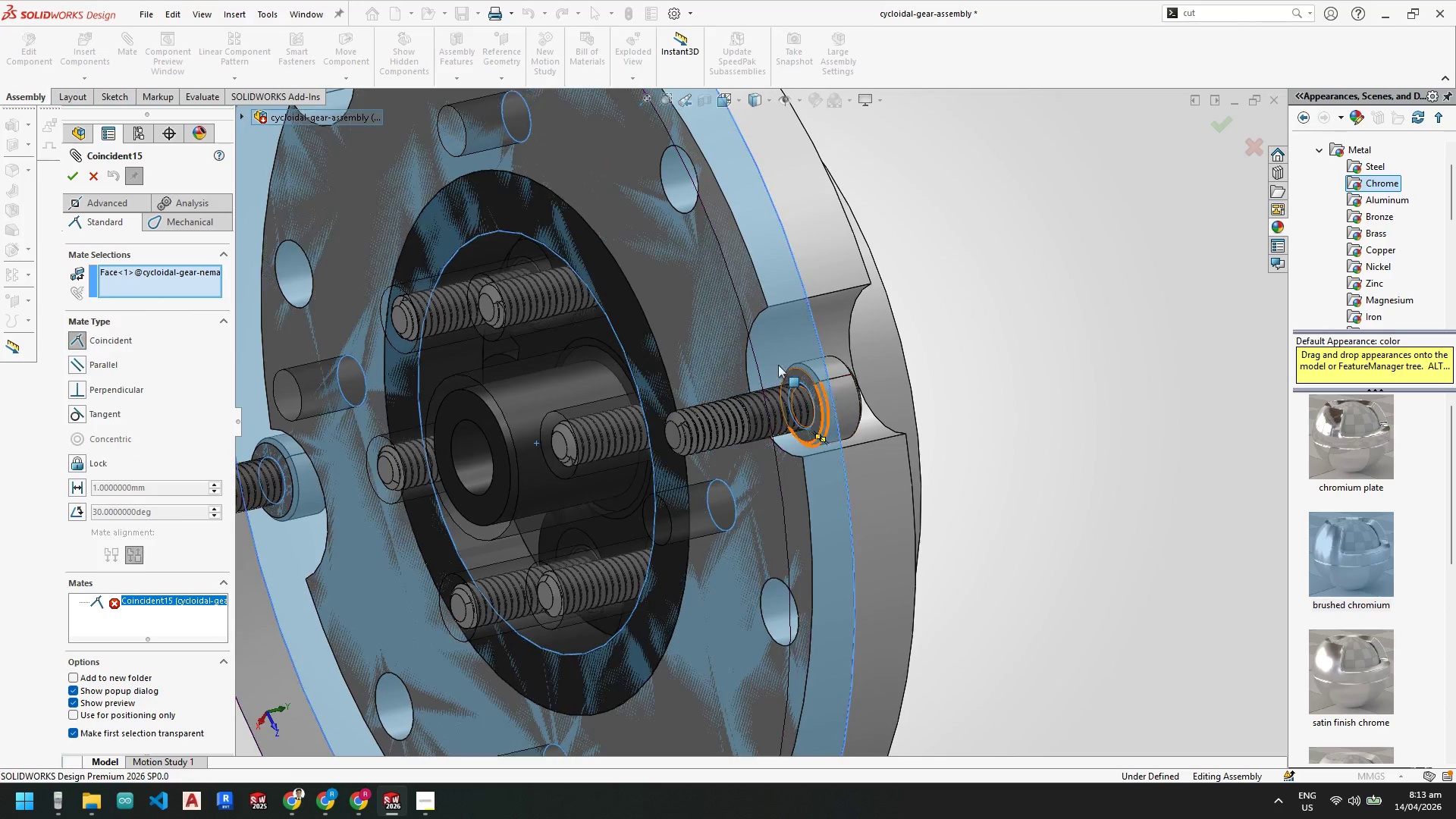 
left_click([720, 293])
 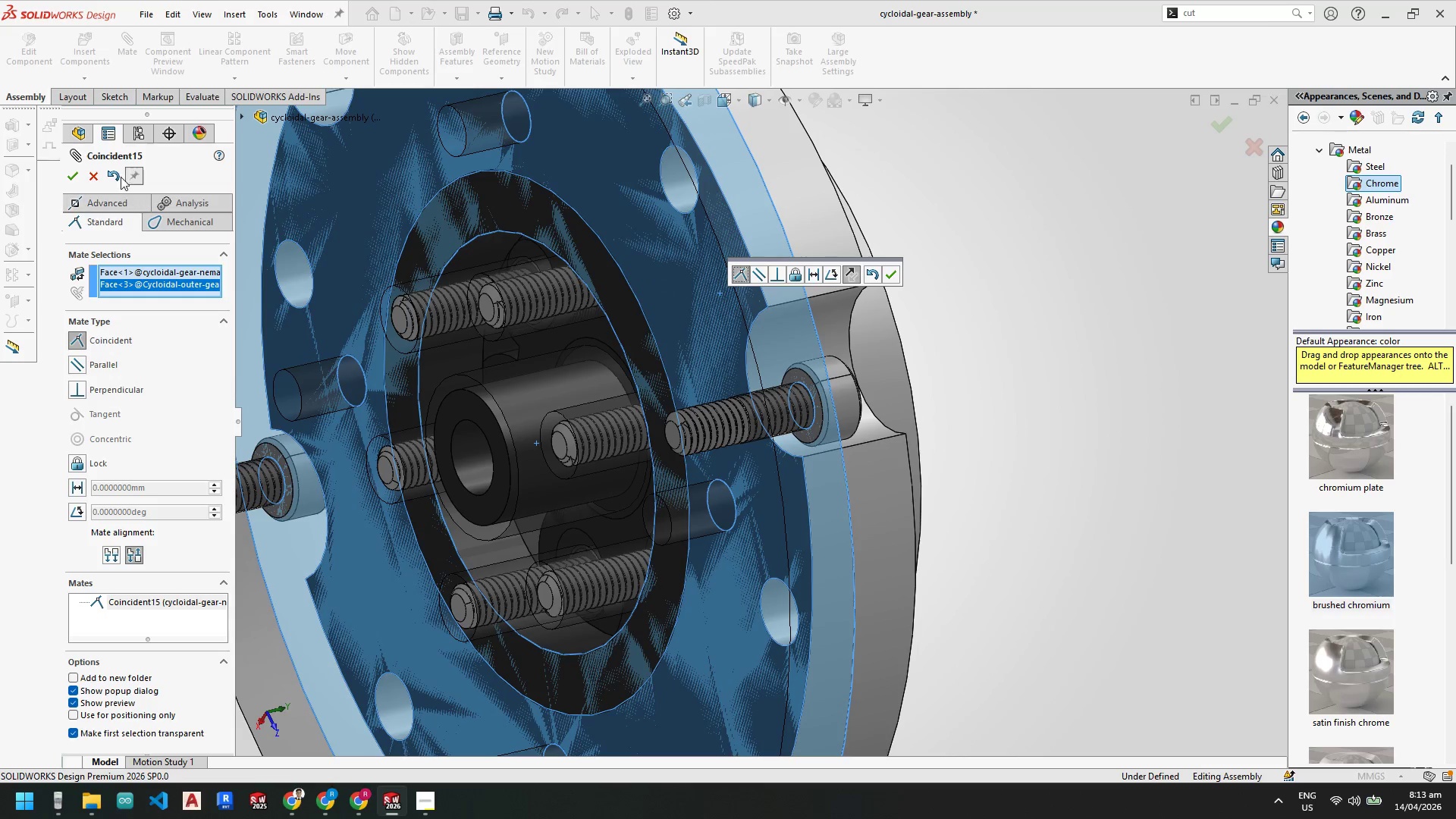 
left_click([76, 177])
 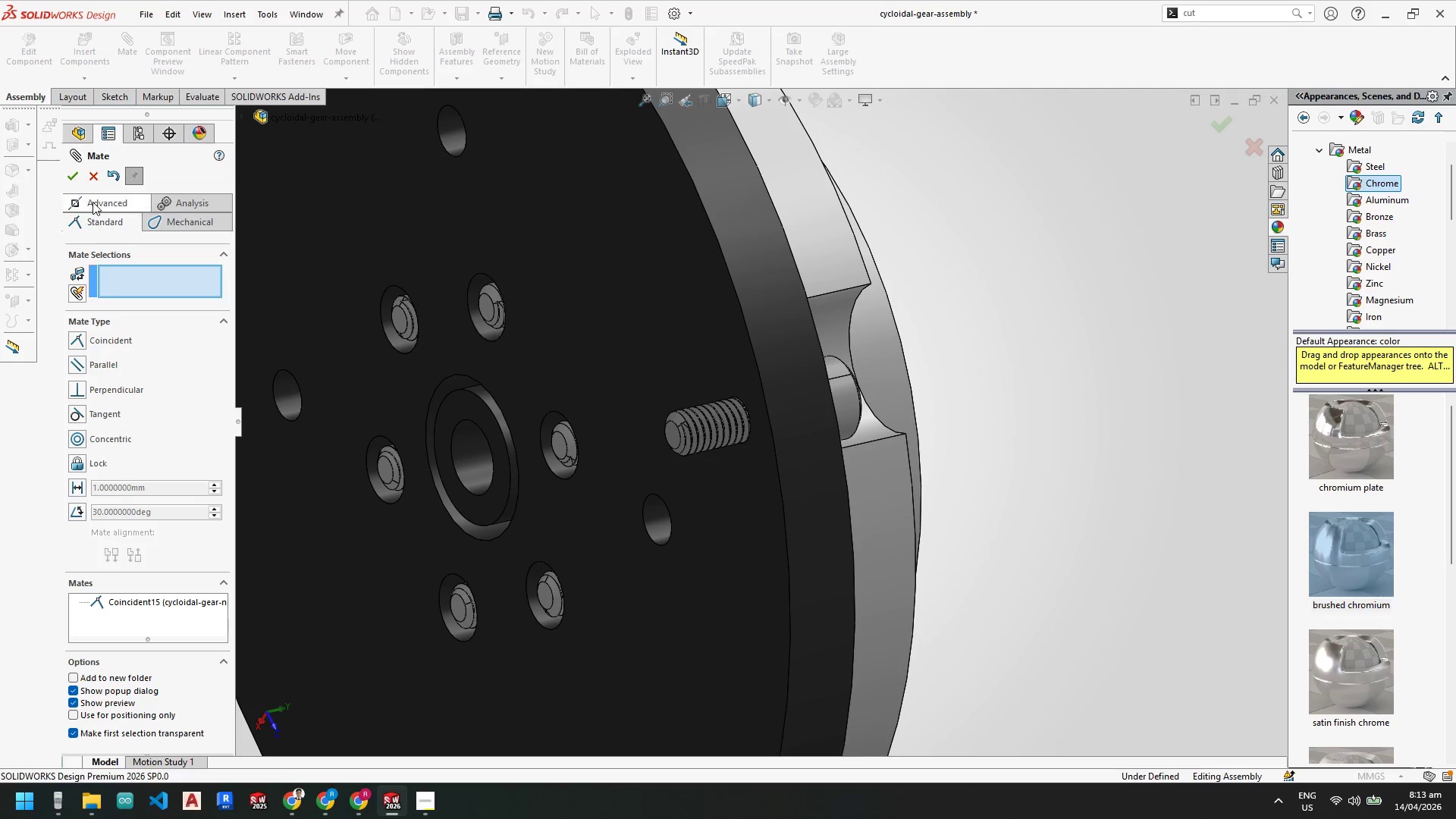 
left_click([69, 168])
 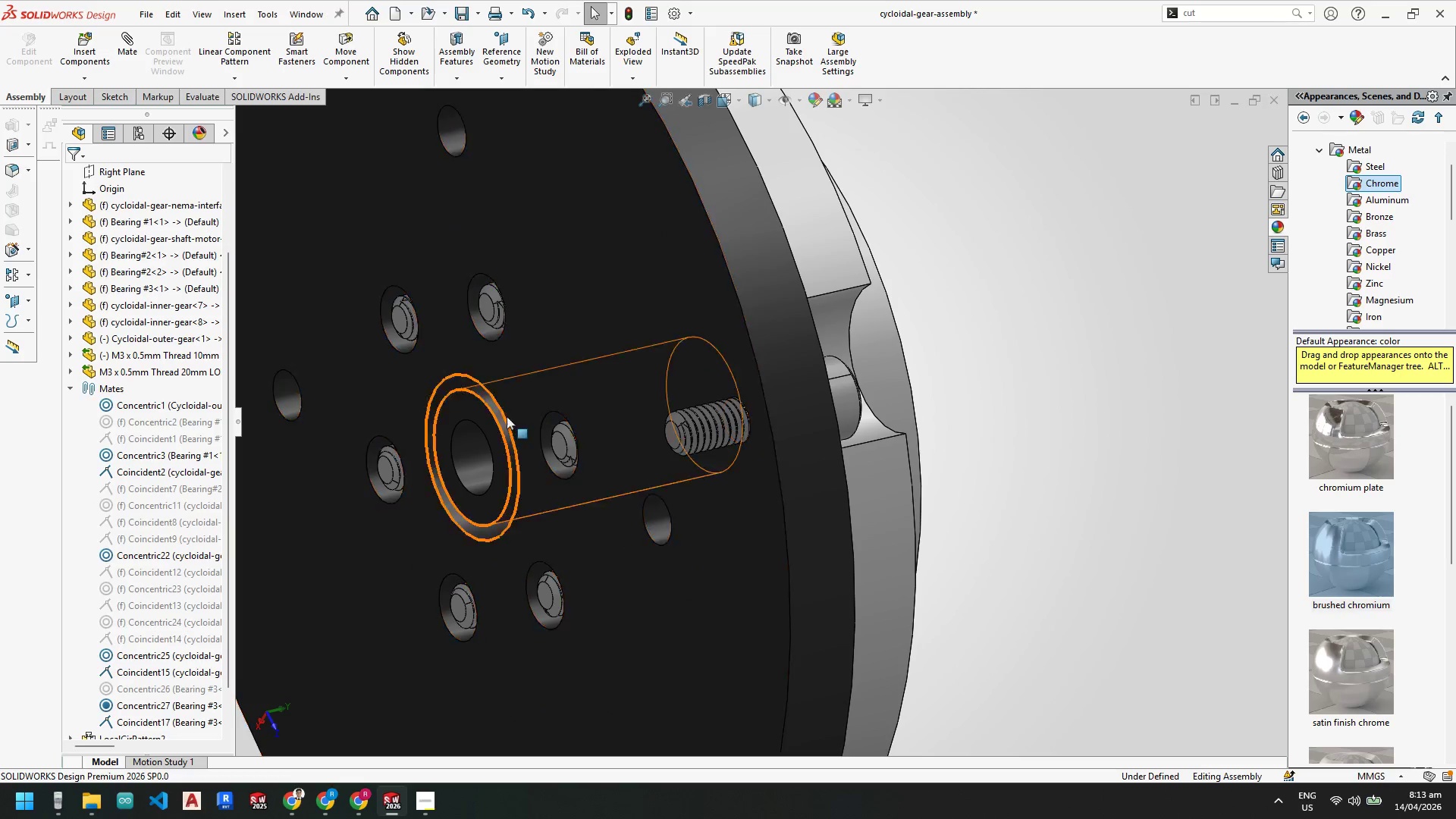 
scroll: coordinate [540, 438], scroll_direction: up, amount: 11.0
 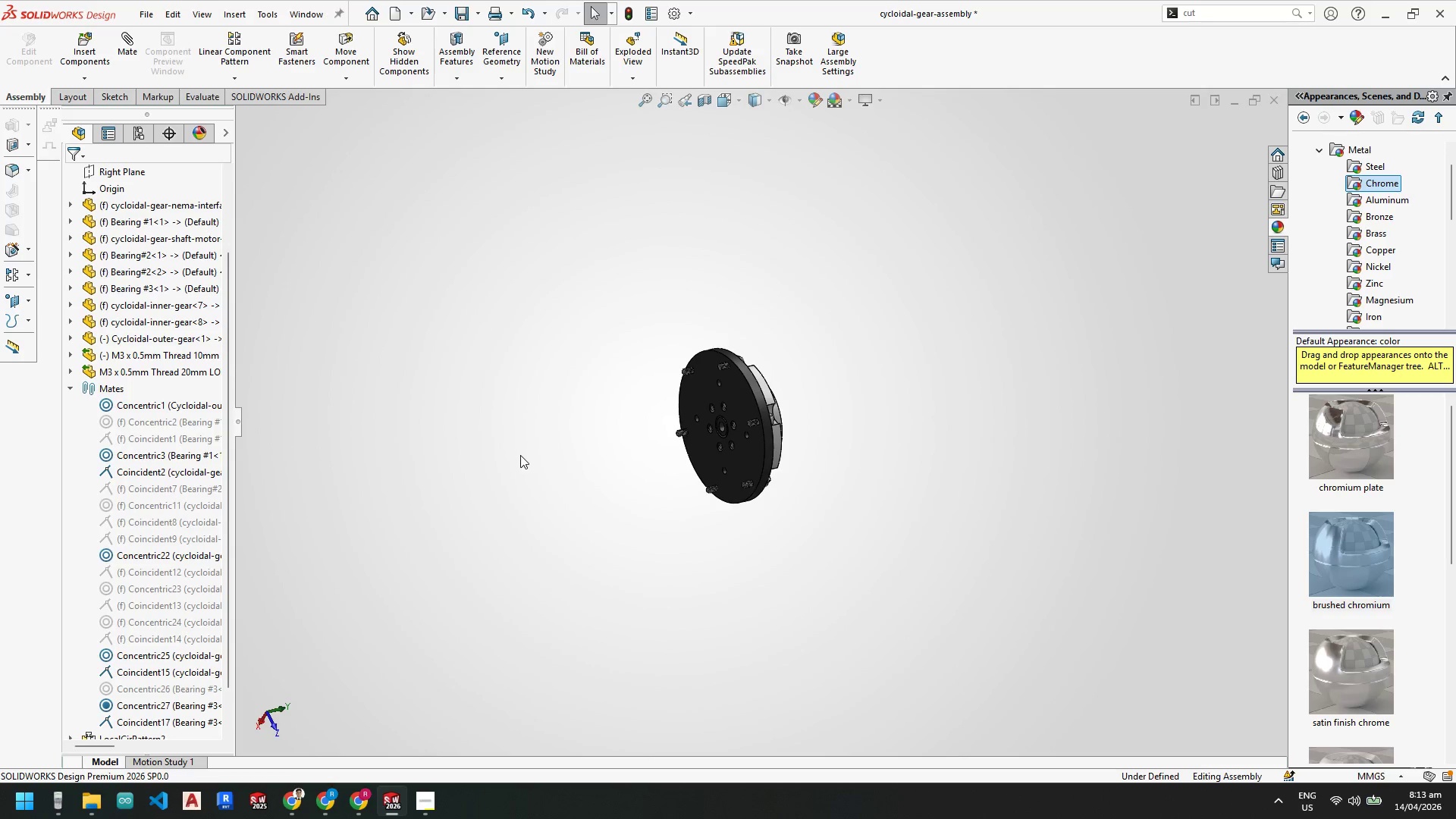 
key(Control+S)
 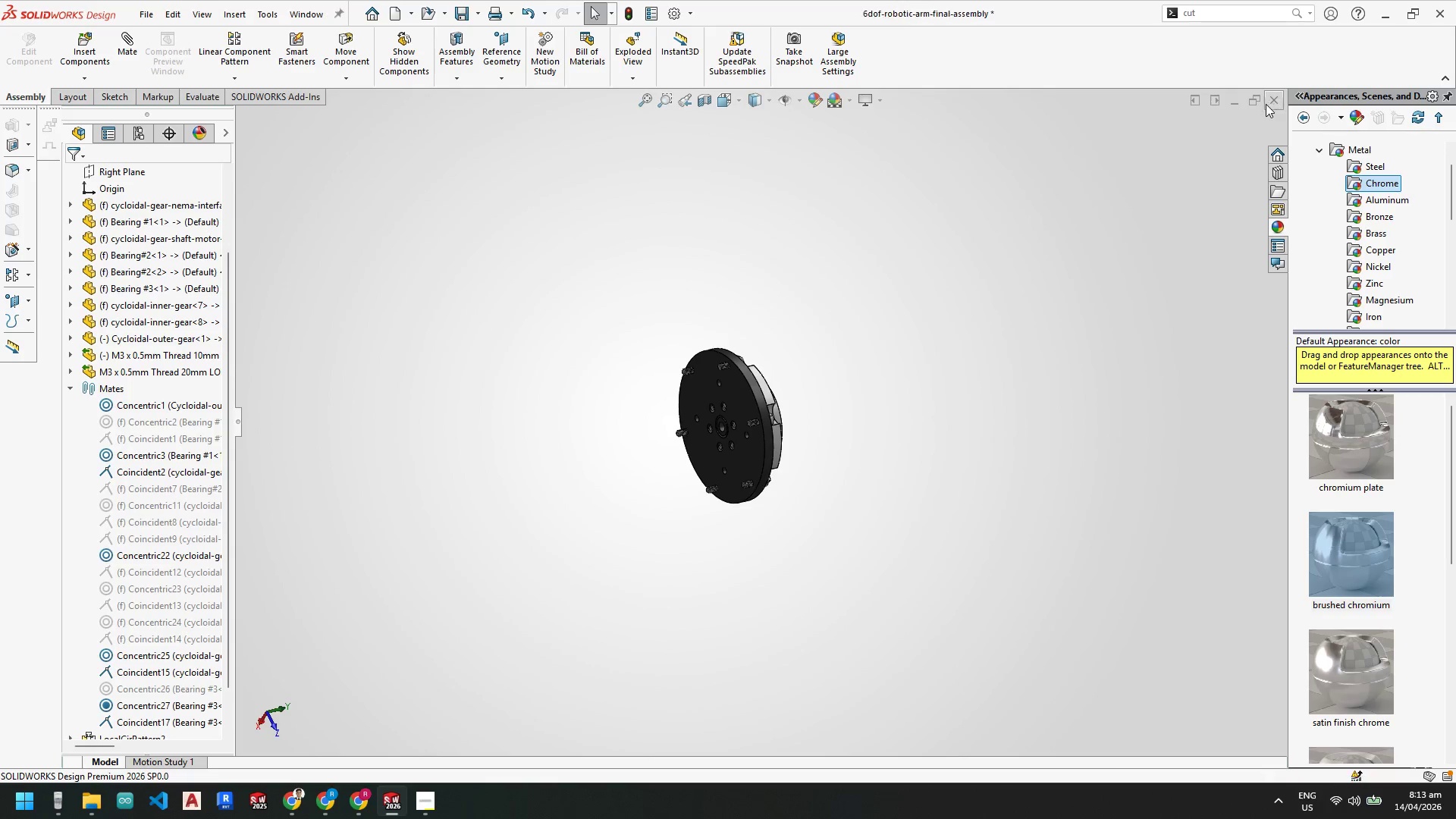 
scroll: coordinate [808, 415], scroll_direction: up, amount: 5.0
 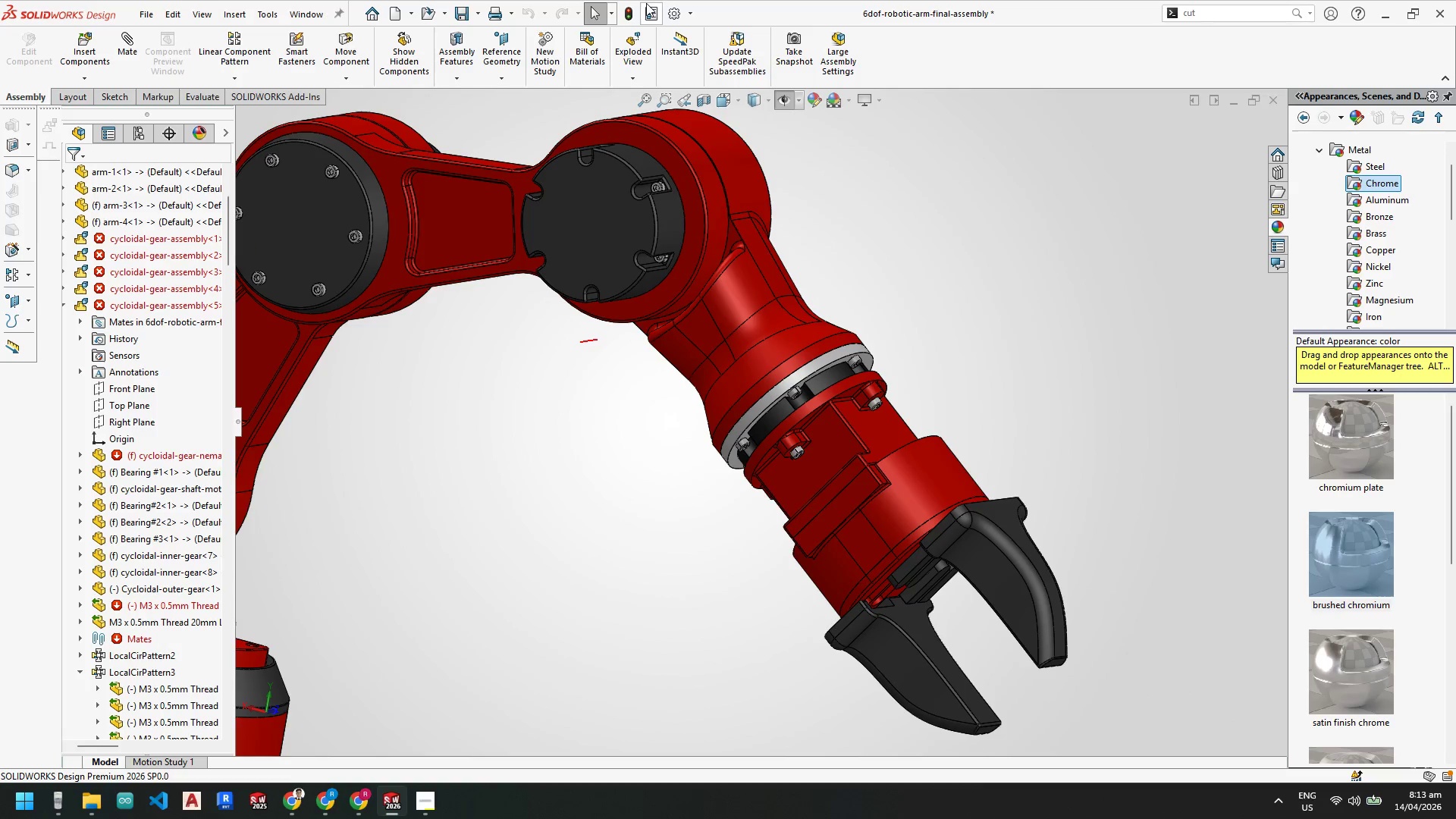 
left_click([631, 11])
 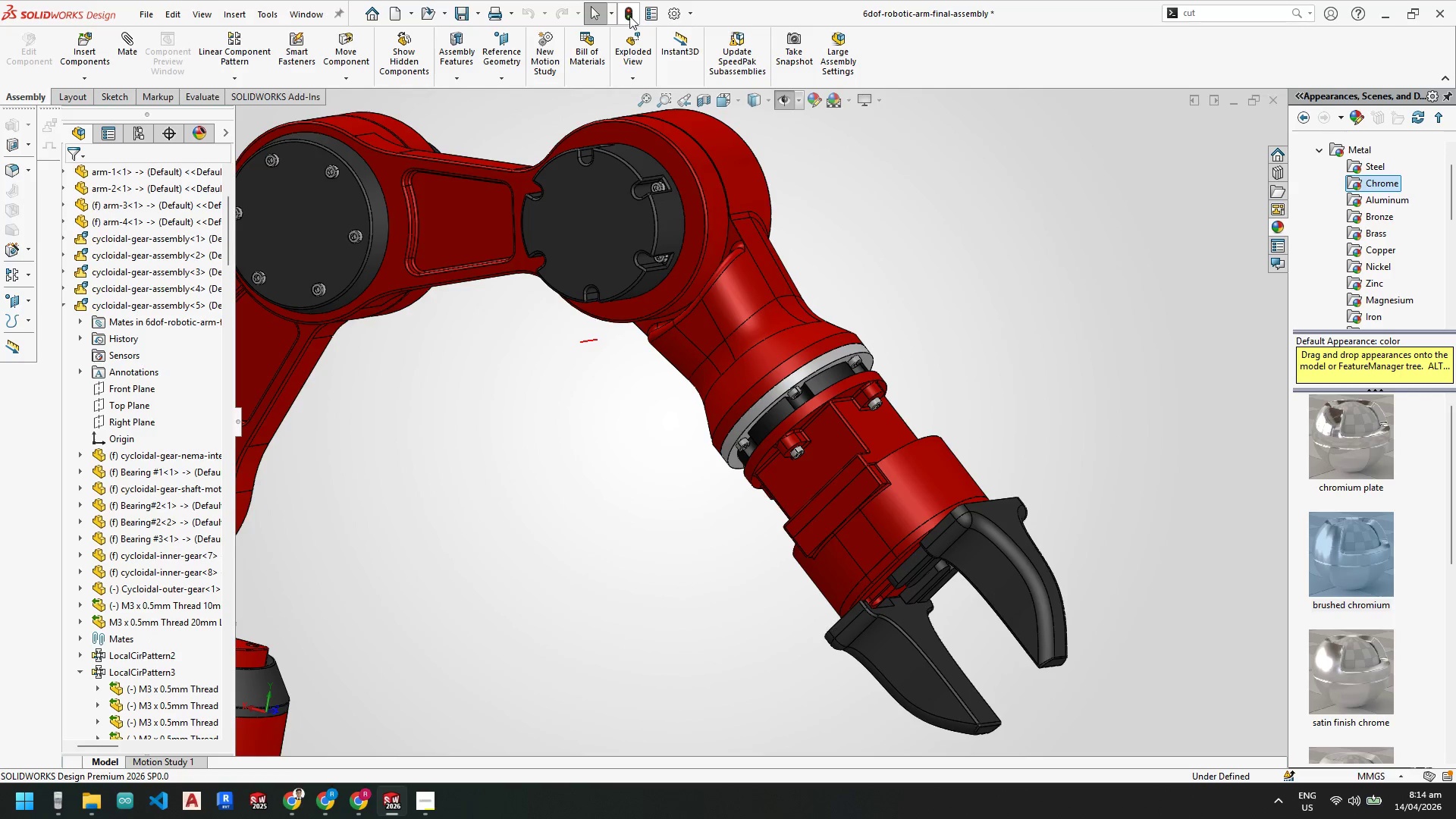 
scroll: coordinate [836, 510], scroll_direction: up, amount: 4.0
 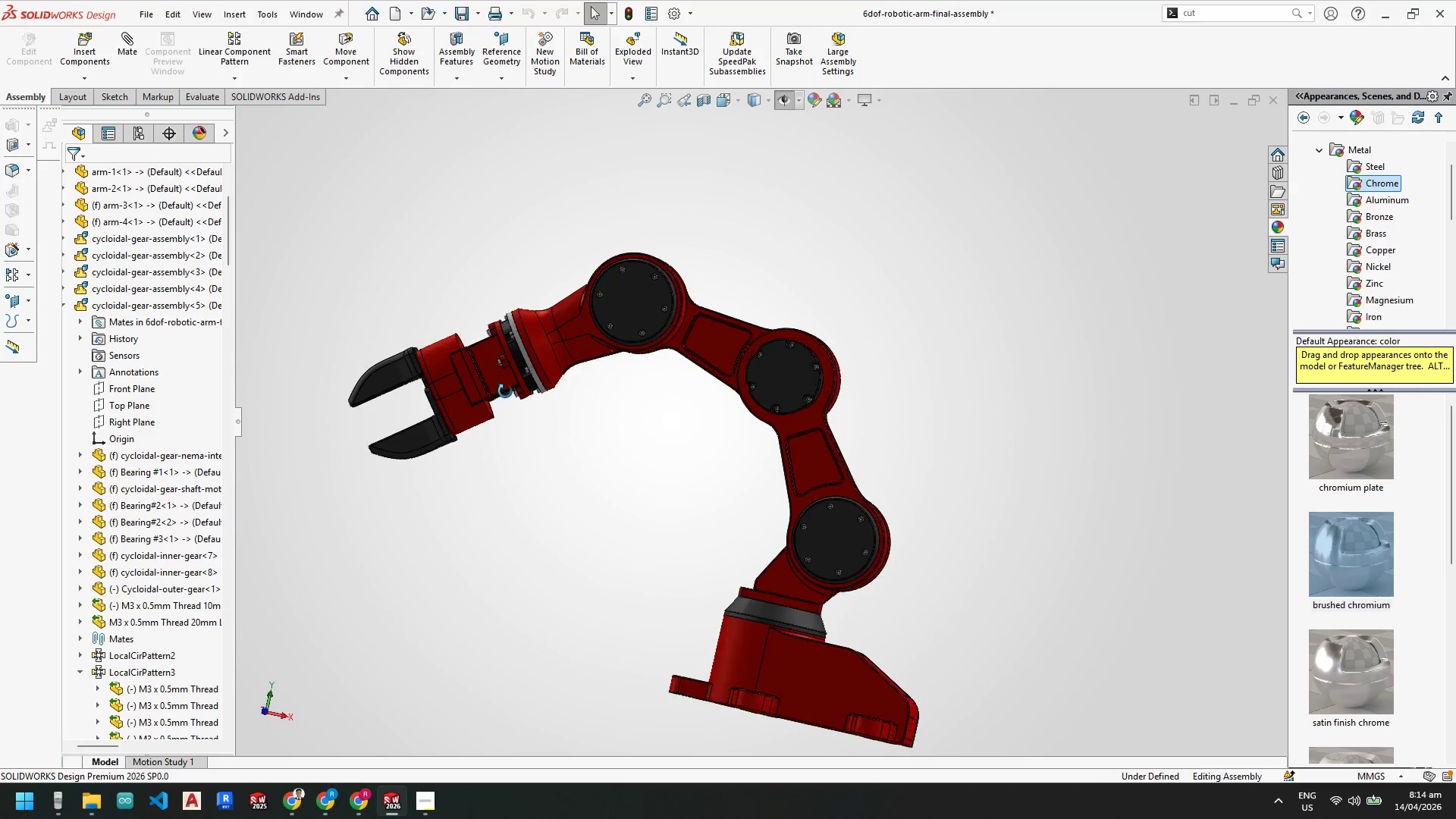 
left_click([825, 57])
 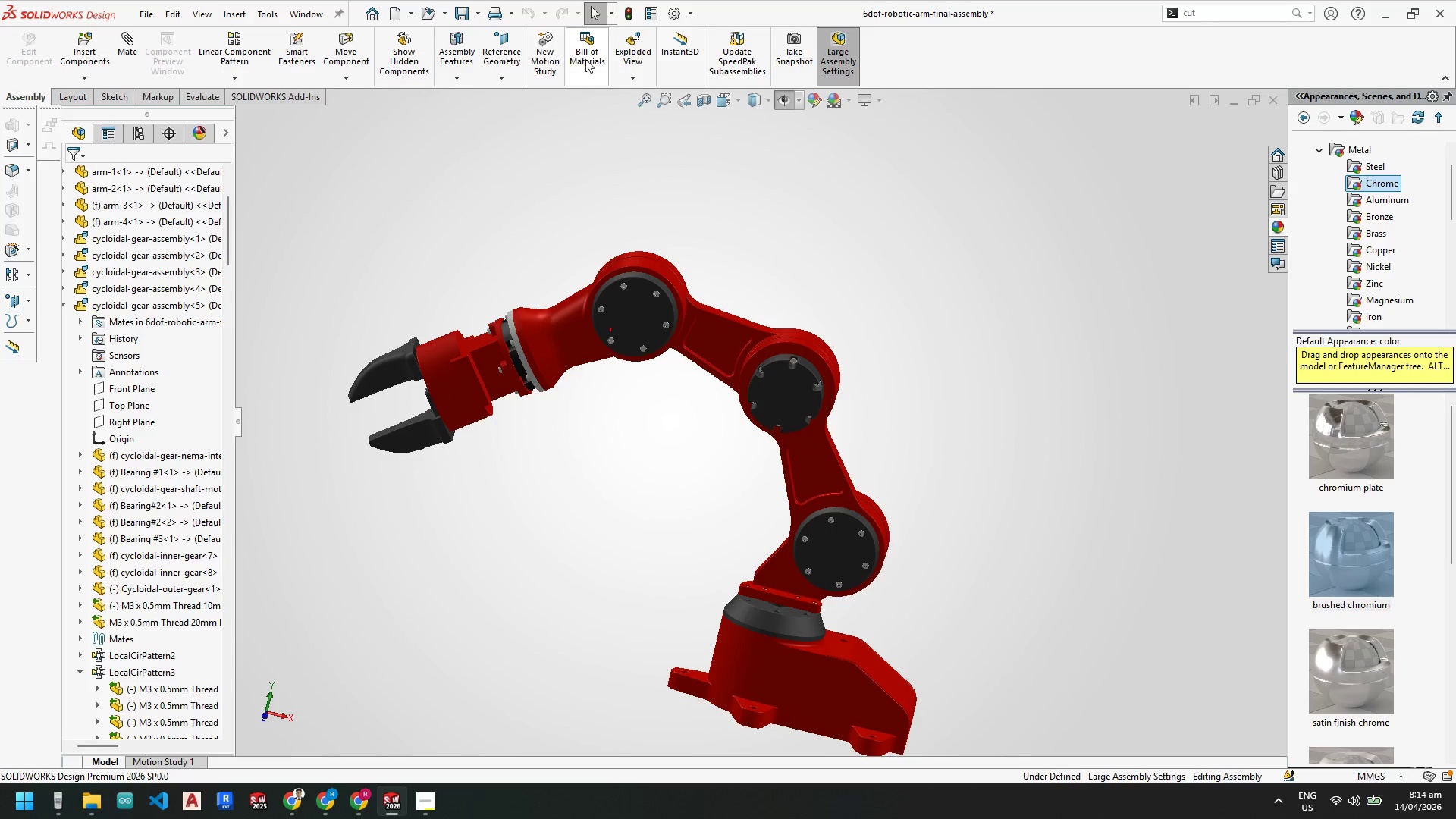 
left_click([631, 62])
 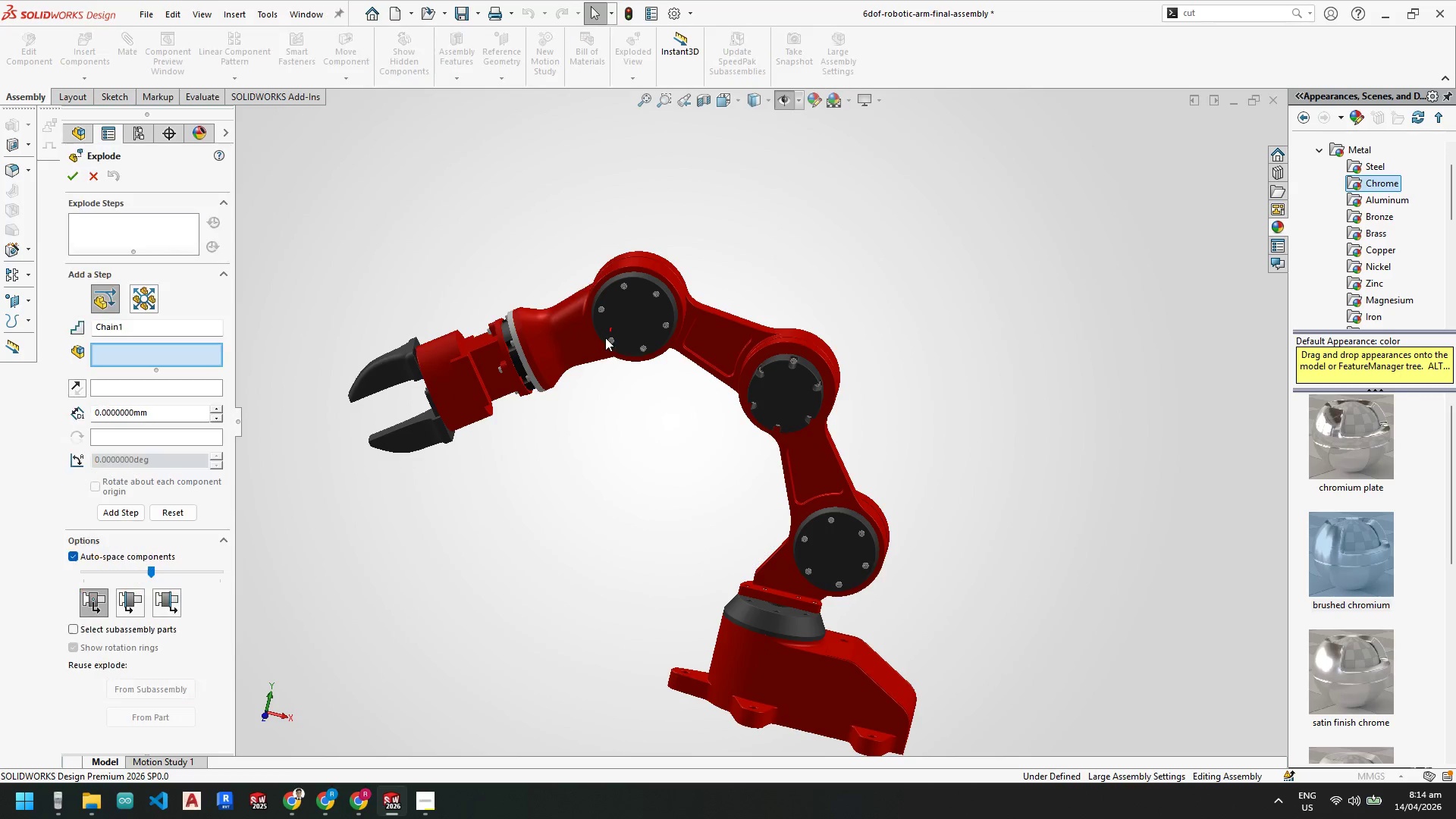 
scroll: coordinate [615, 286], scroll_direction: down, amount: 7.0
 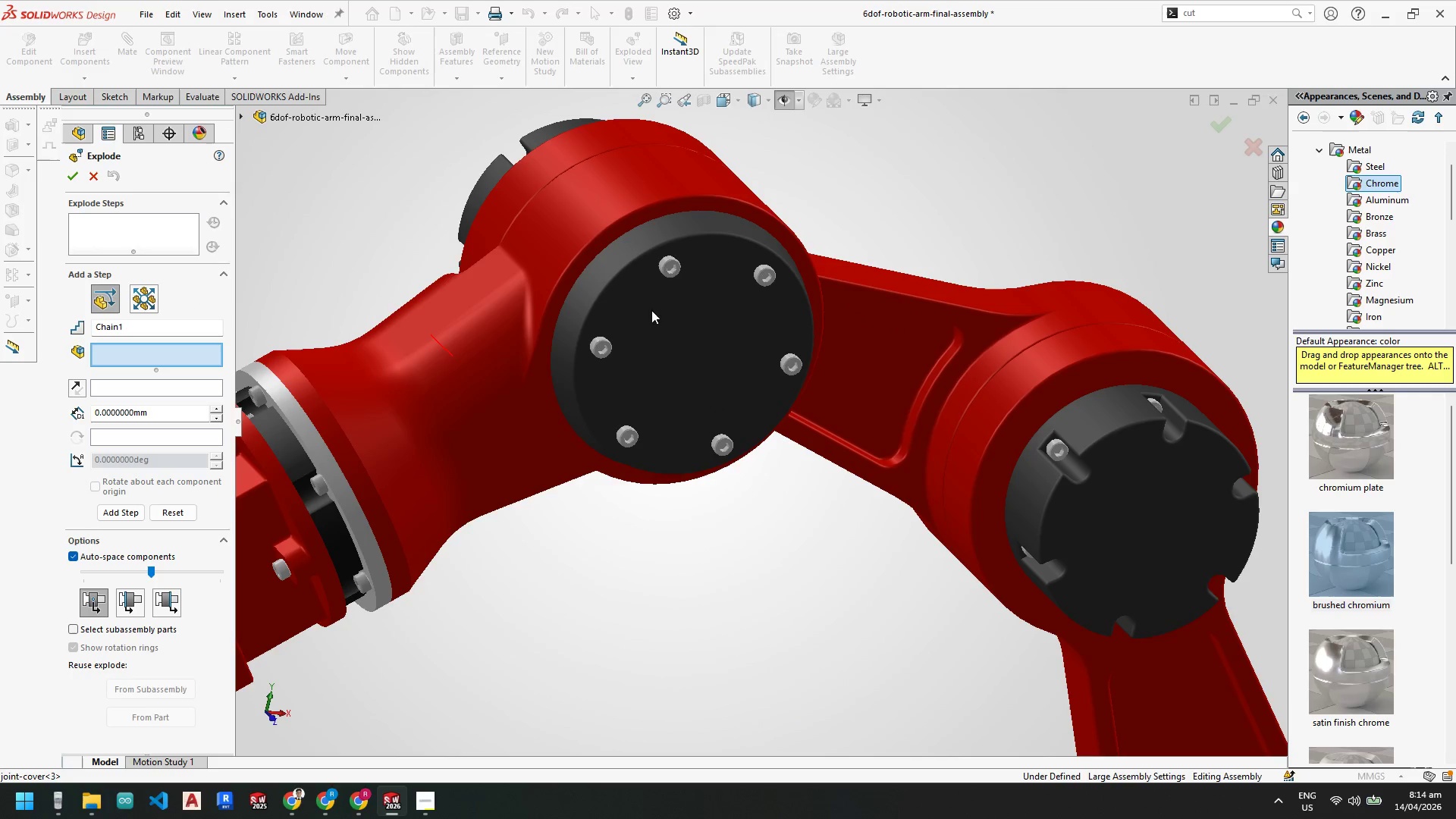 
left_click([668, 313])
 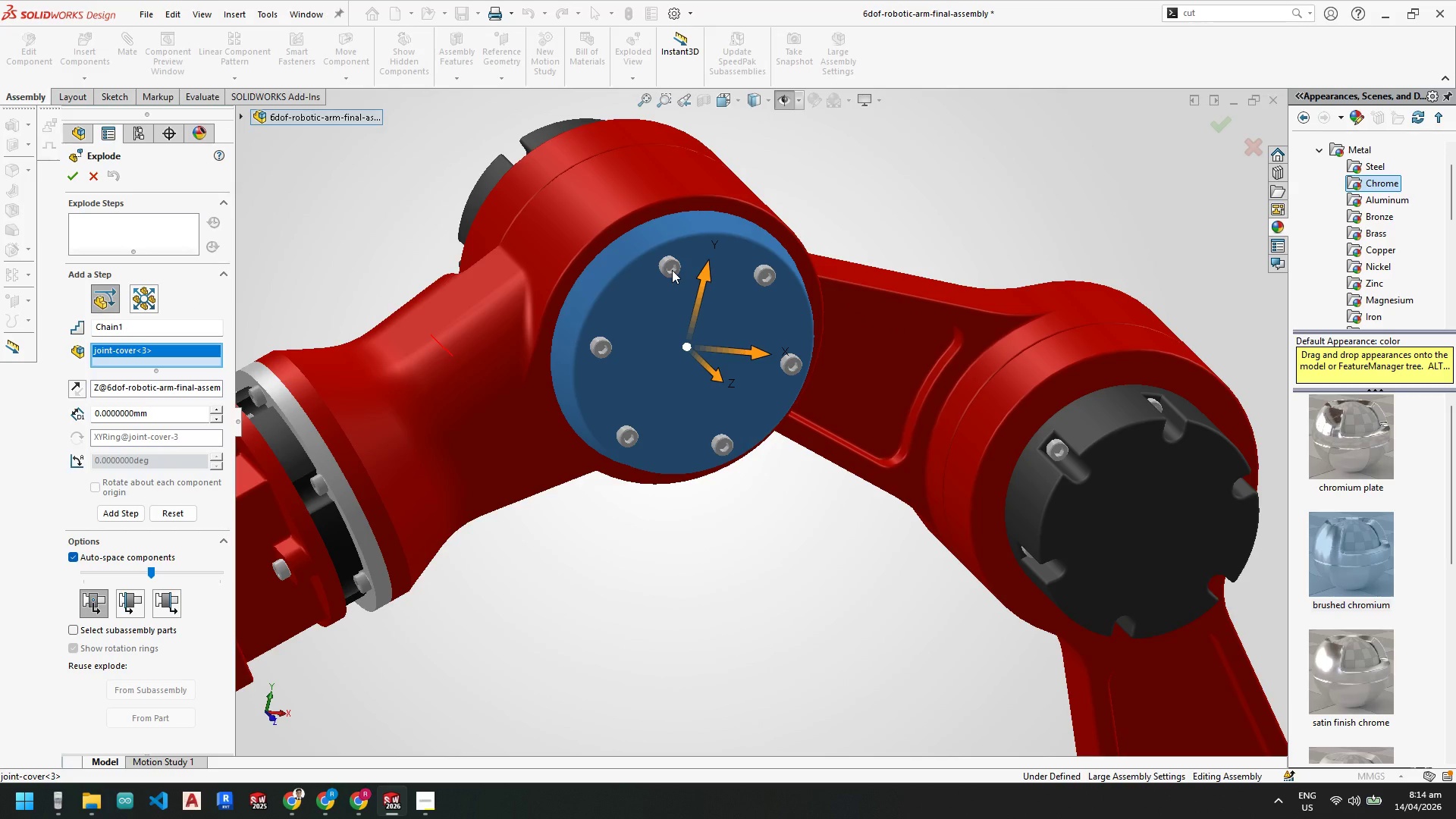 
left_click([672, 270])
 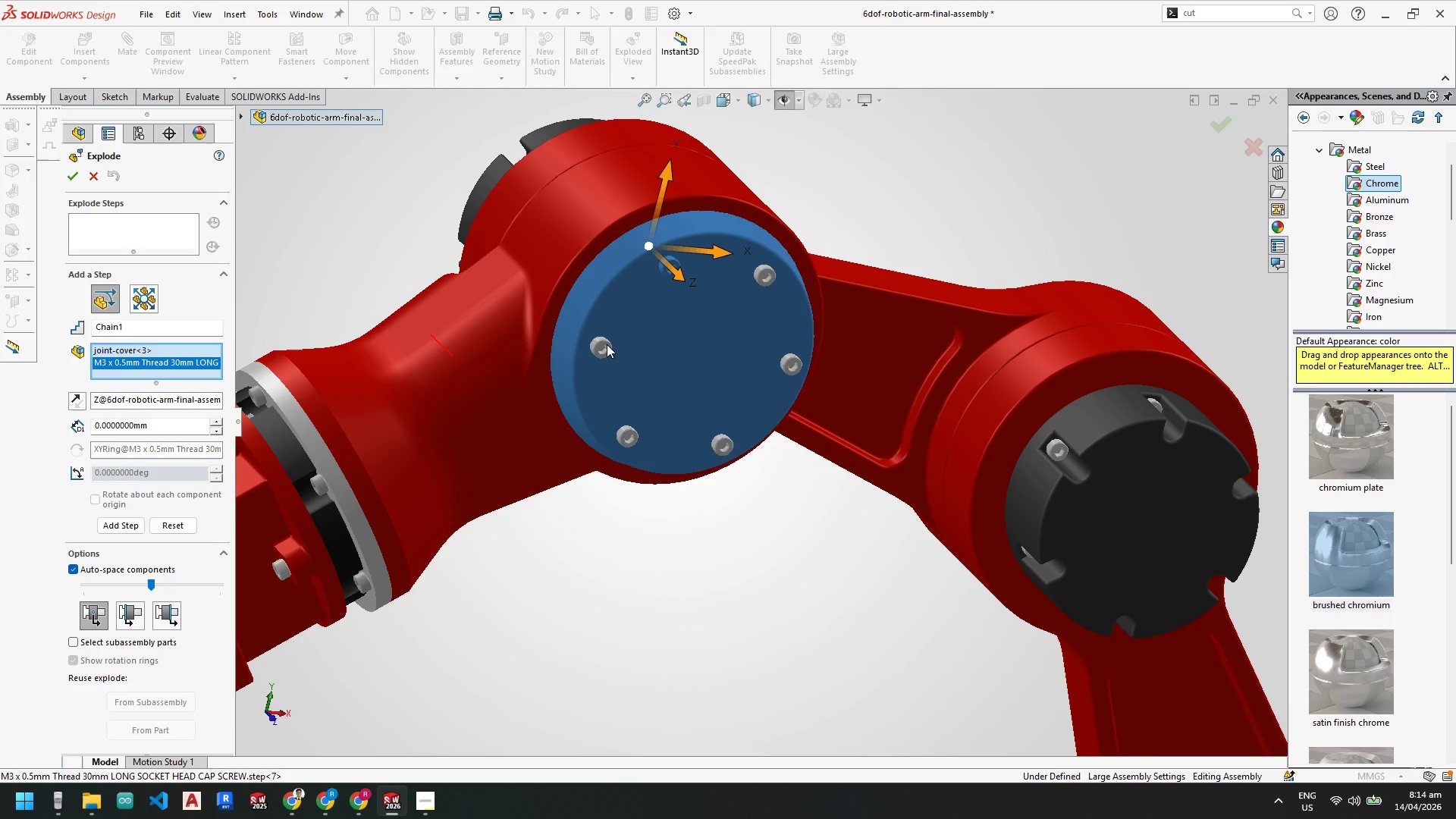 
left_click([607, 344])
 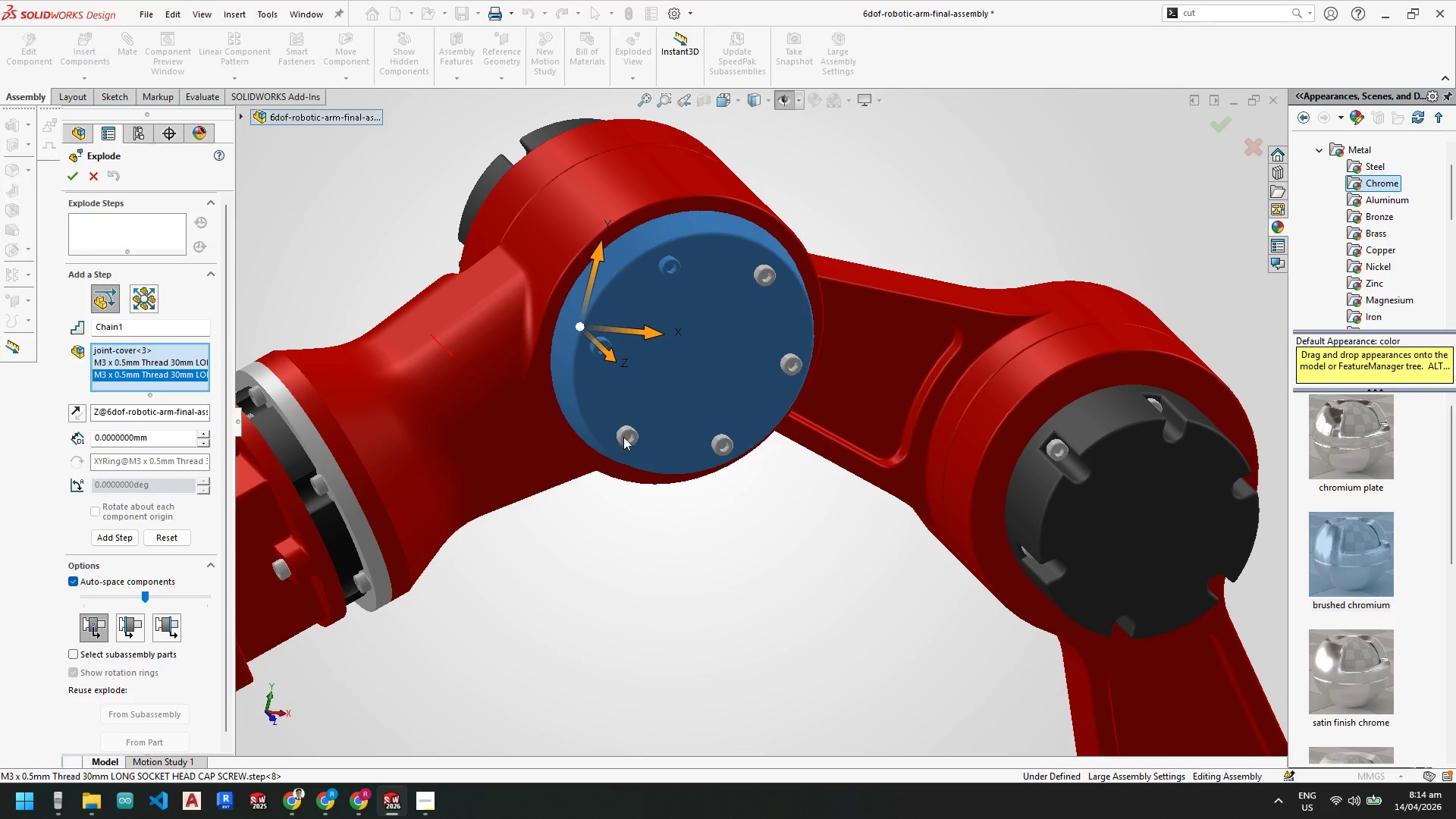 
left_click([624, 438])
 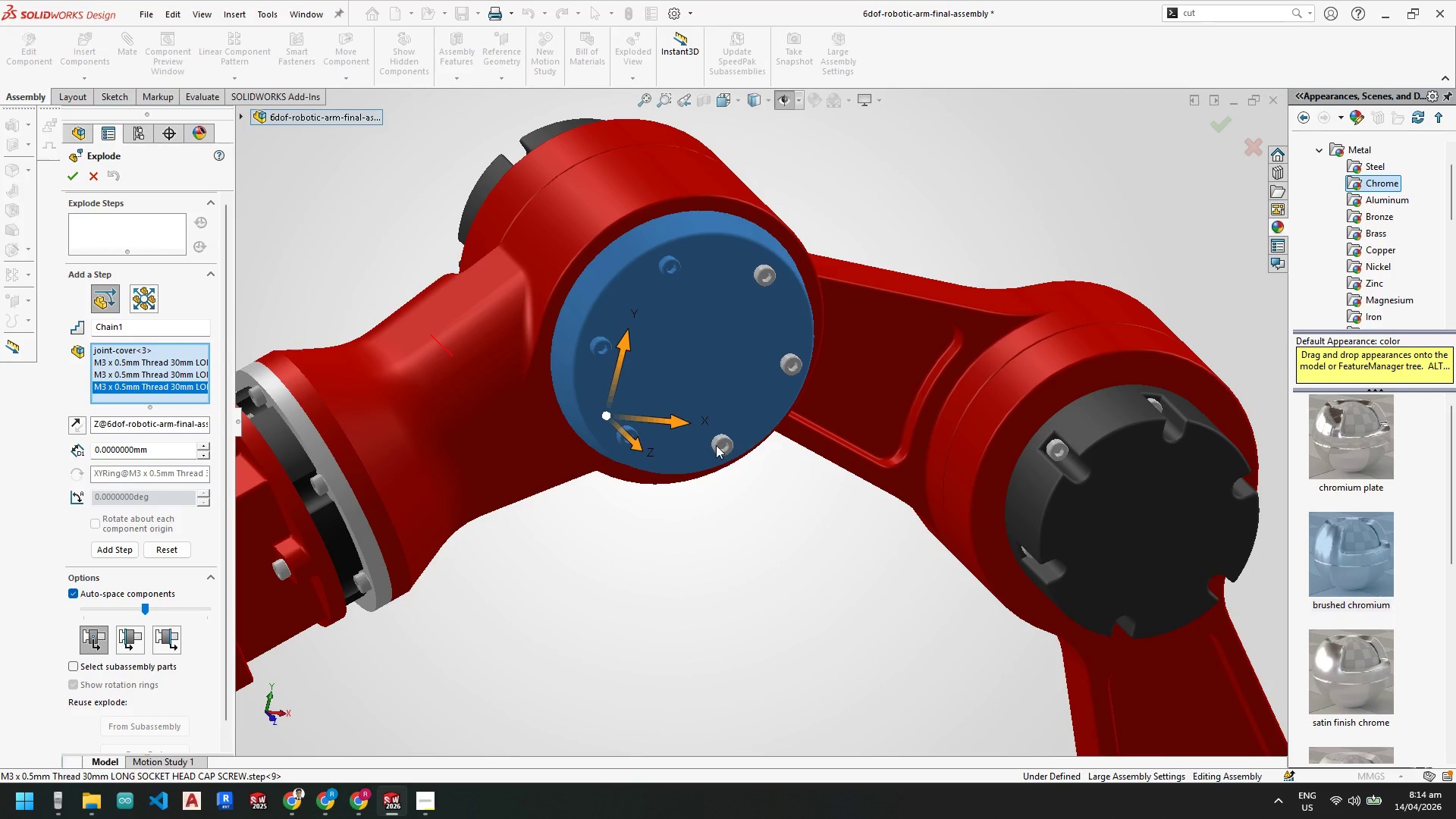 
left_click([719, 447])
 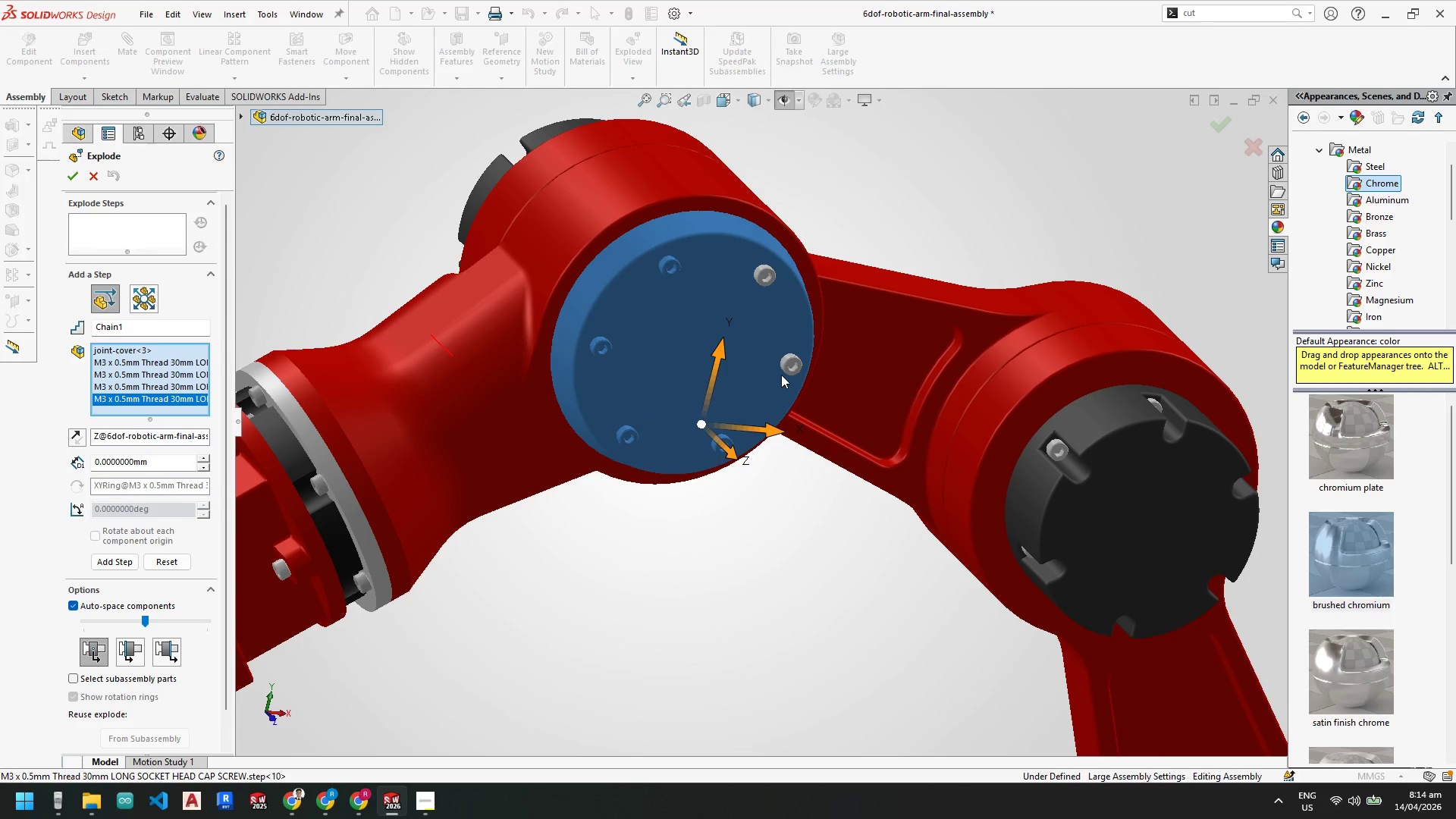 
left_click([786, 366])
 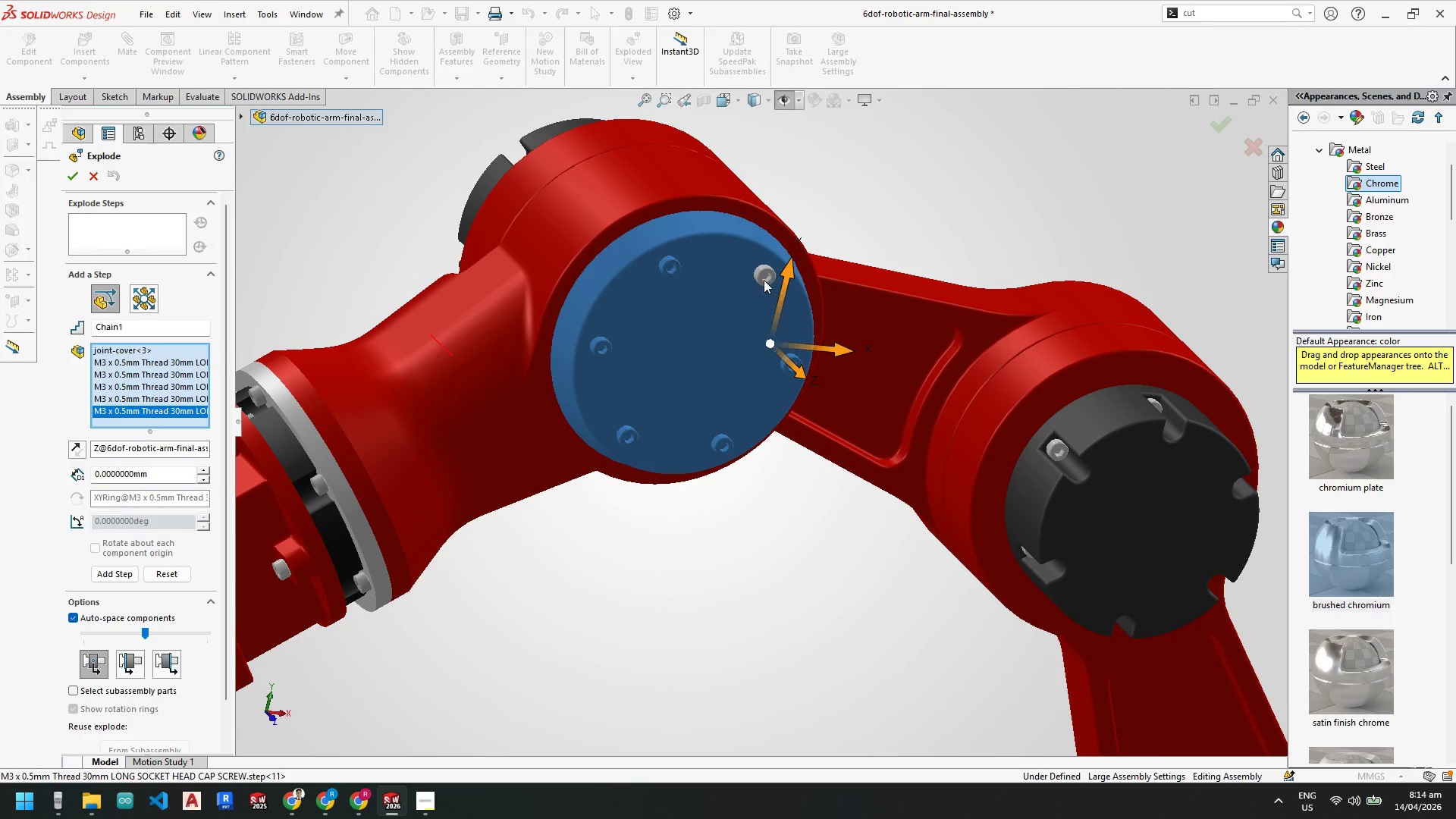 
left_click([763, 277])
 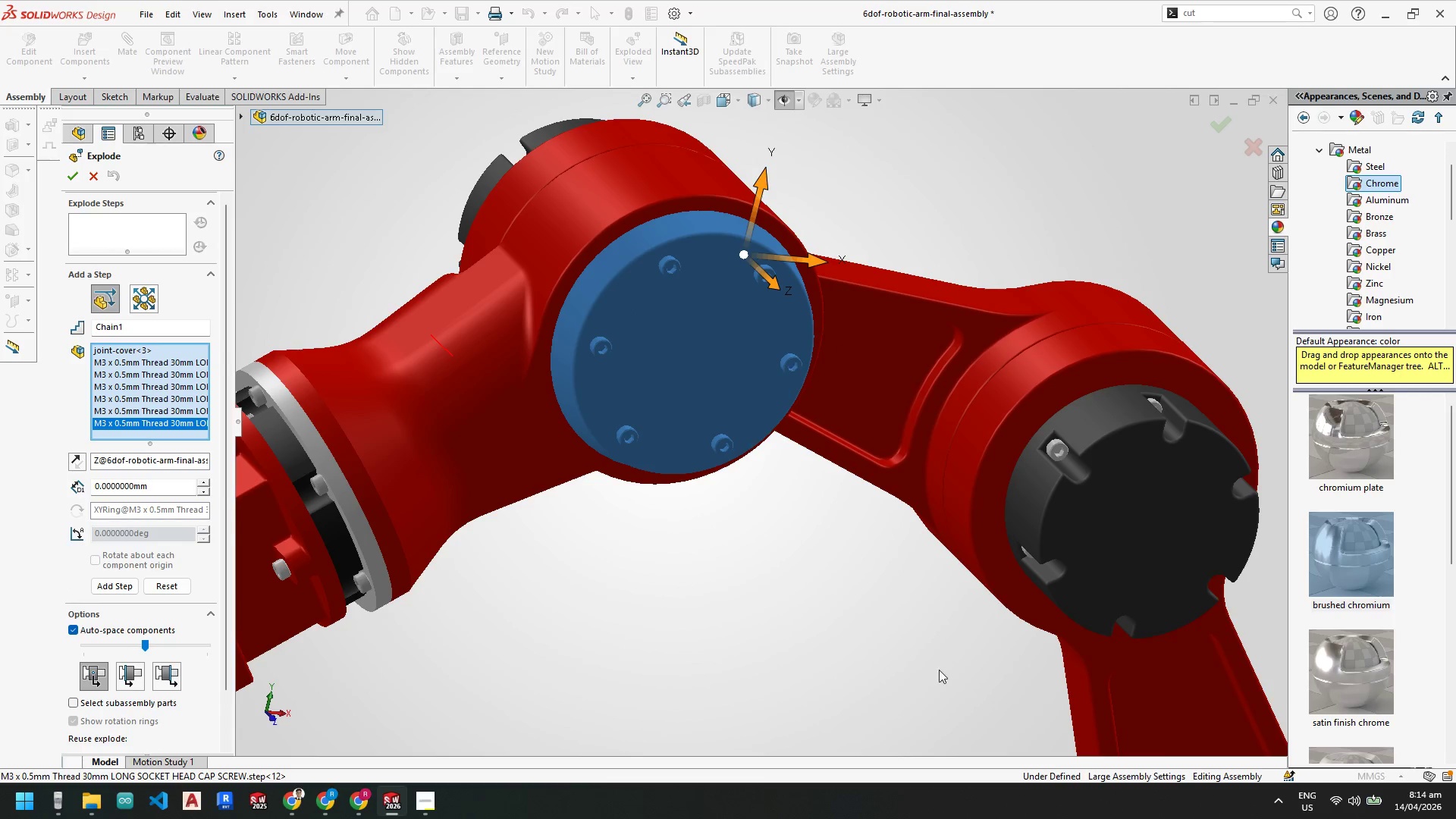 
scroll: coordinate [748, 322], scroll_direction: down, amount: 2.0
 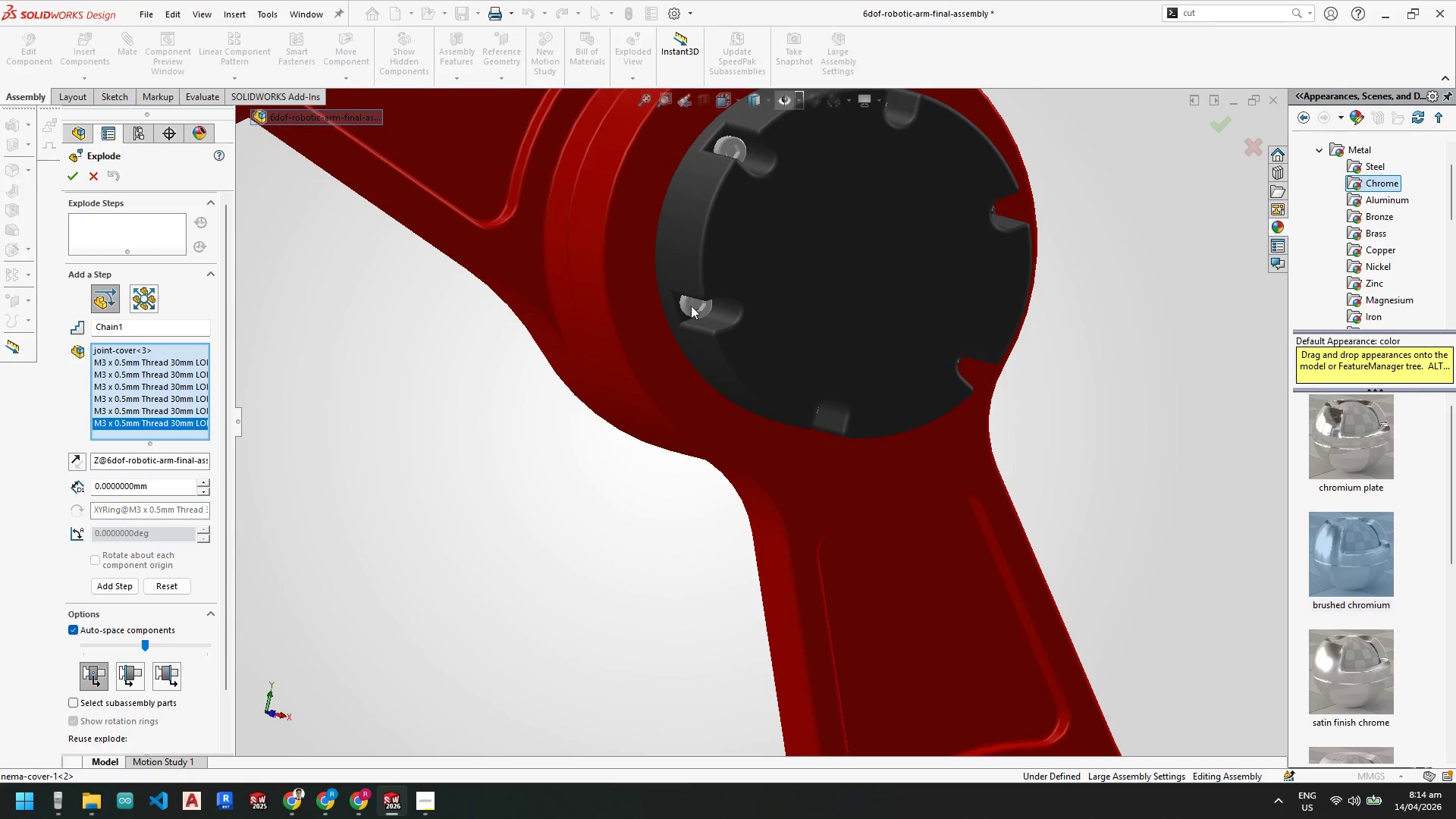 
left_click([693, 311])
 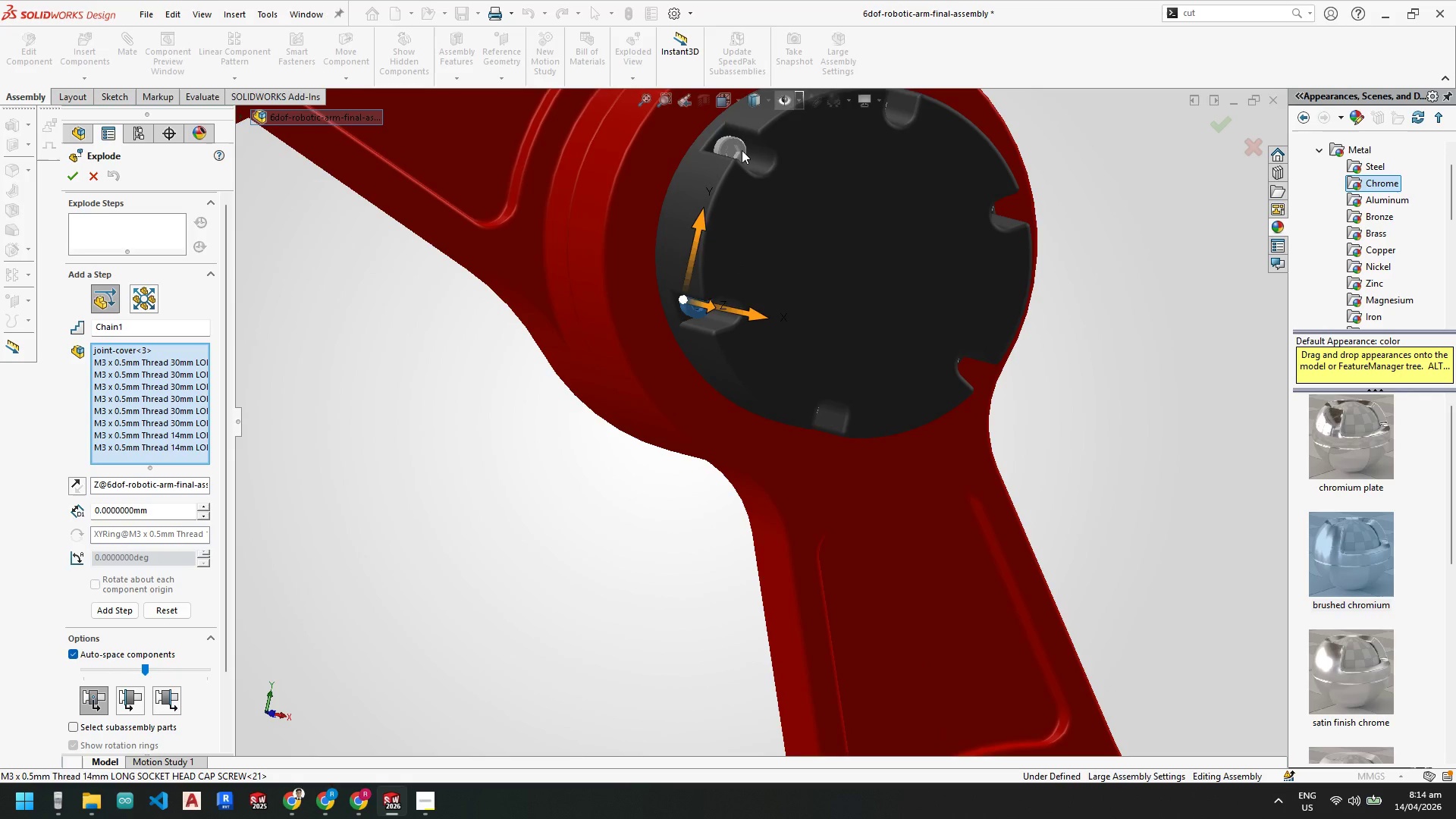 
double_click([822, 215])
 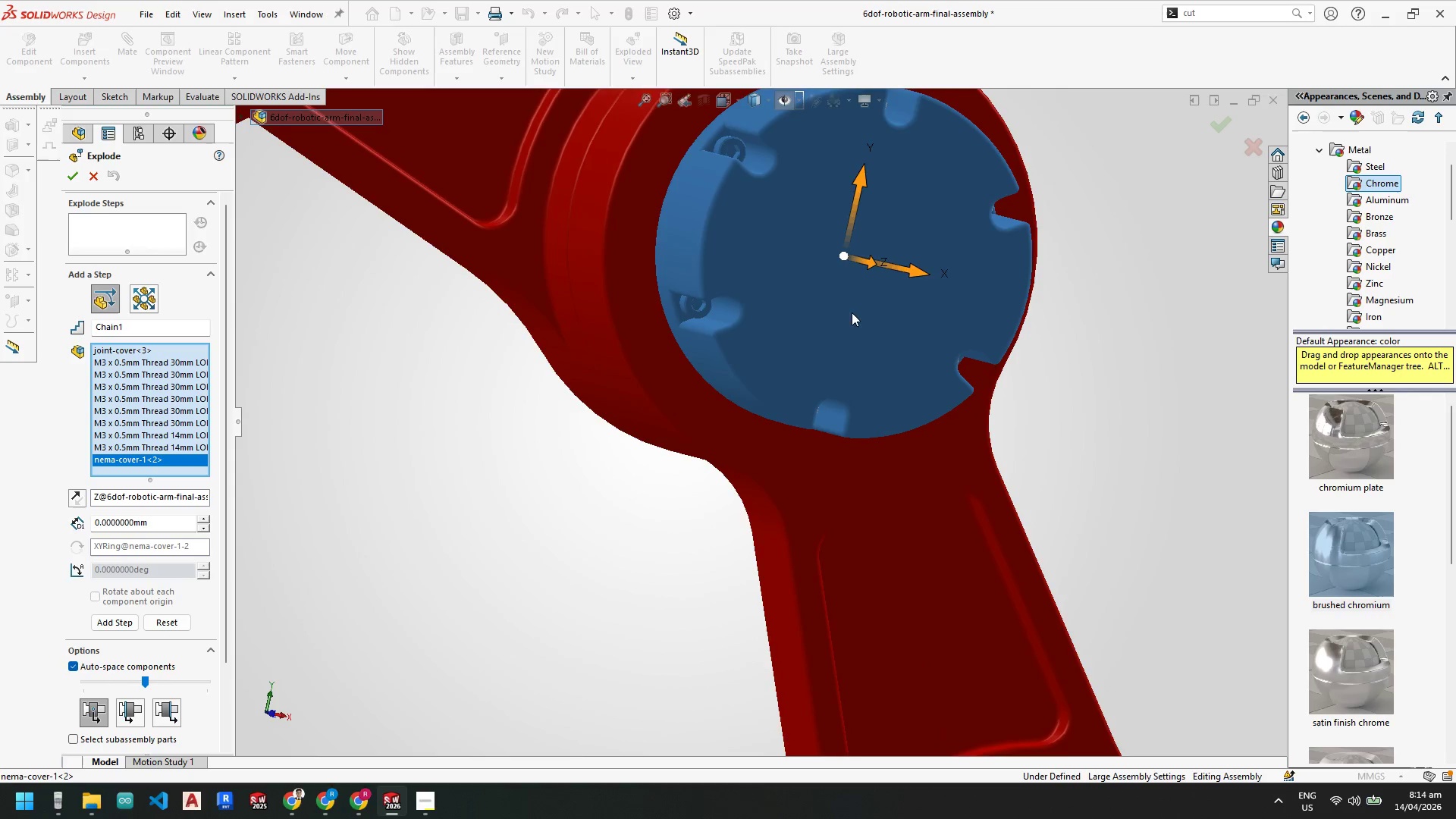 
scroll: coordinate [805, 309], scroll_direction: down, amount: 1.0
 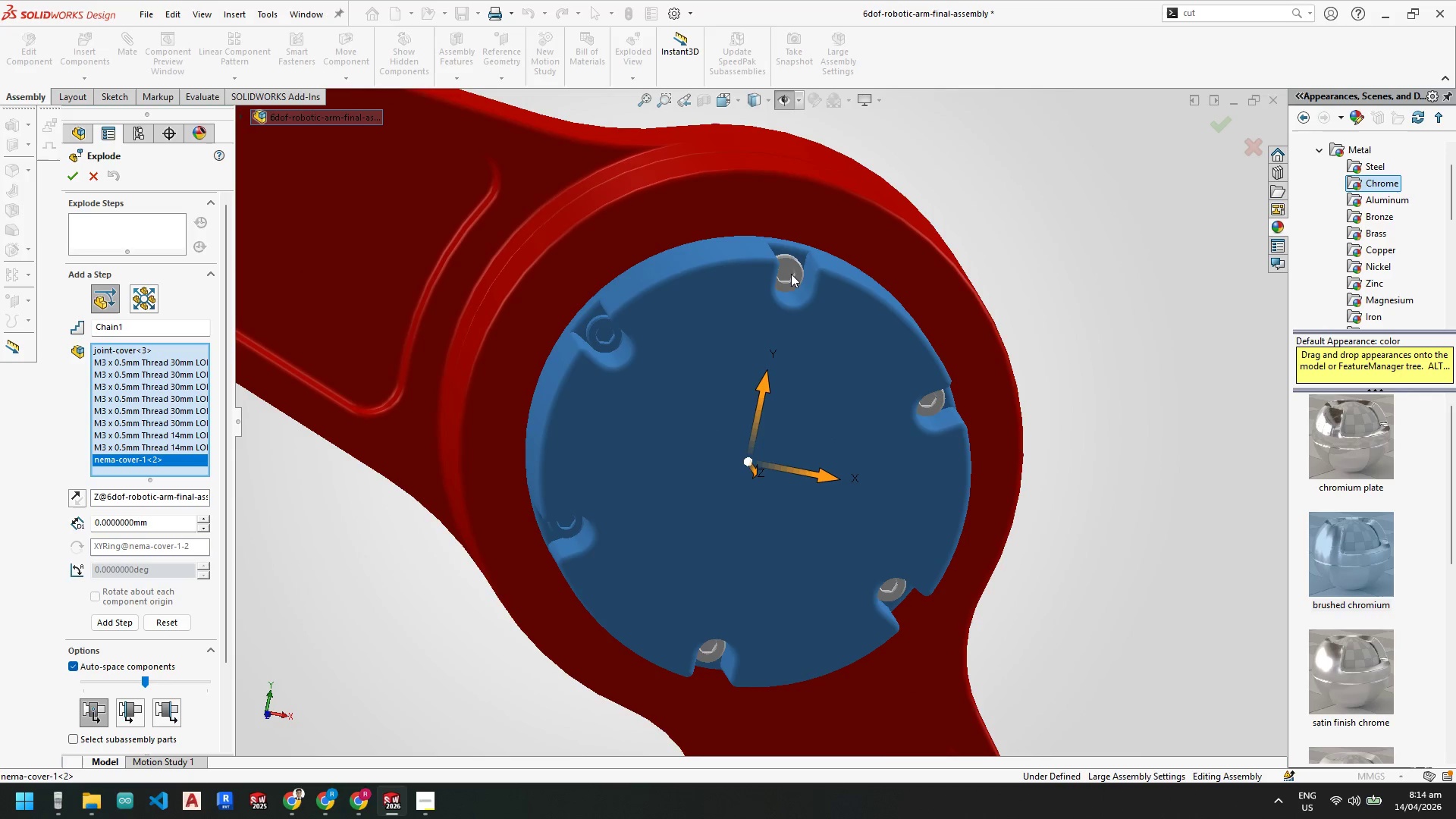 
left_click([795, 271])
 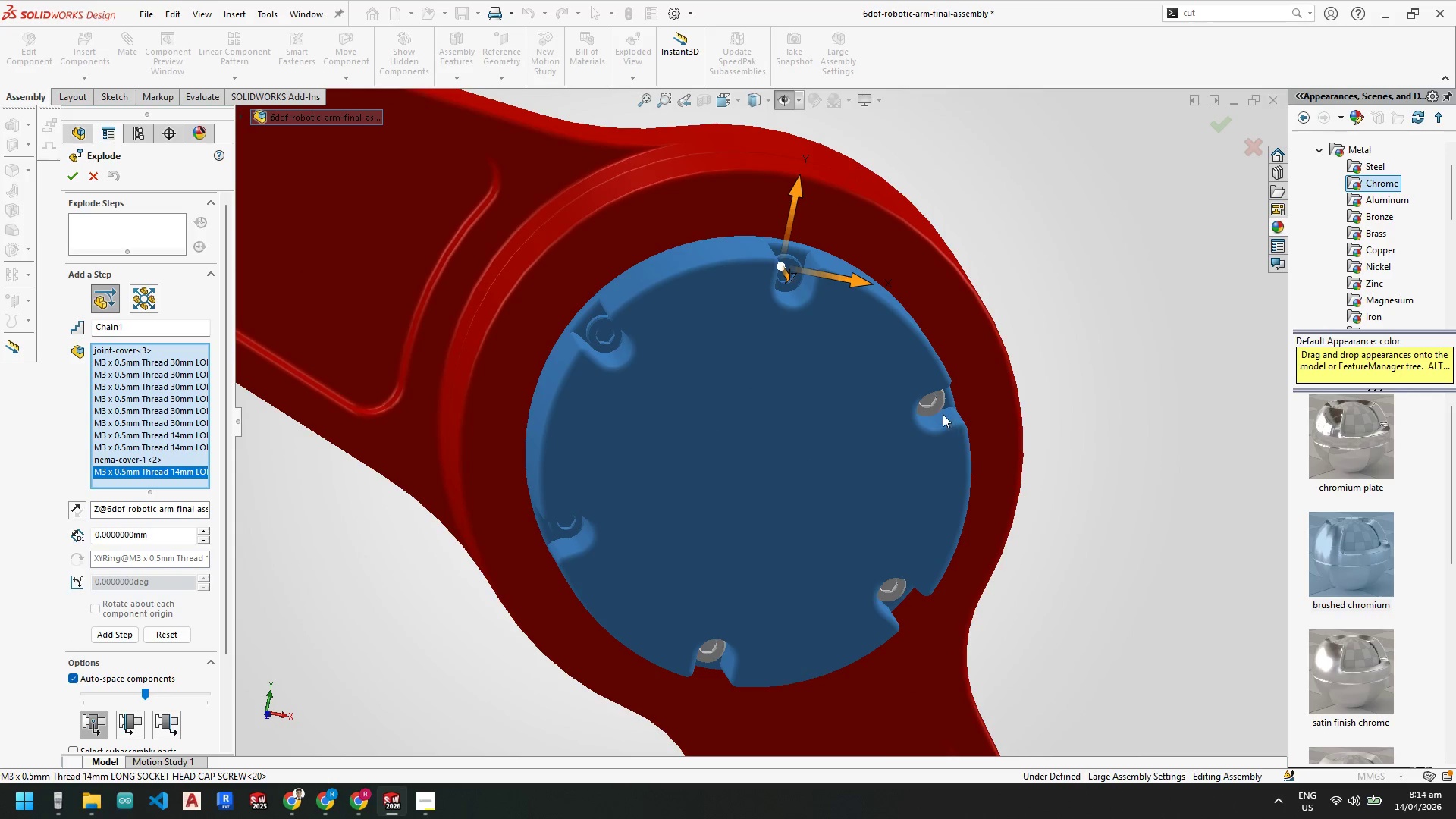 
left_click([930, 403])
 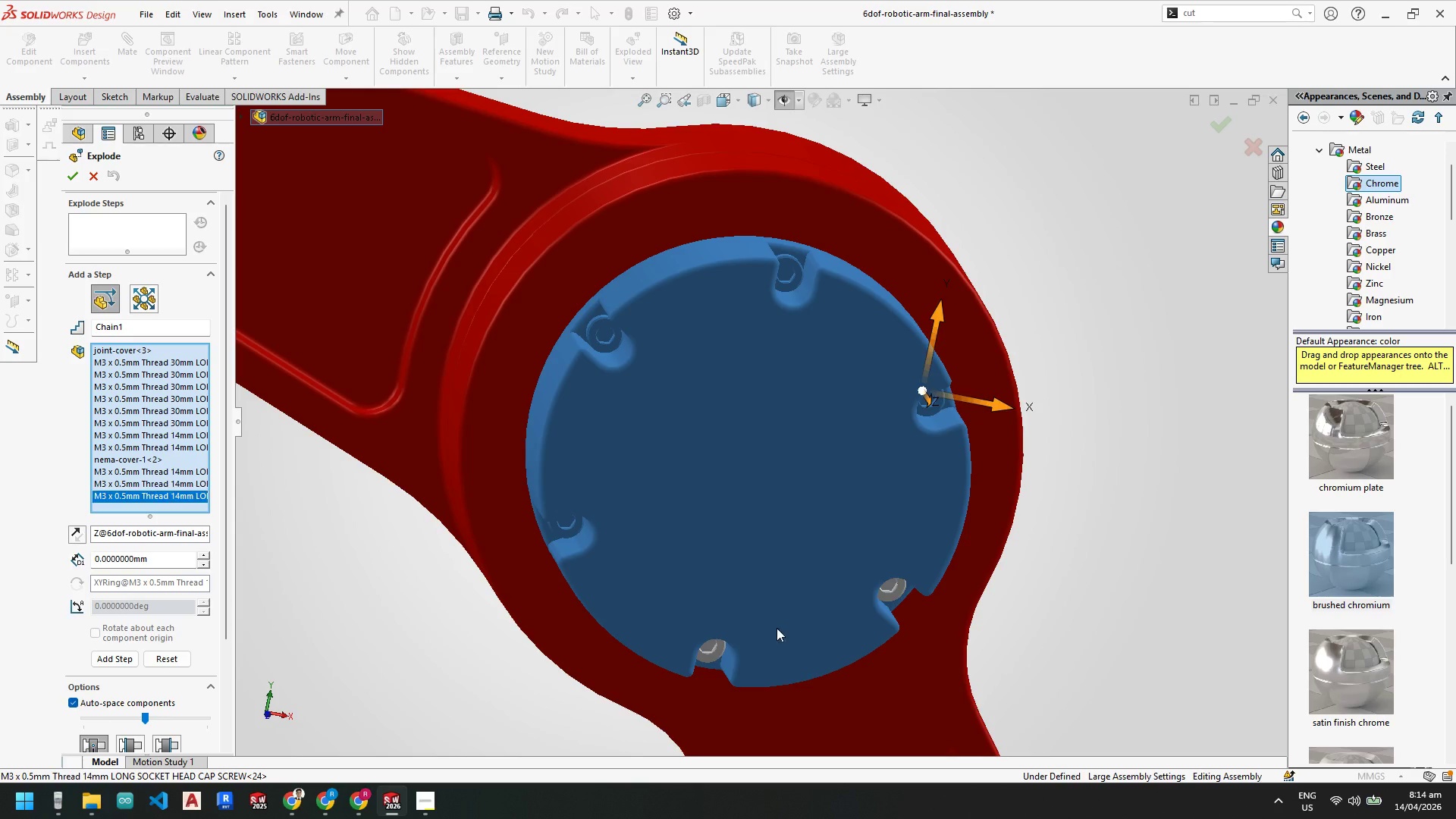 
left_click([718, 652])
 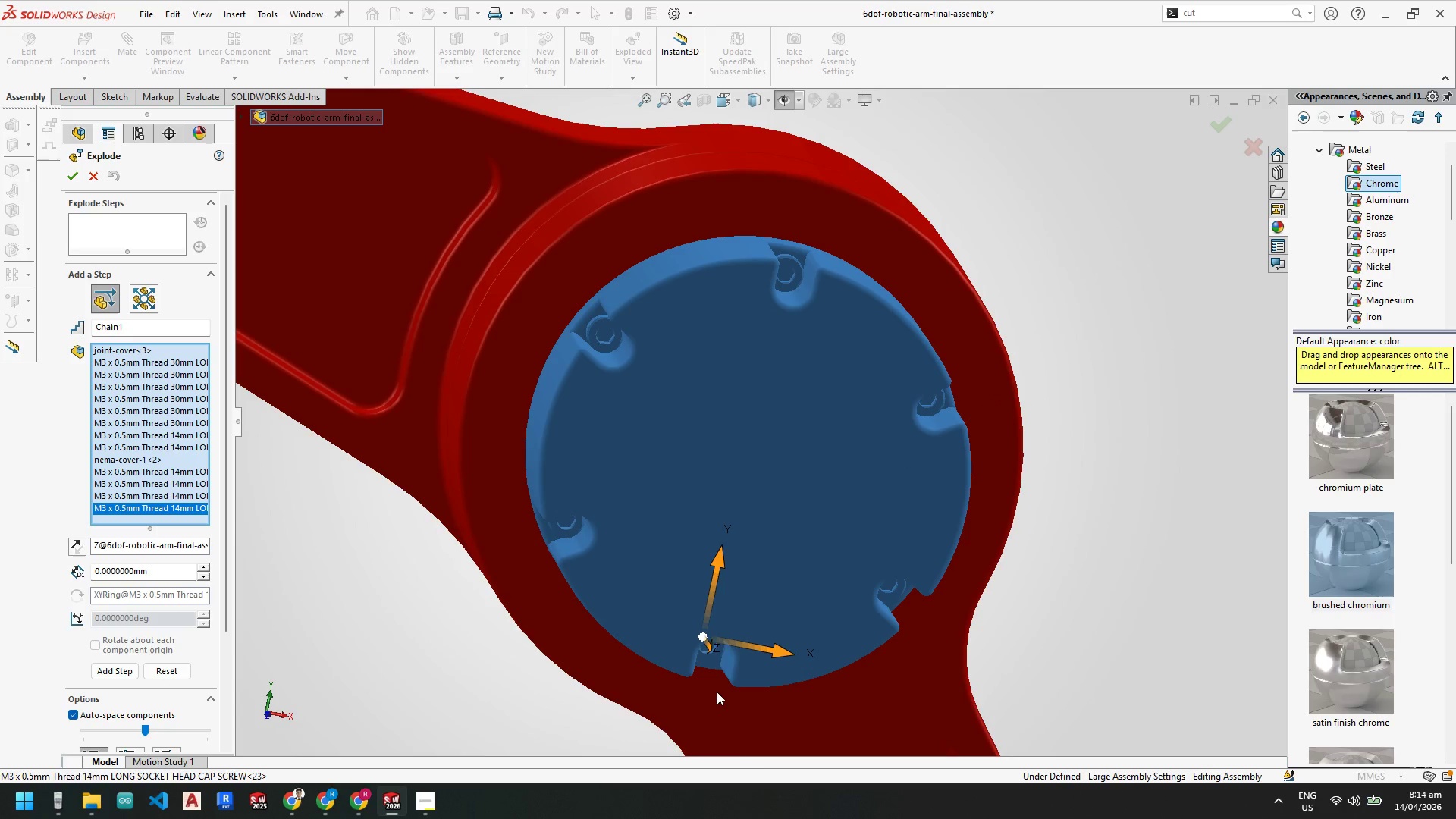 
scroll: coordinate [812, 628], scroll_direction: up, amount: 6.0
 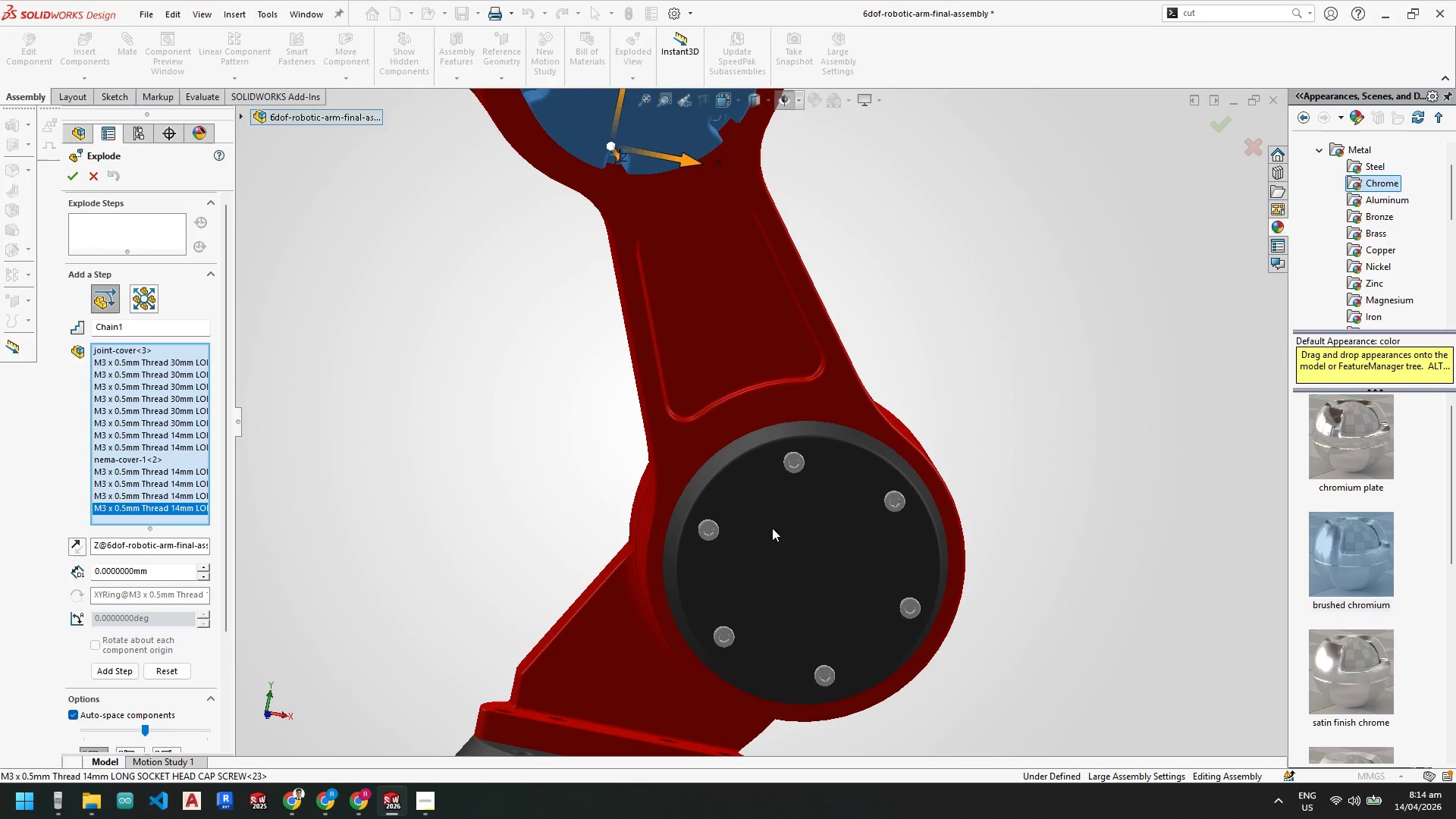 
left_click([772, 528])
 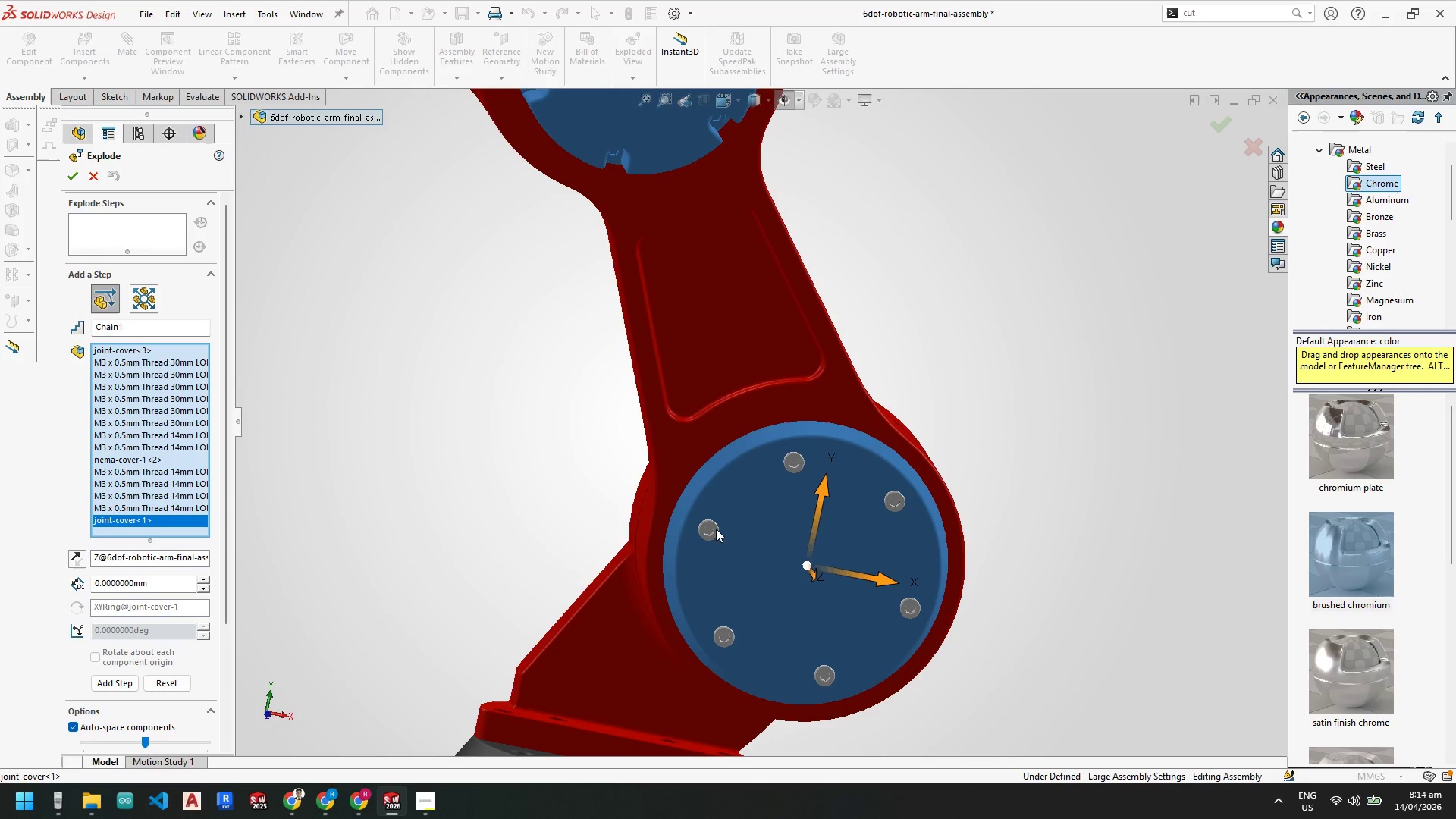 
left_click([715, 530])
 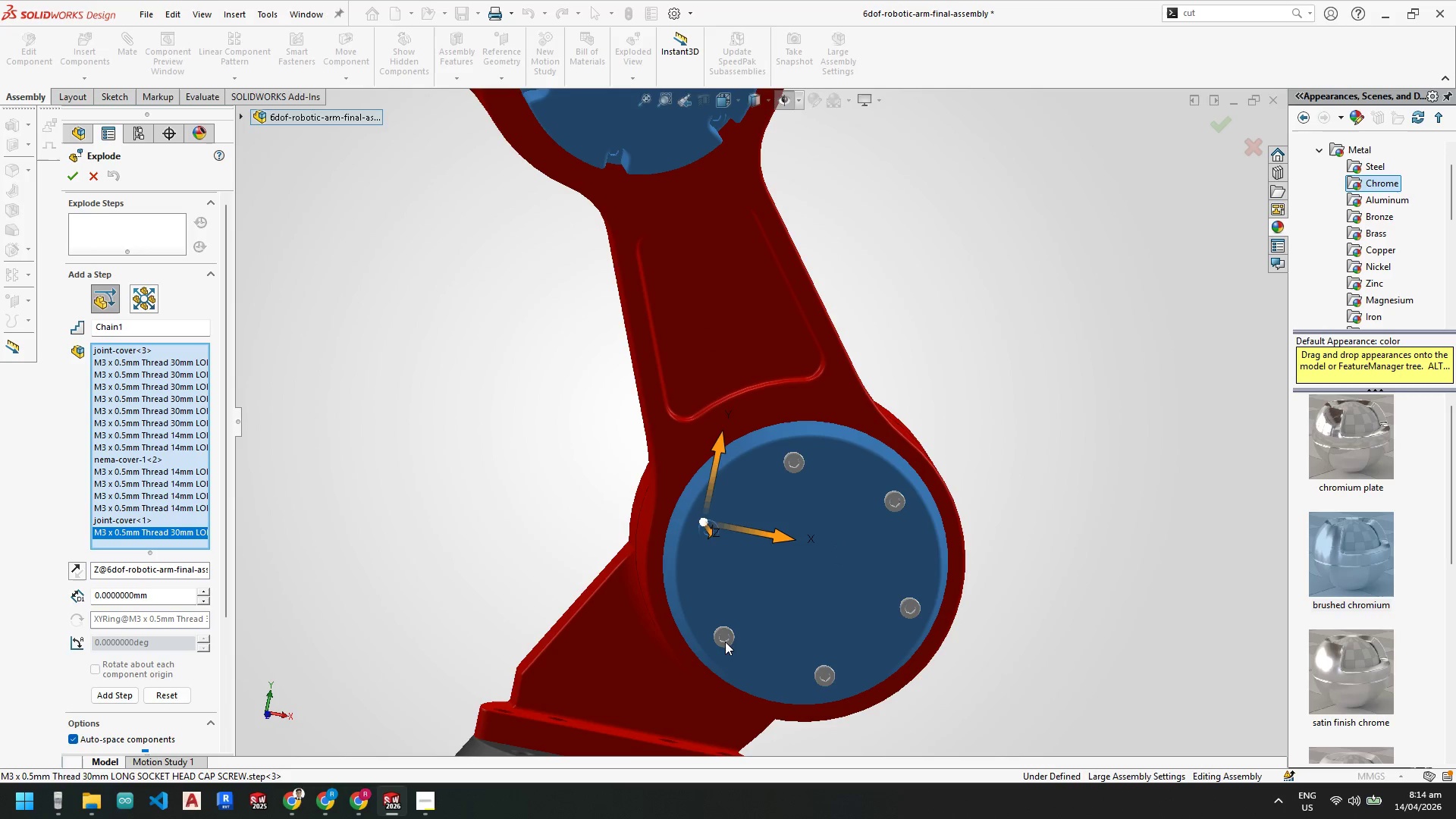 
left_click([728, 643])
 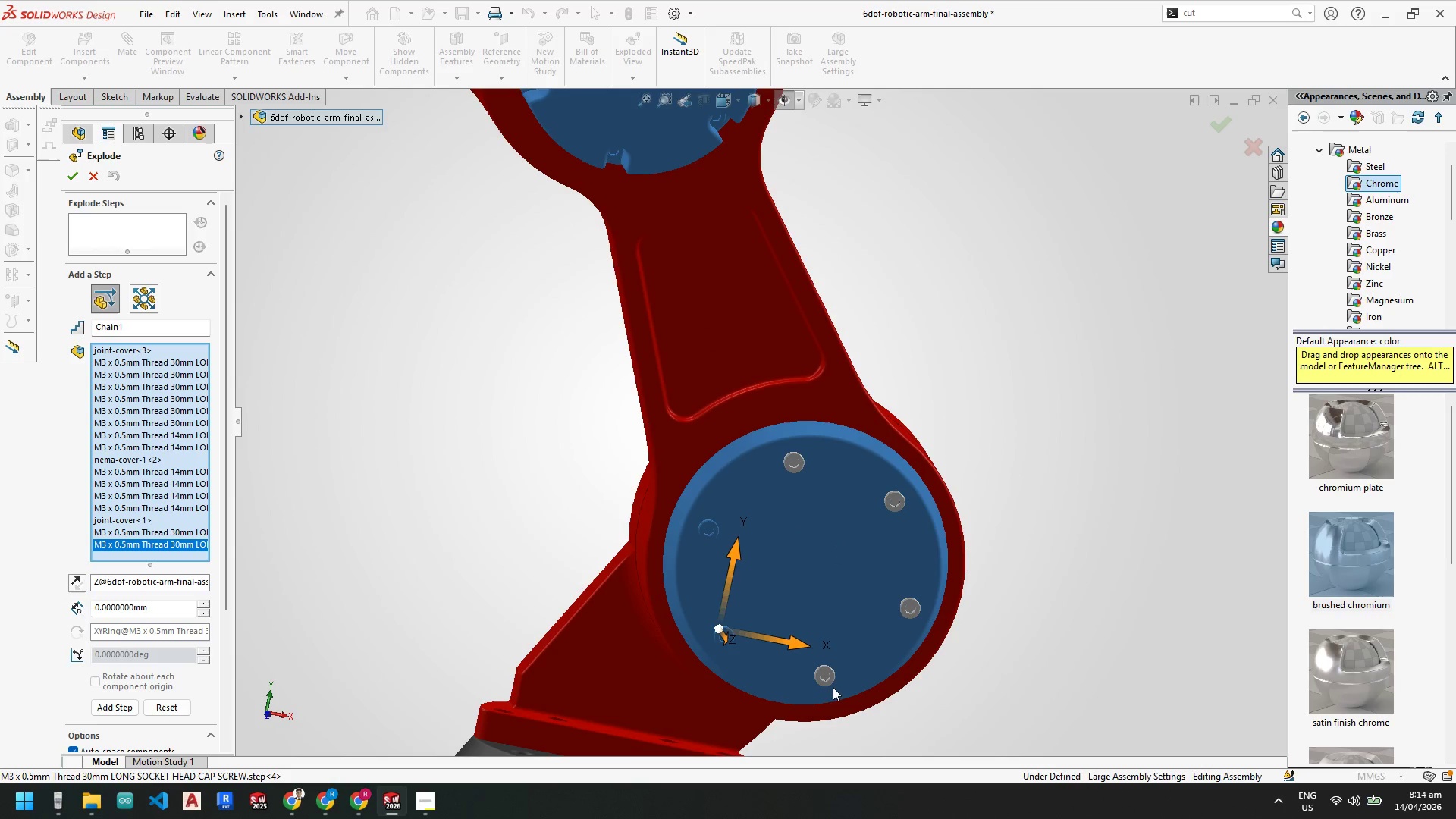 
left_click([827, 676])
 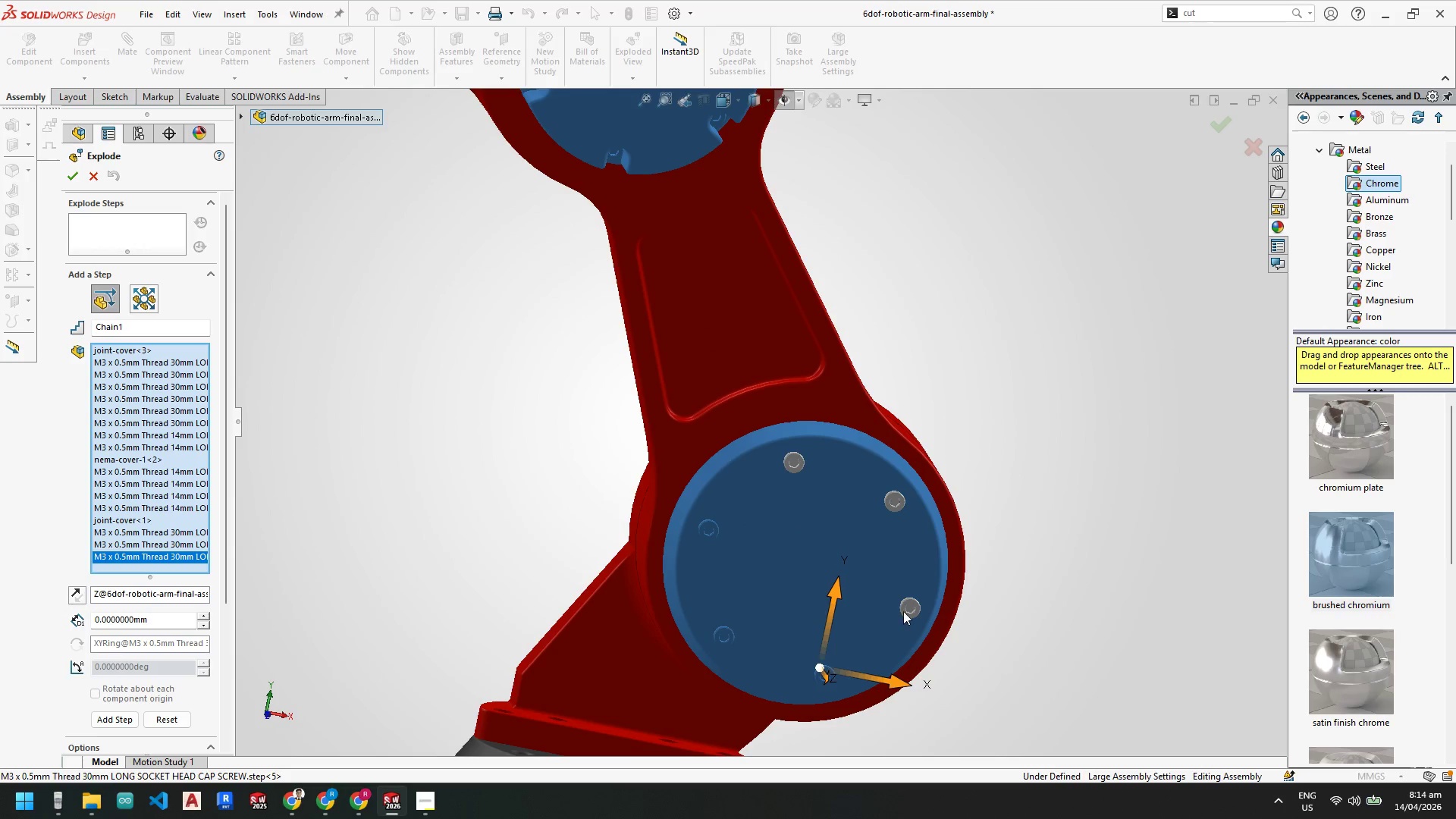 
left_click([908, 610])
 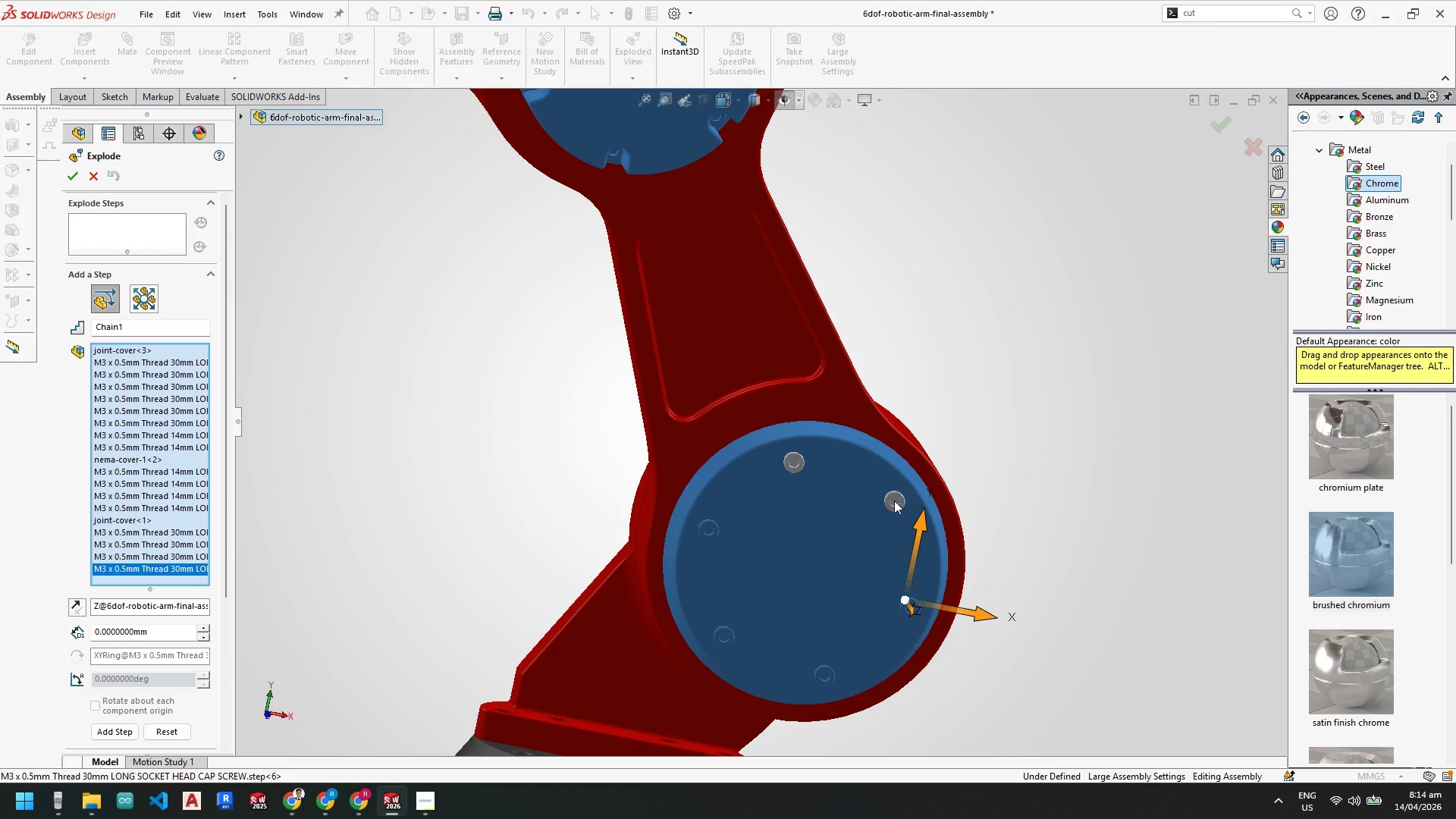 
left_click([892, 499])
 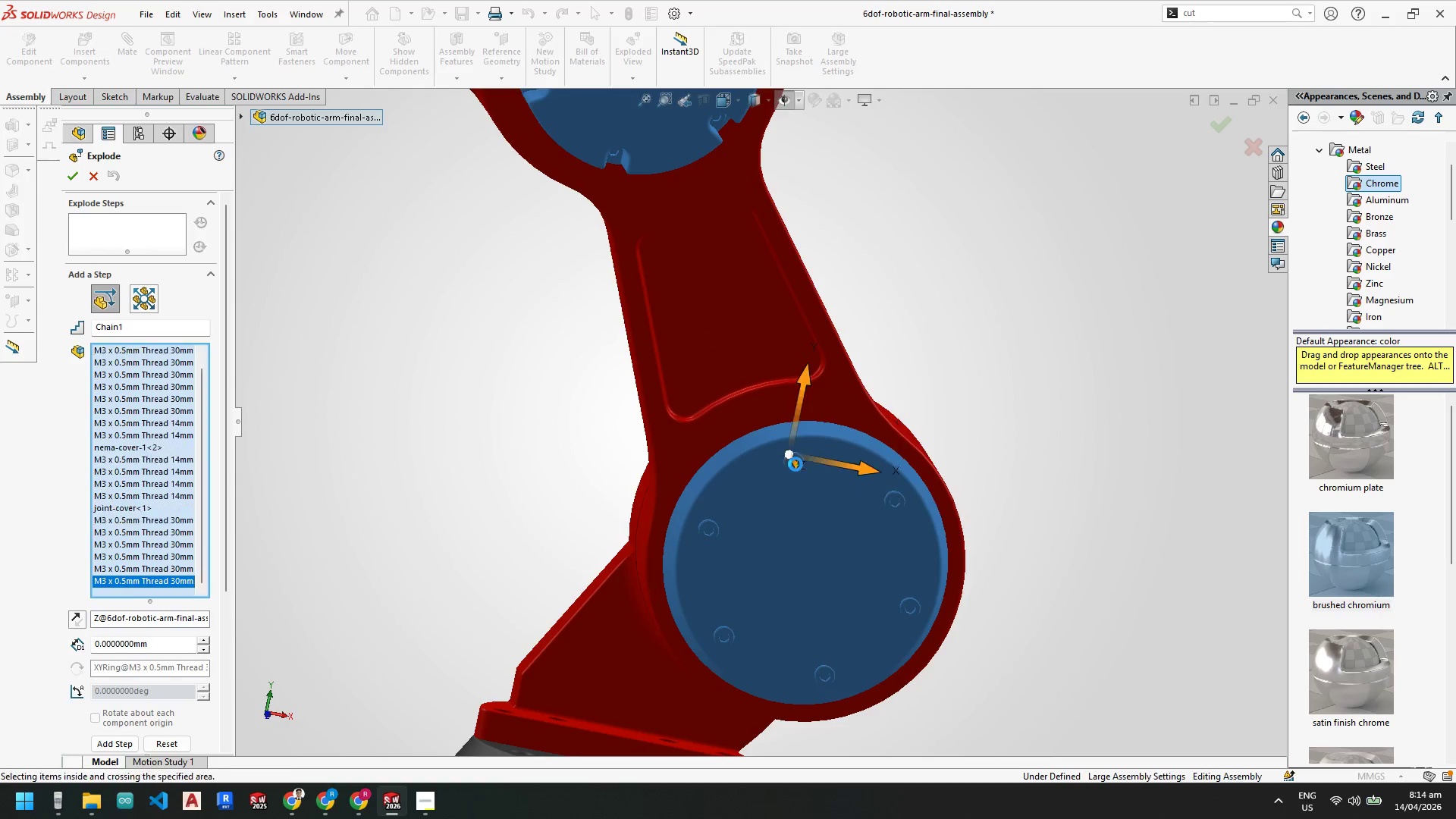 
scroll: coordinate [733, 571], scroll_direction: up, amount: 7.0
 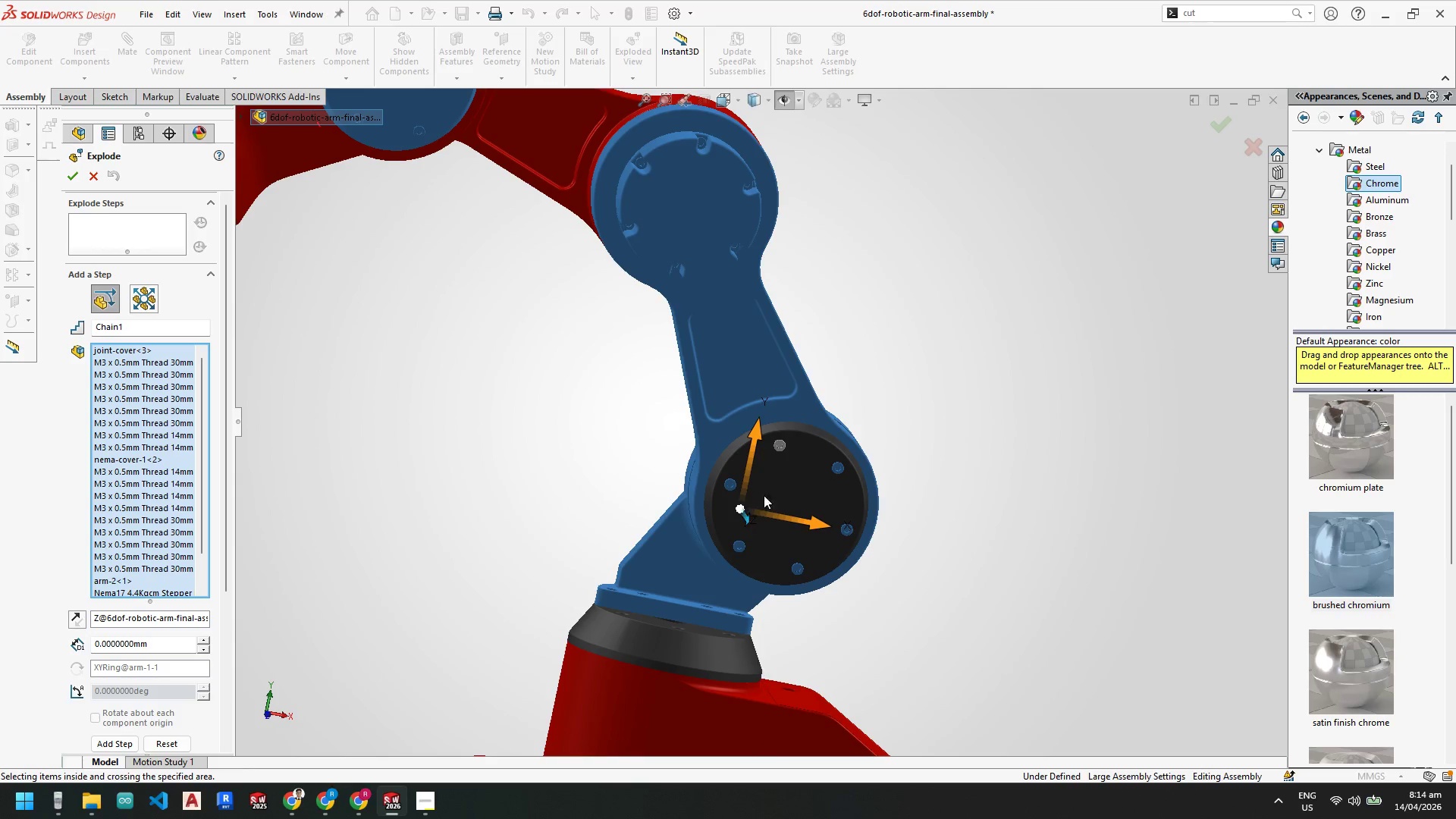 
left_click([728, 348])
 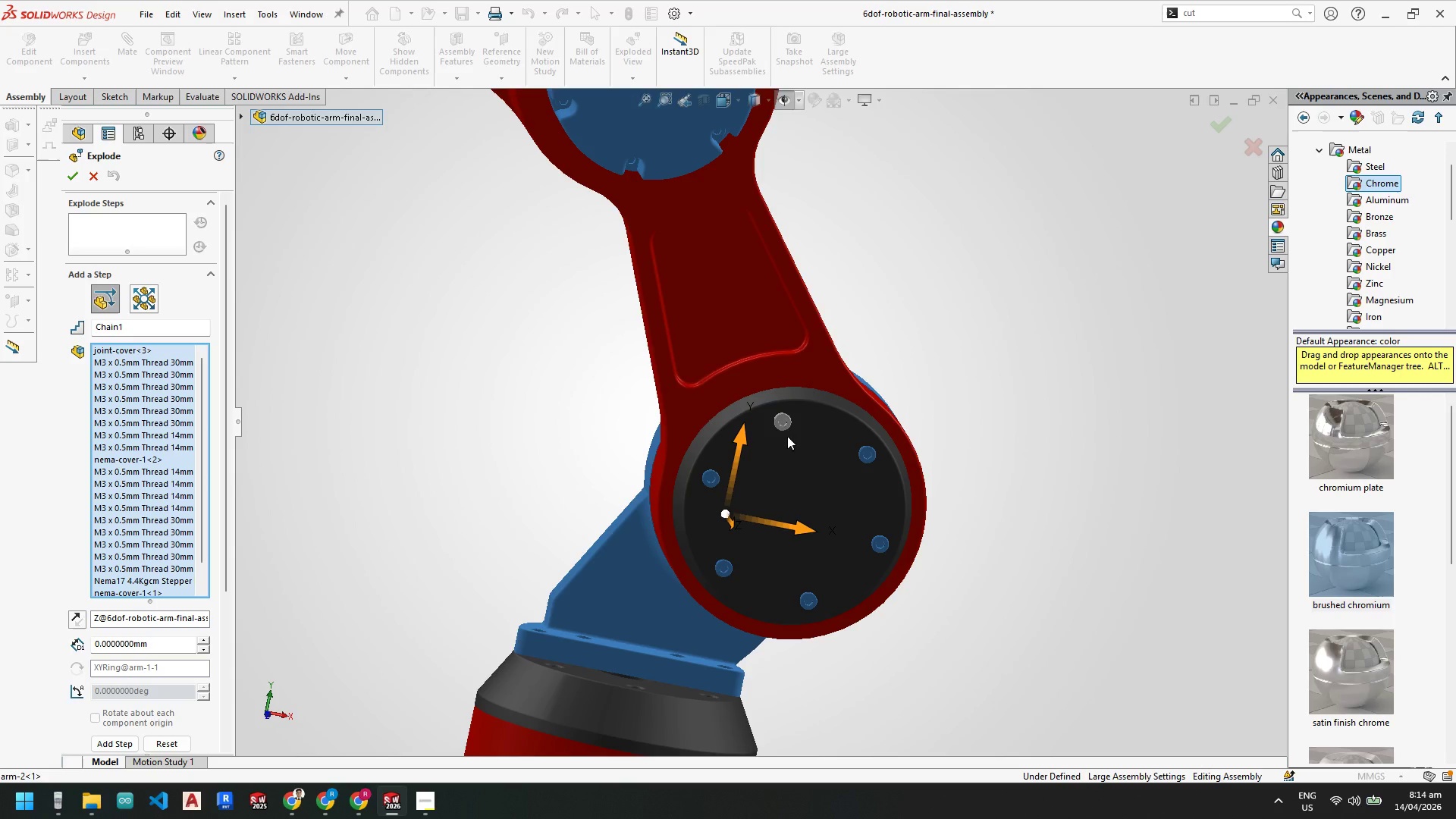 
scroll: coordinate [770, 483], scroll_direction: down, amount: 2.0
 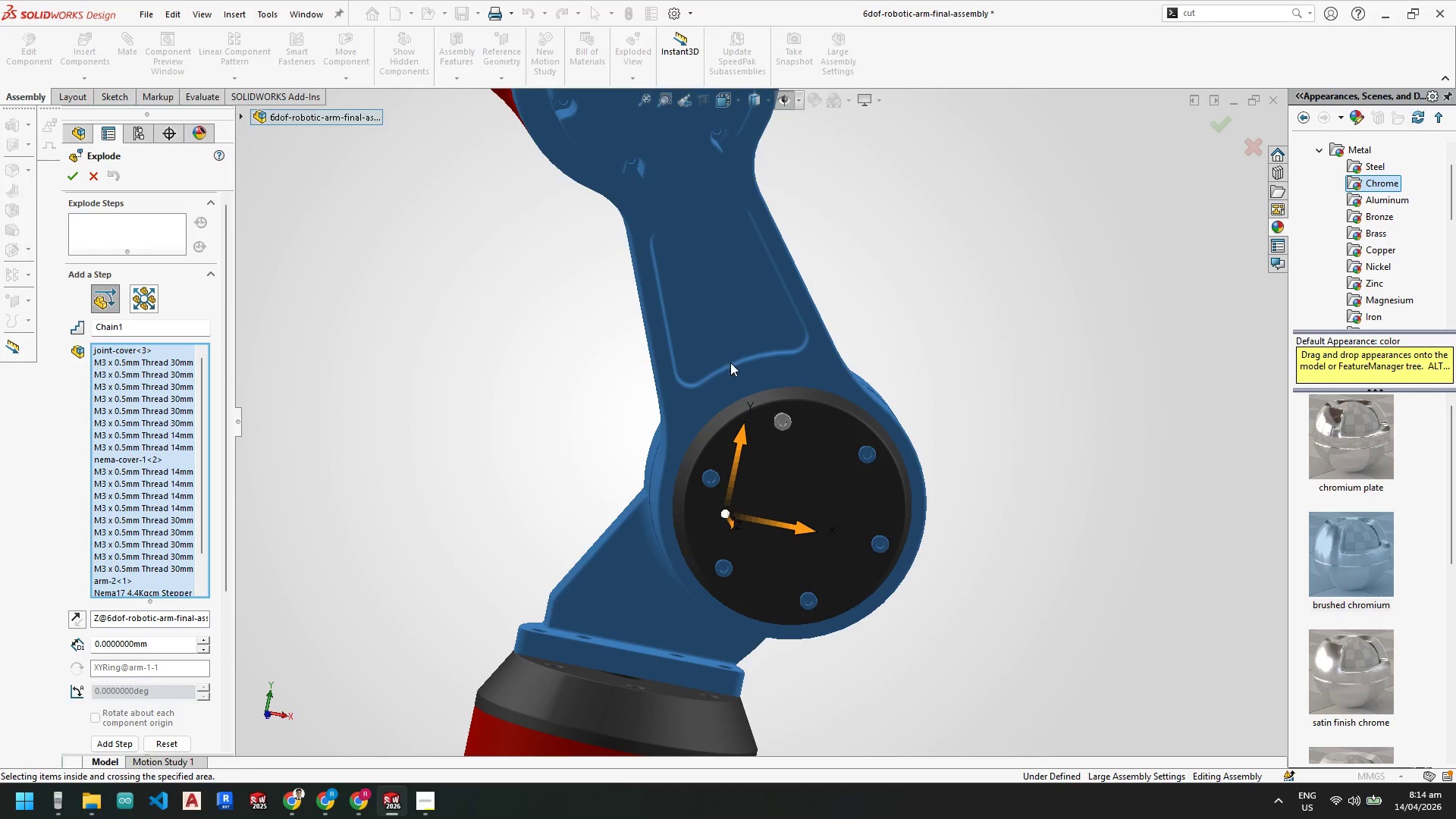 
left_click([778, 424])
 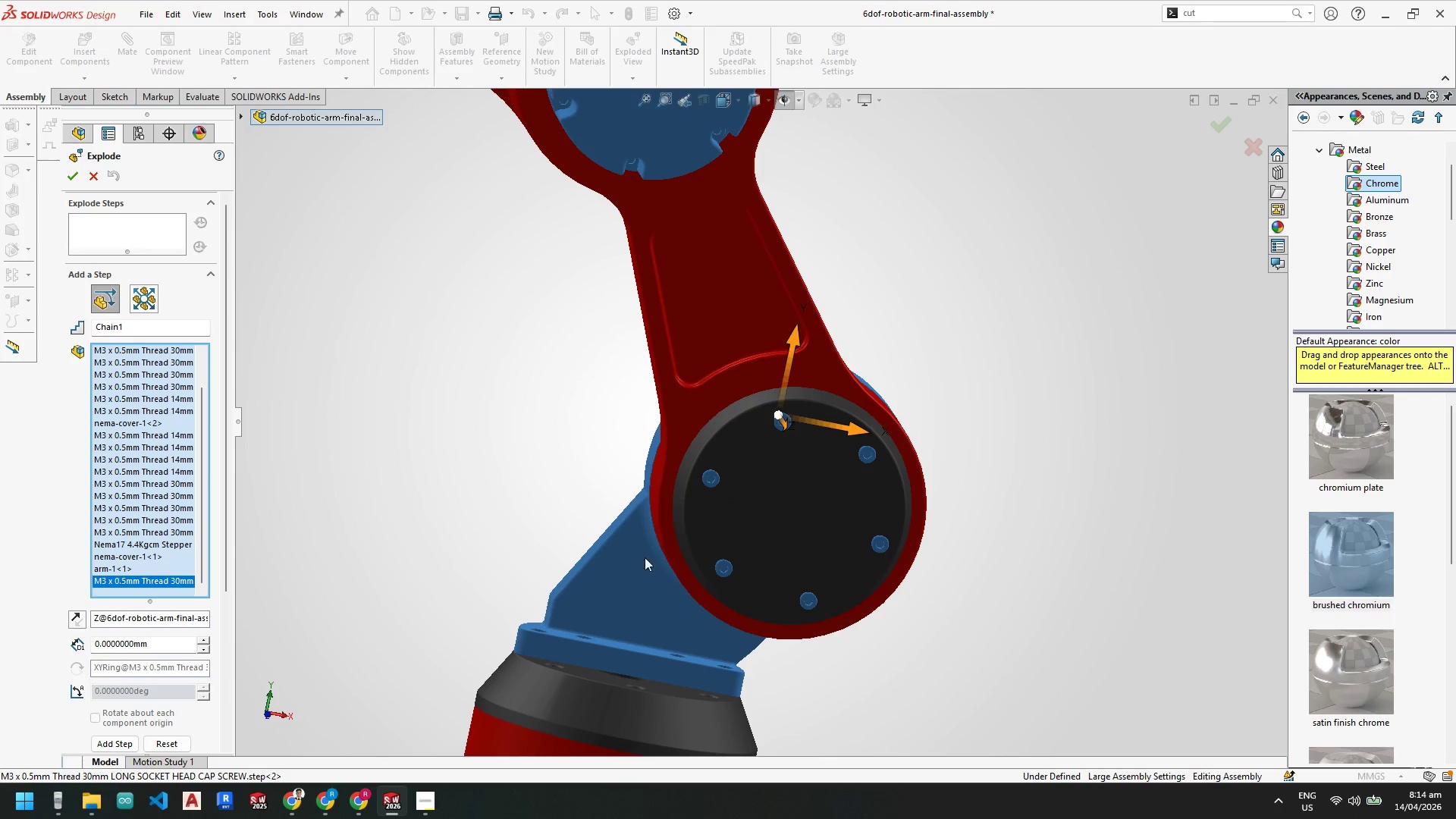 
left_click([635, 567])
 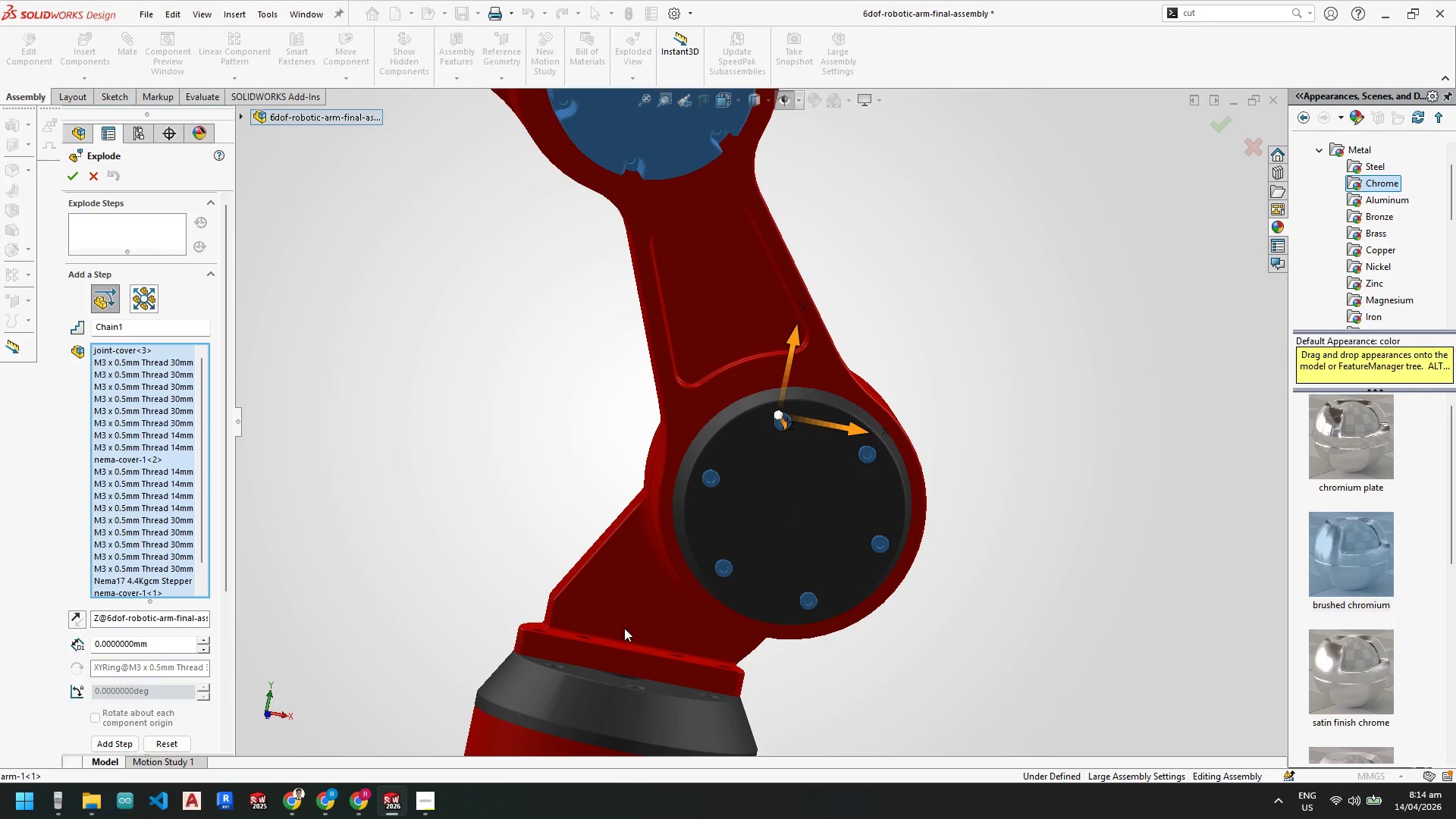 
scroll: coordinate [623, 654], scroll_direction: up, amount: 6.0
 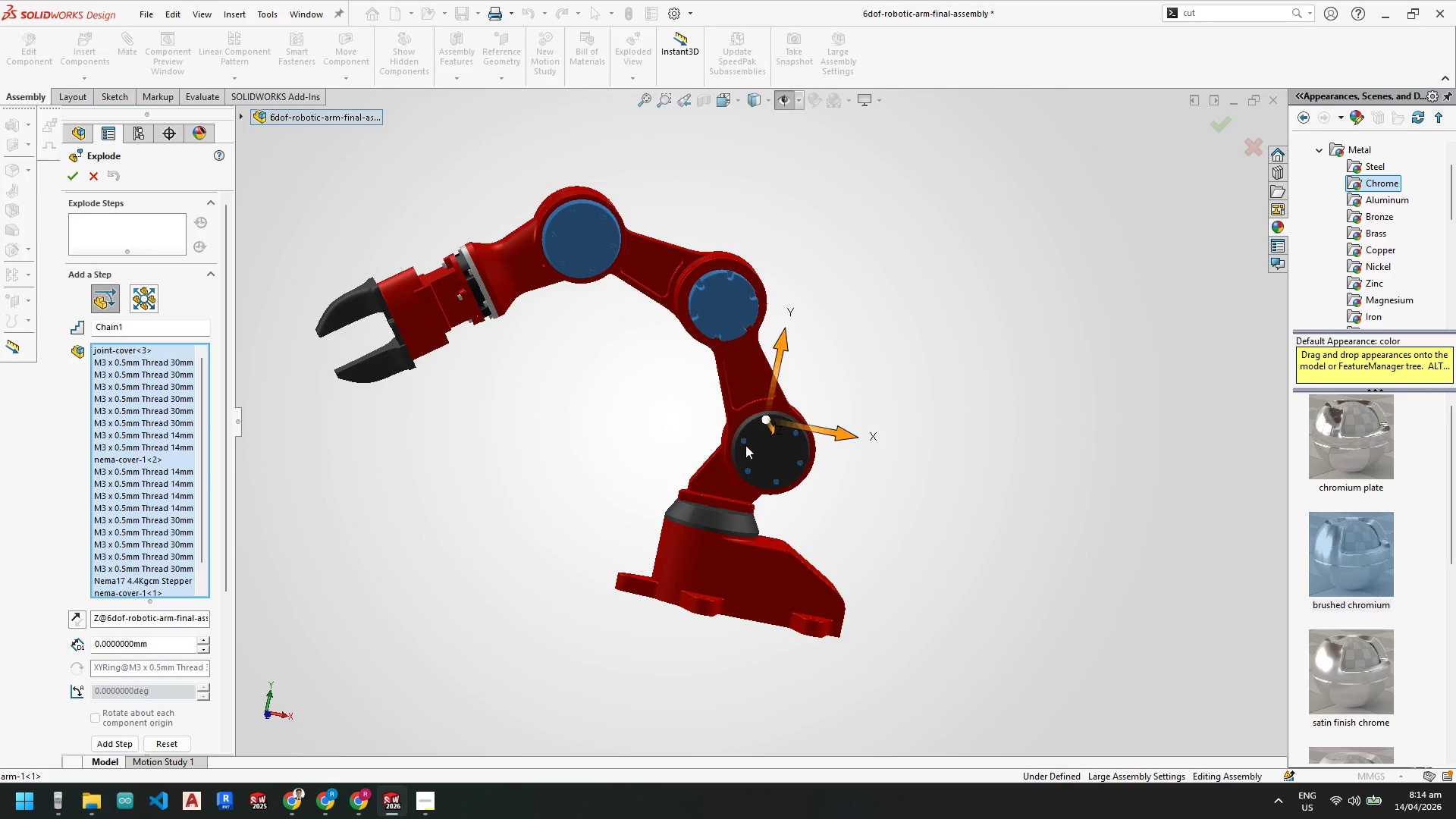 
left_click([758, 449])
 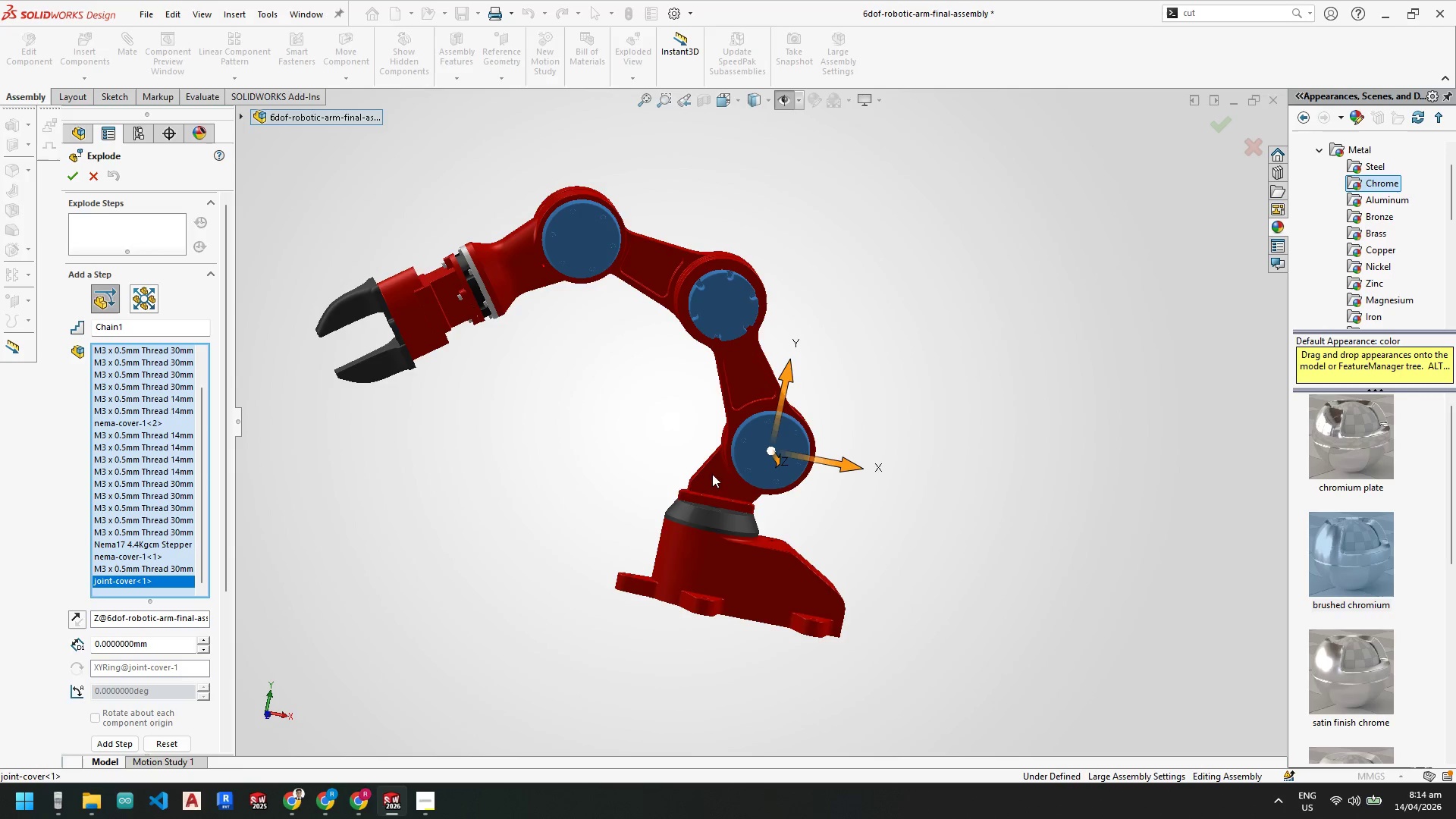 
scroll: coordinate [676, 479], scroll_direction: up, amount: 1.0
 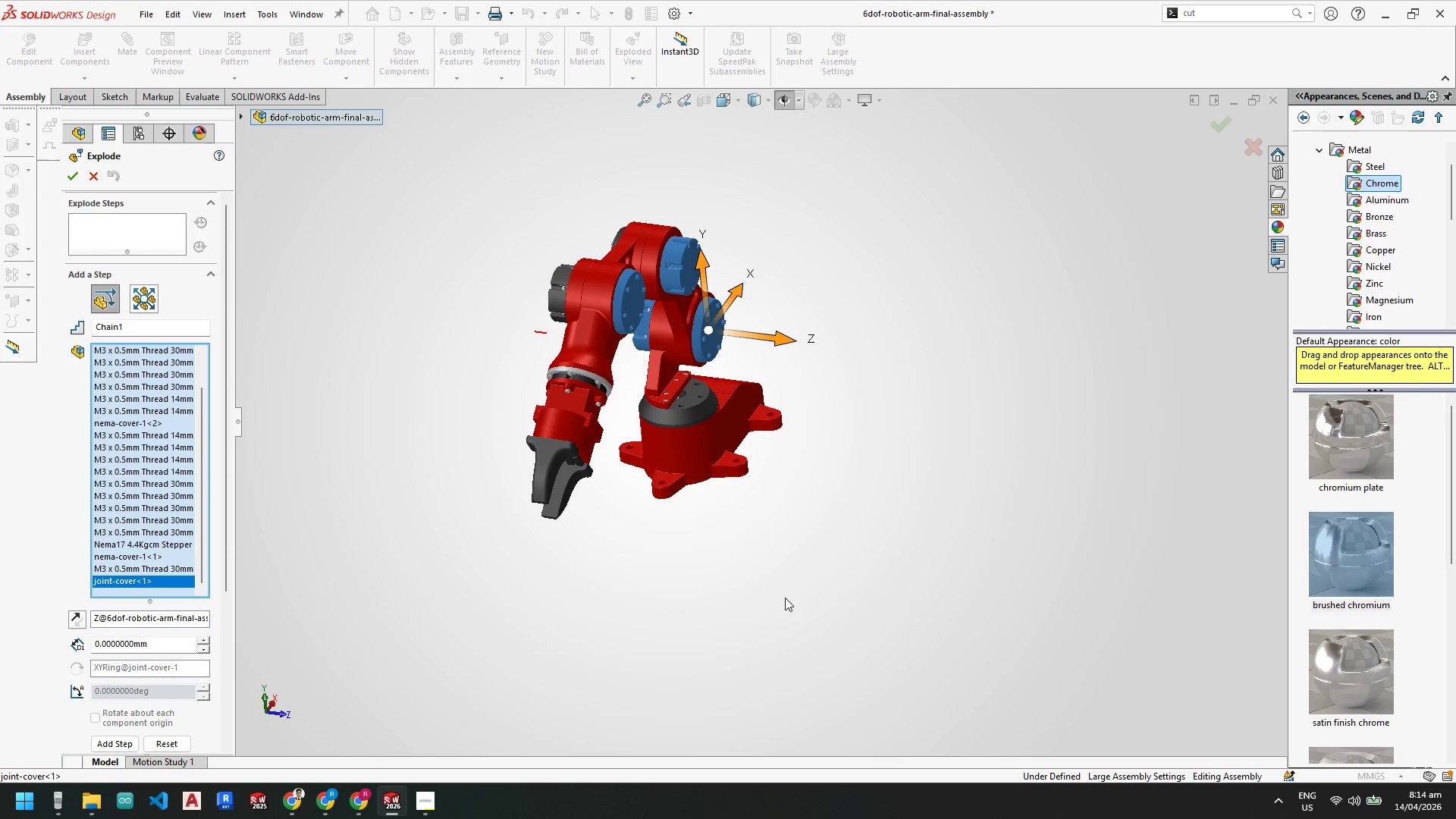 
scroll: coordinate [767, 344], scroll_direction: down, amount: 2.0
 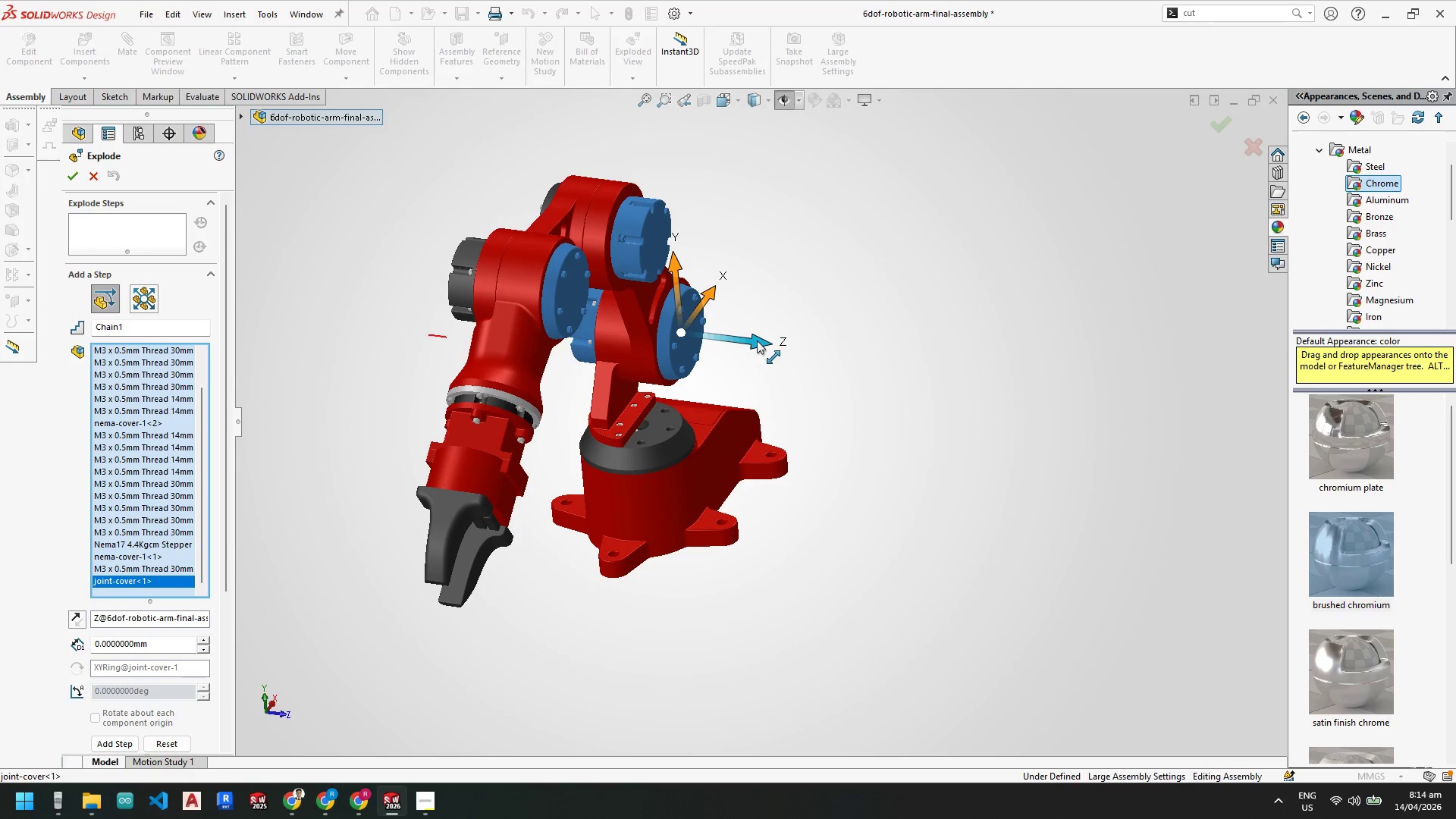 
left_click_drag(start_coordinate=[757, 340], to_coordinate=[815, 356])
 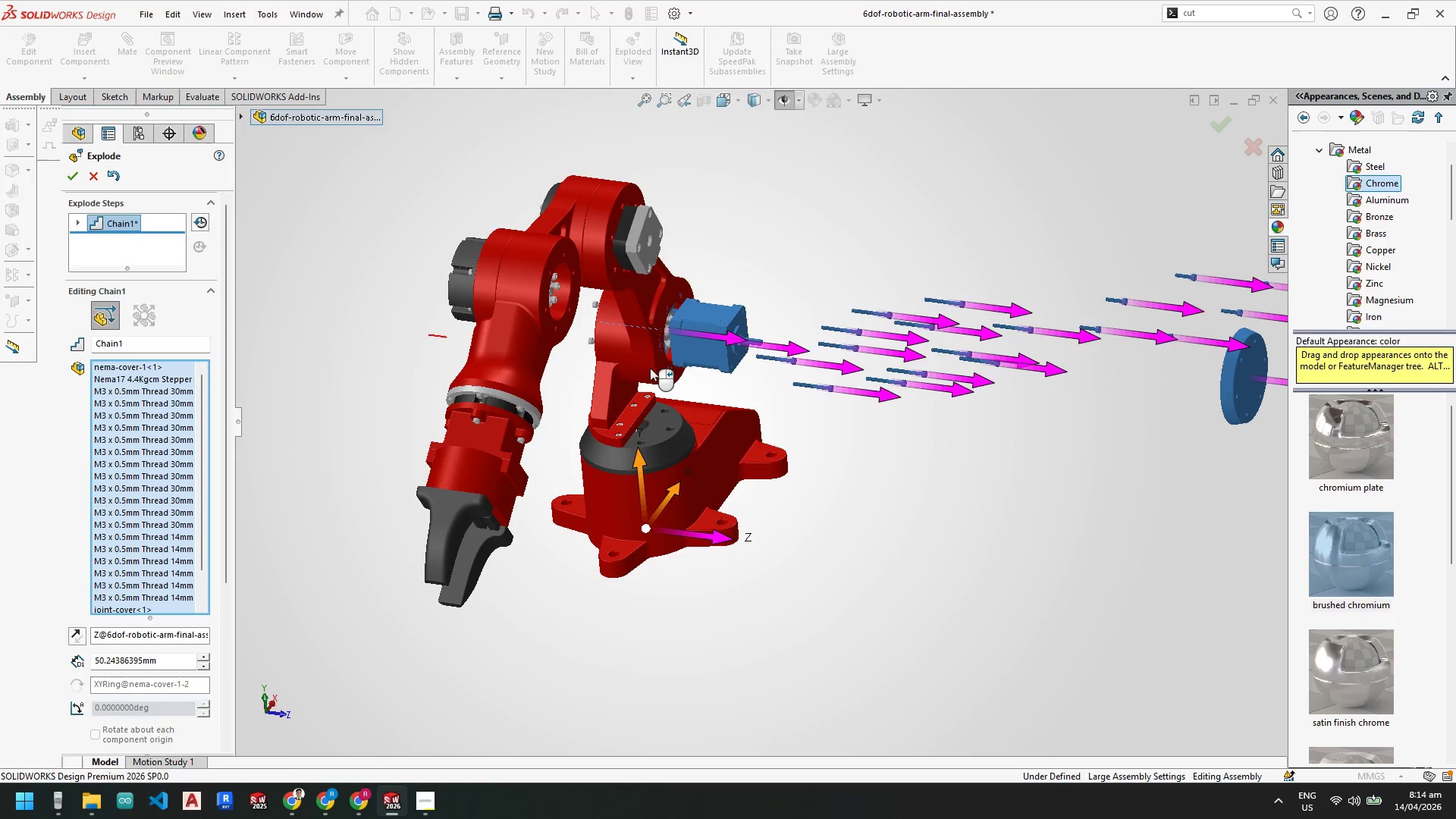 
left_click([701, 343])
 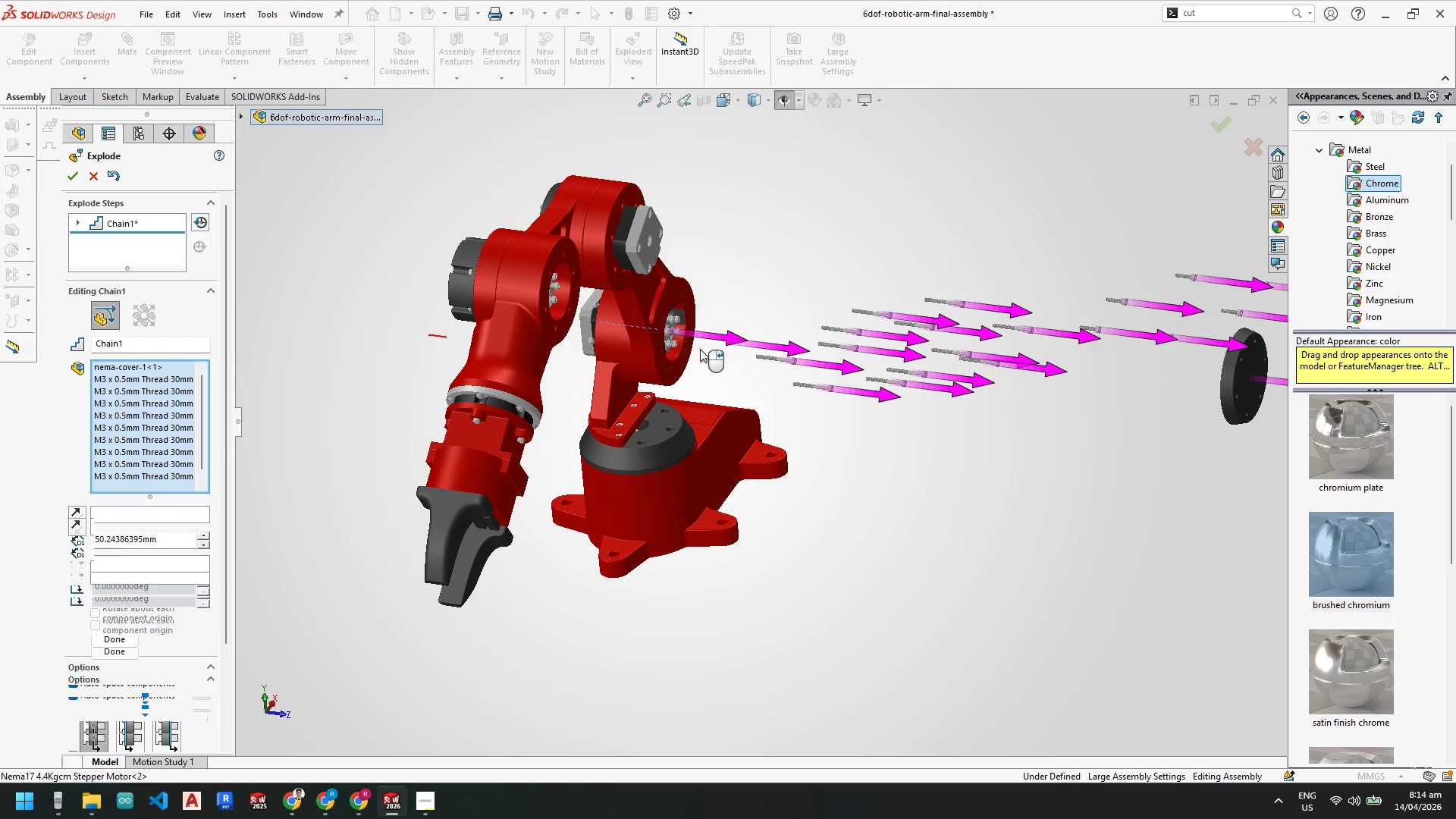 
scroll: coordinate [719, 343], scroll_direction: down, amount: 4.0
 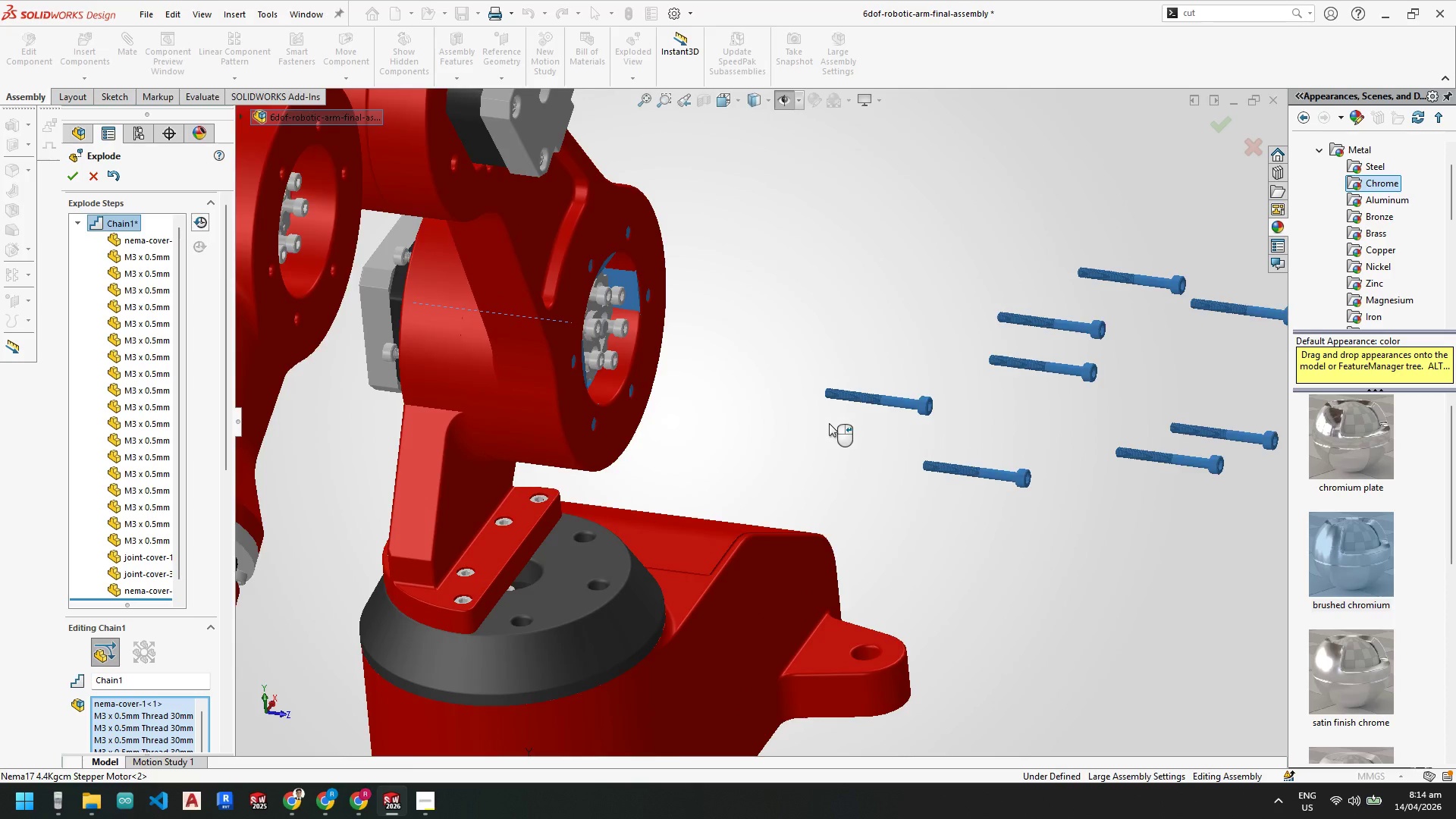 
scroll: coordinate [905, 386], scroll_direction: up, amount: 7.0
 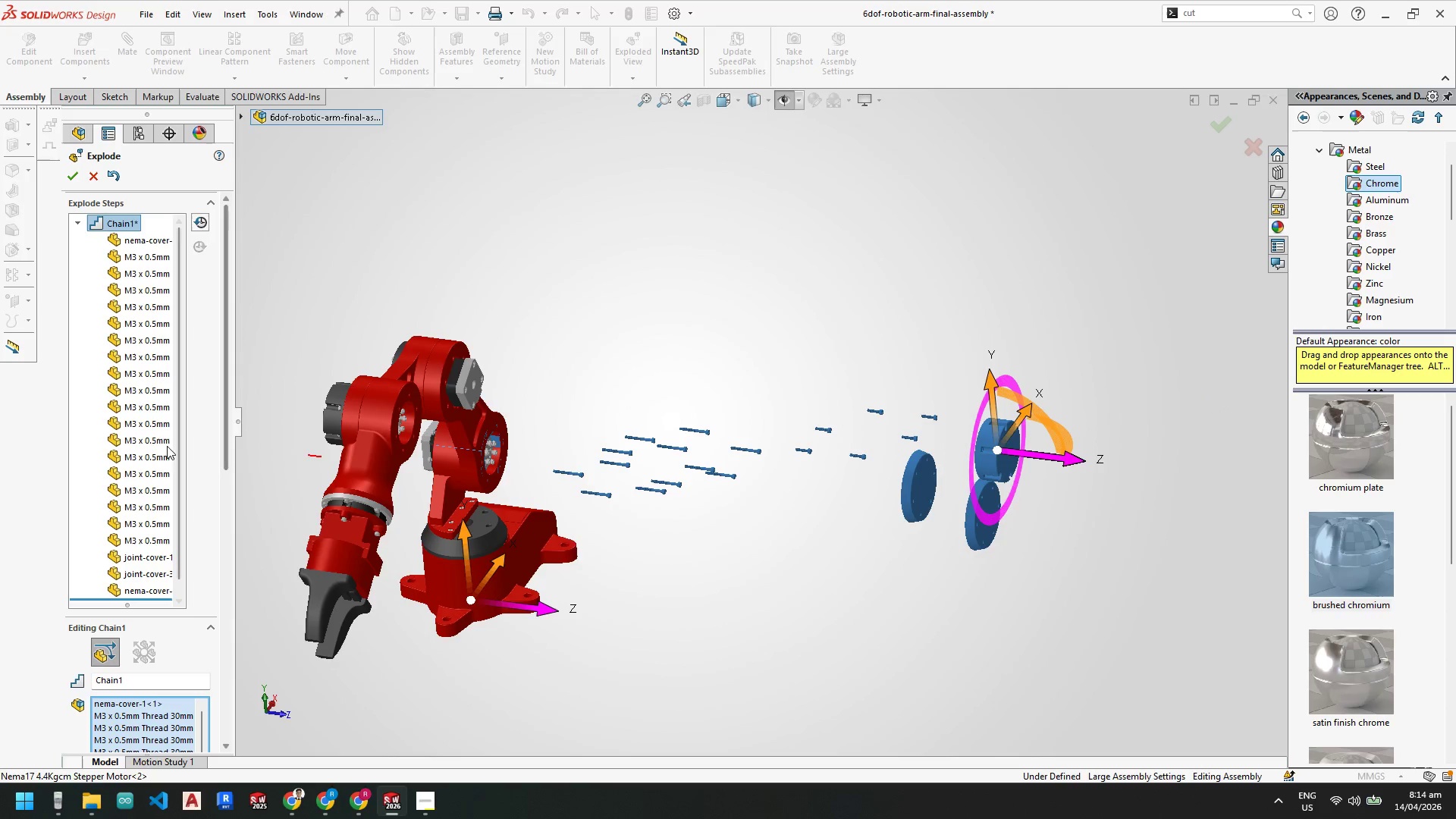 
left_click_drag(start_coordinate=[228, 431], to_coordinate=[212, 714])
 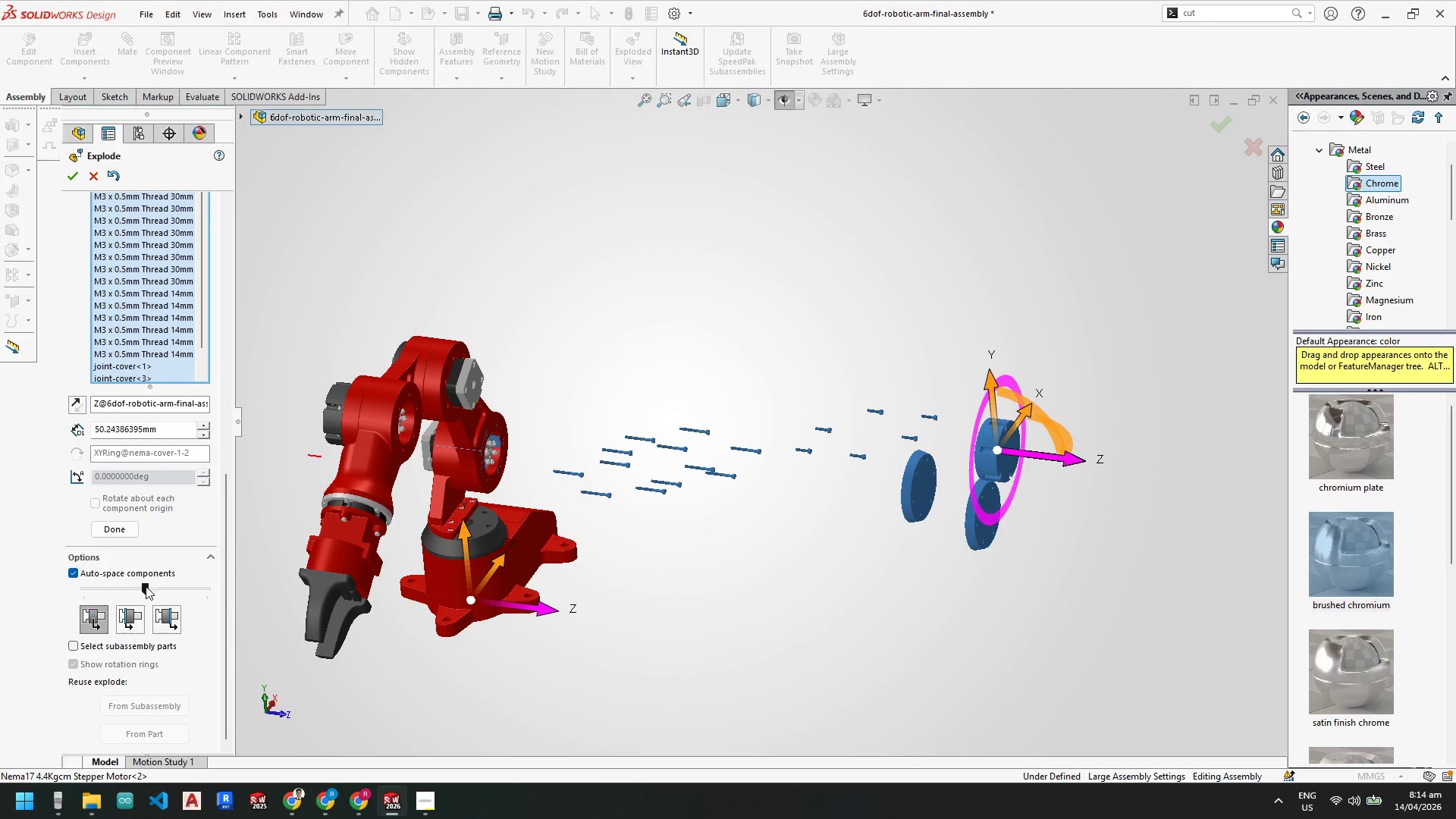 
left_click_drag(start_coordinate=[145, 588], to_coordinate=[113, 589])
 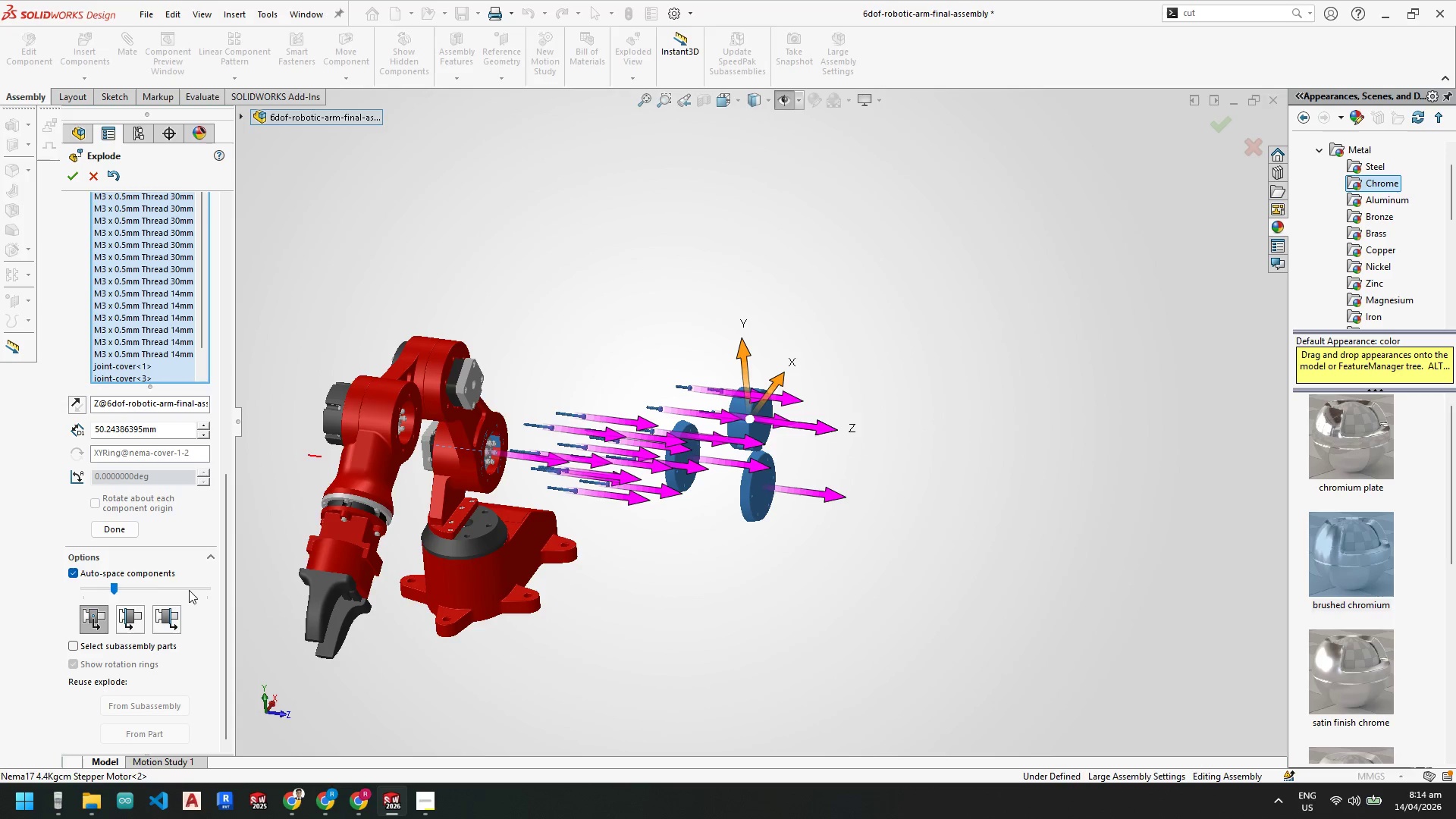 
scroll: coordinate [636, 459], scroll_direction: down, amount: 4.0
 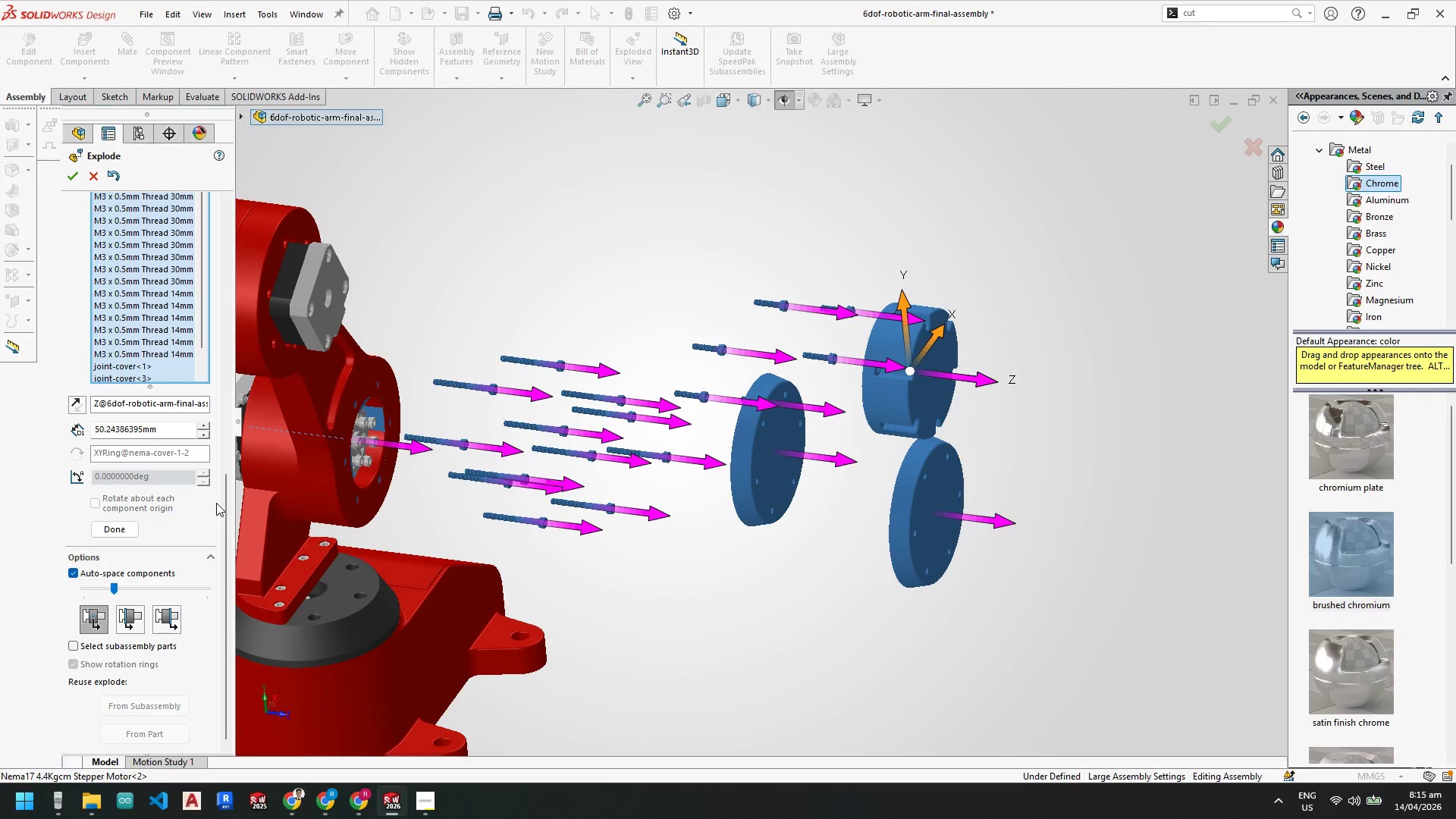 
wait(5.87)
 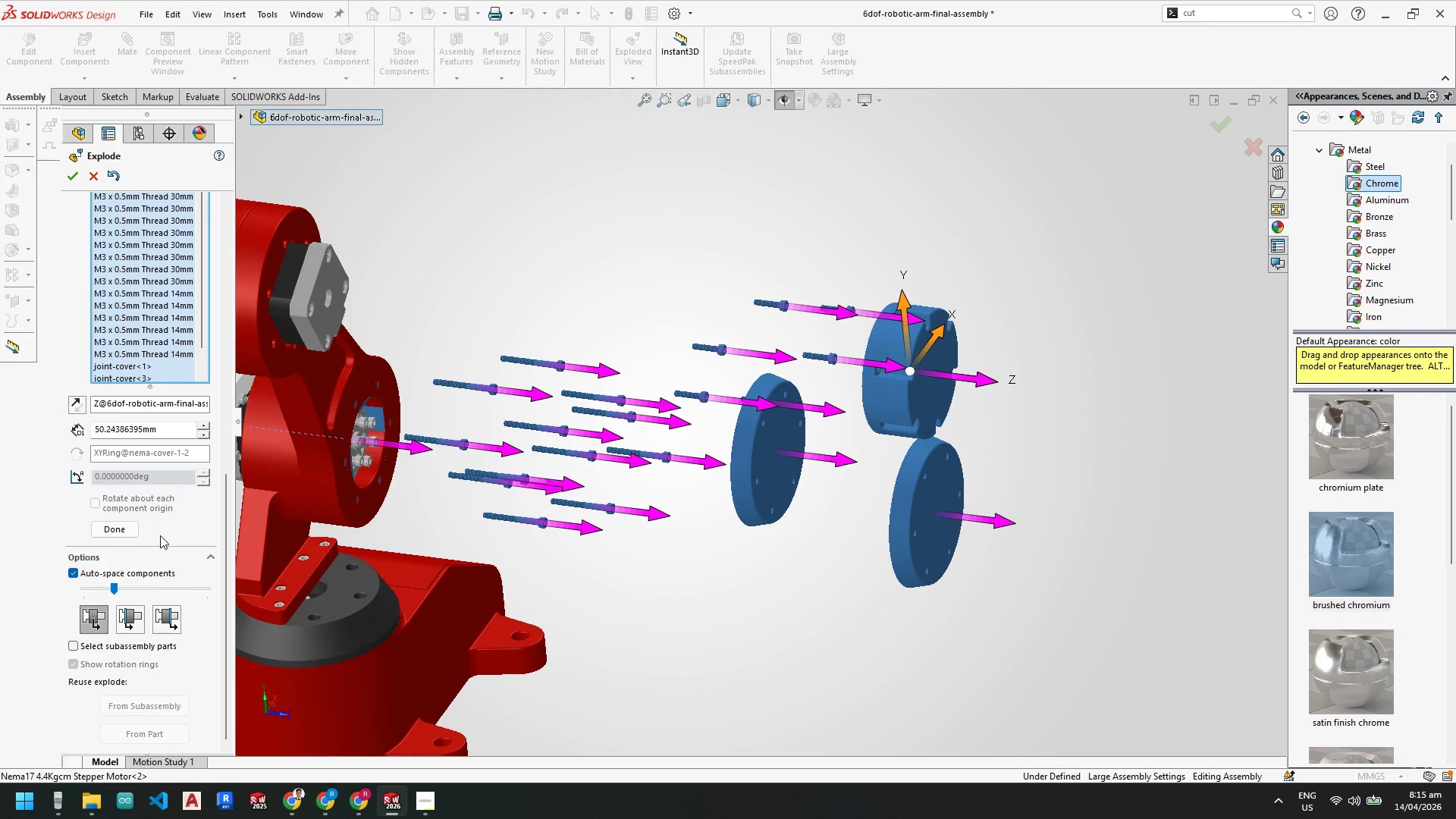 
left_click_drag(start_coordinate=[224, 551], to_coordinate=[268, 444])
 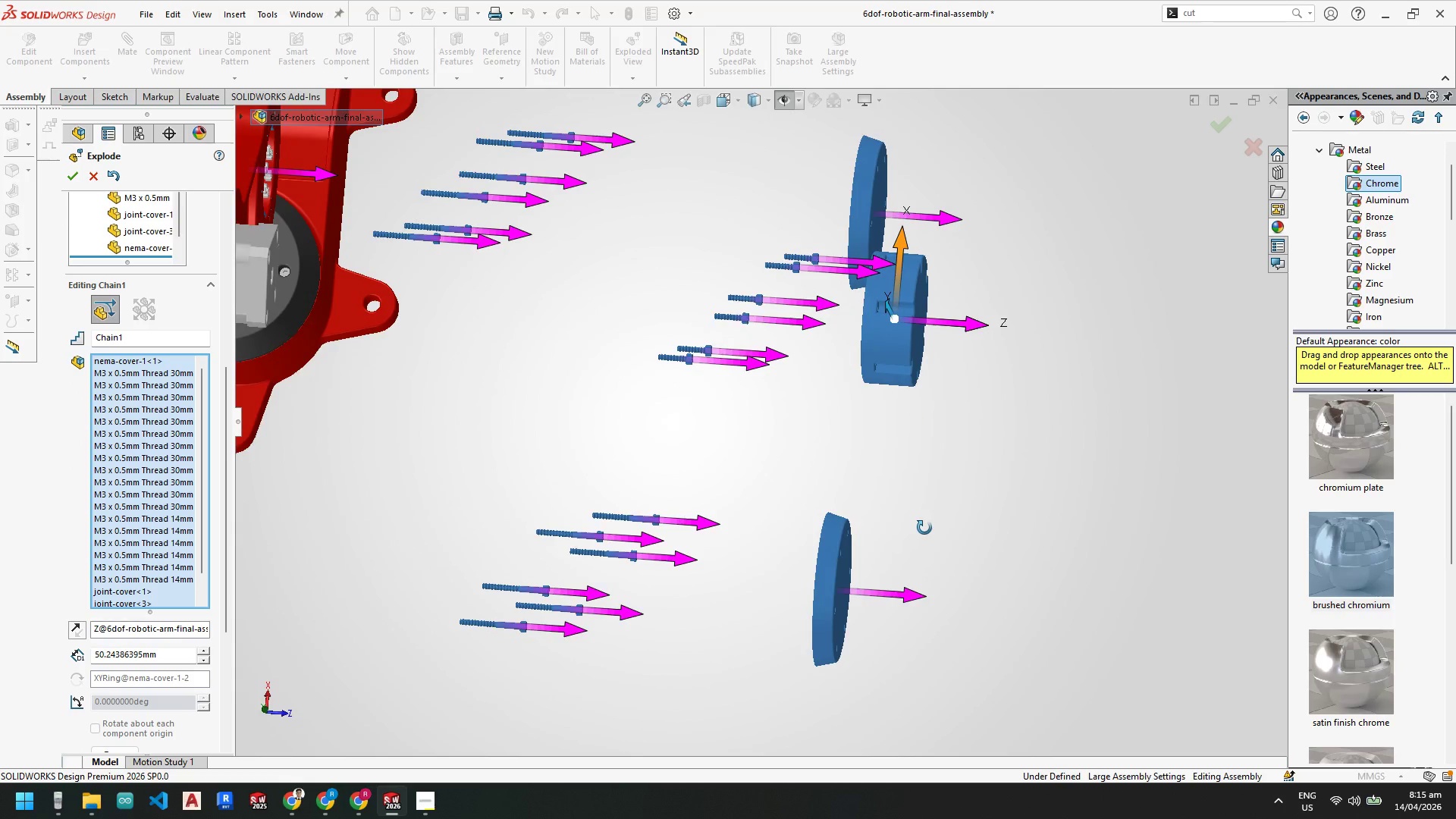 
left_click_drag(start_coordinate=[893, 595], to_coordinate=[943, 601])
 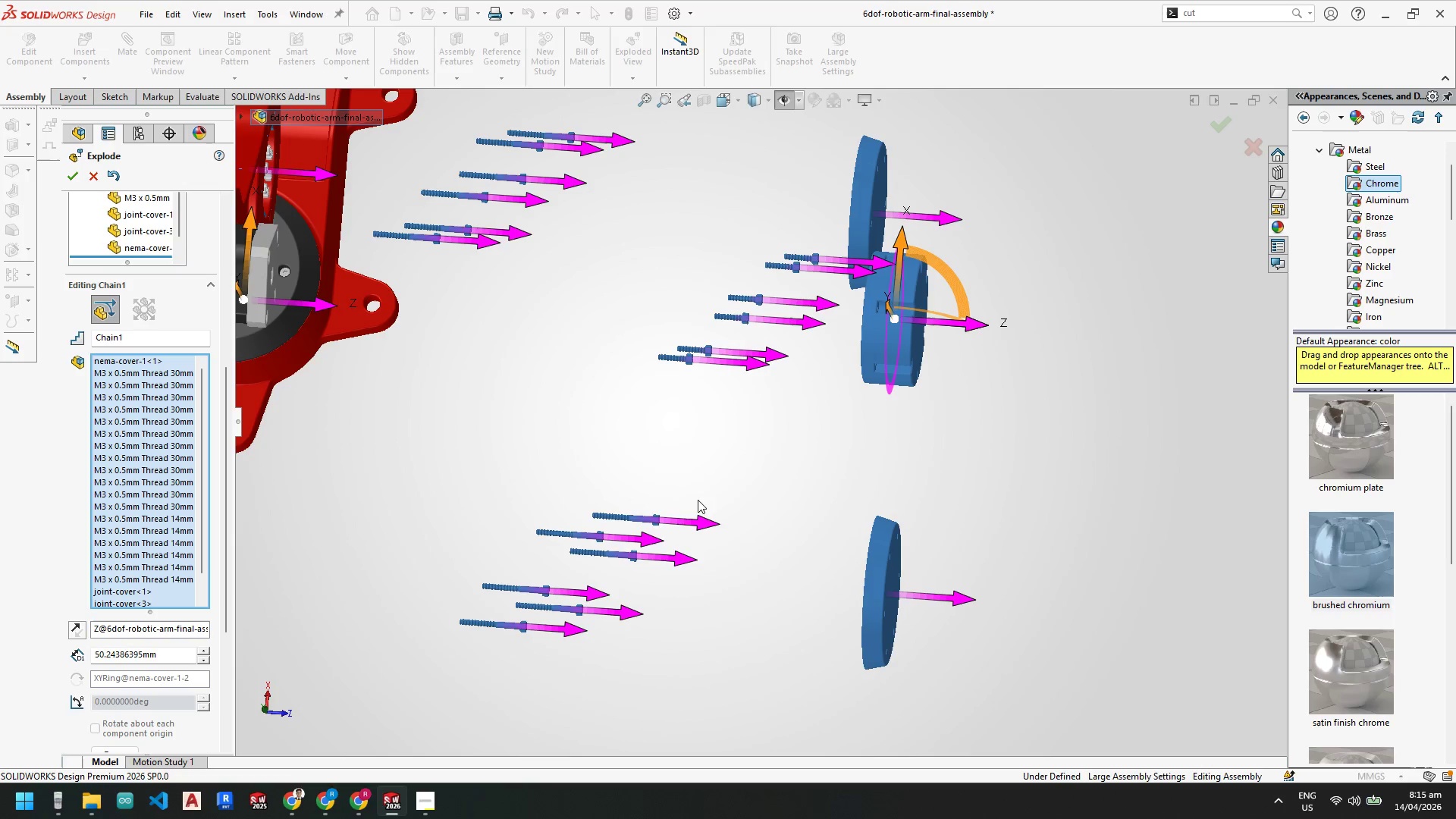 
scroll: coordinate [719, 527], scroll_direction: up, amount: 3.0
 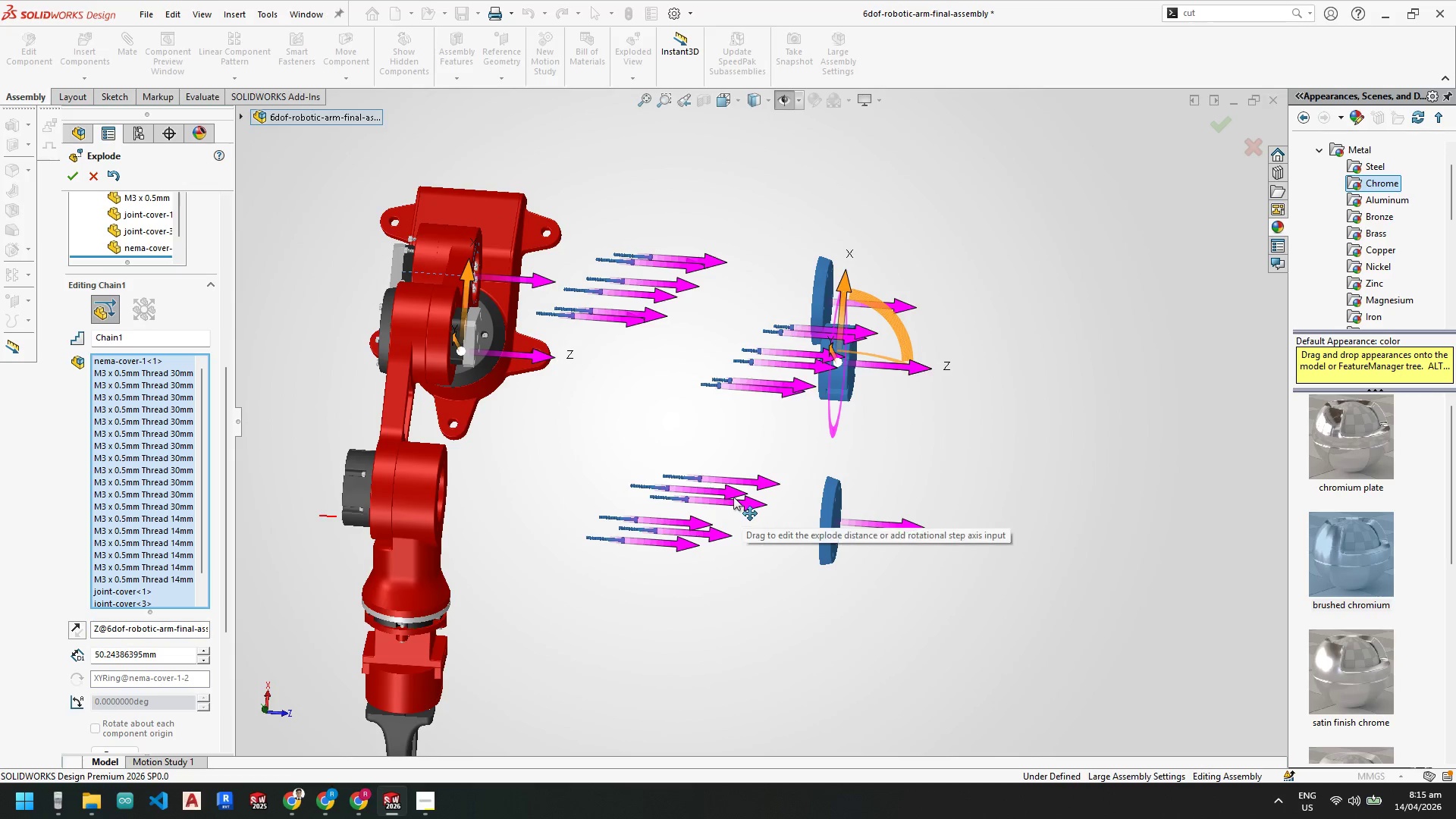 
left_click_drag(start_coordinate=[729, 494], to_coordinate=[745, 489])
 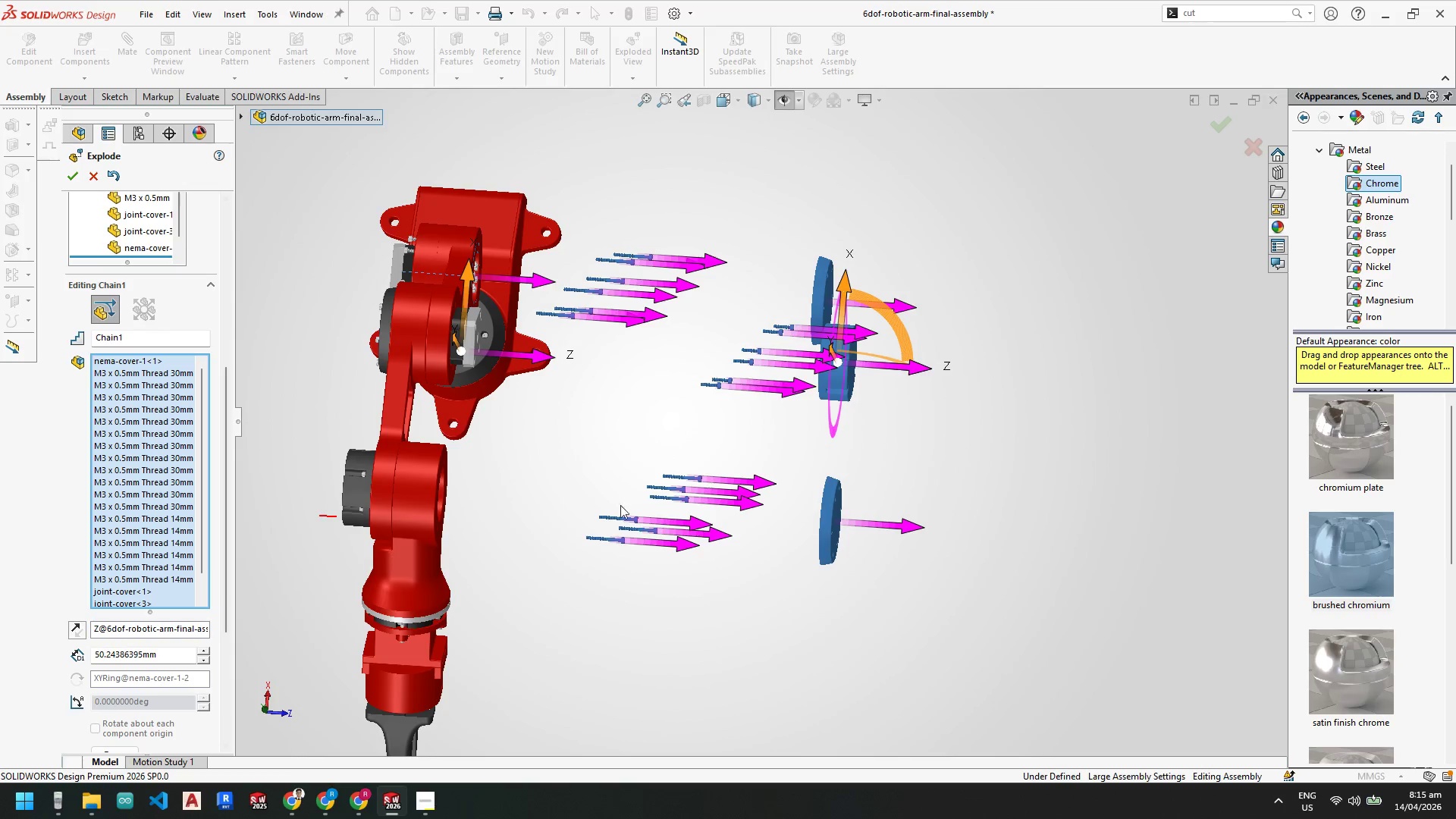 
left_click_drag(start_coordinate=[566, 433], to_coordinate=[755, 619])
 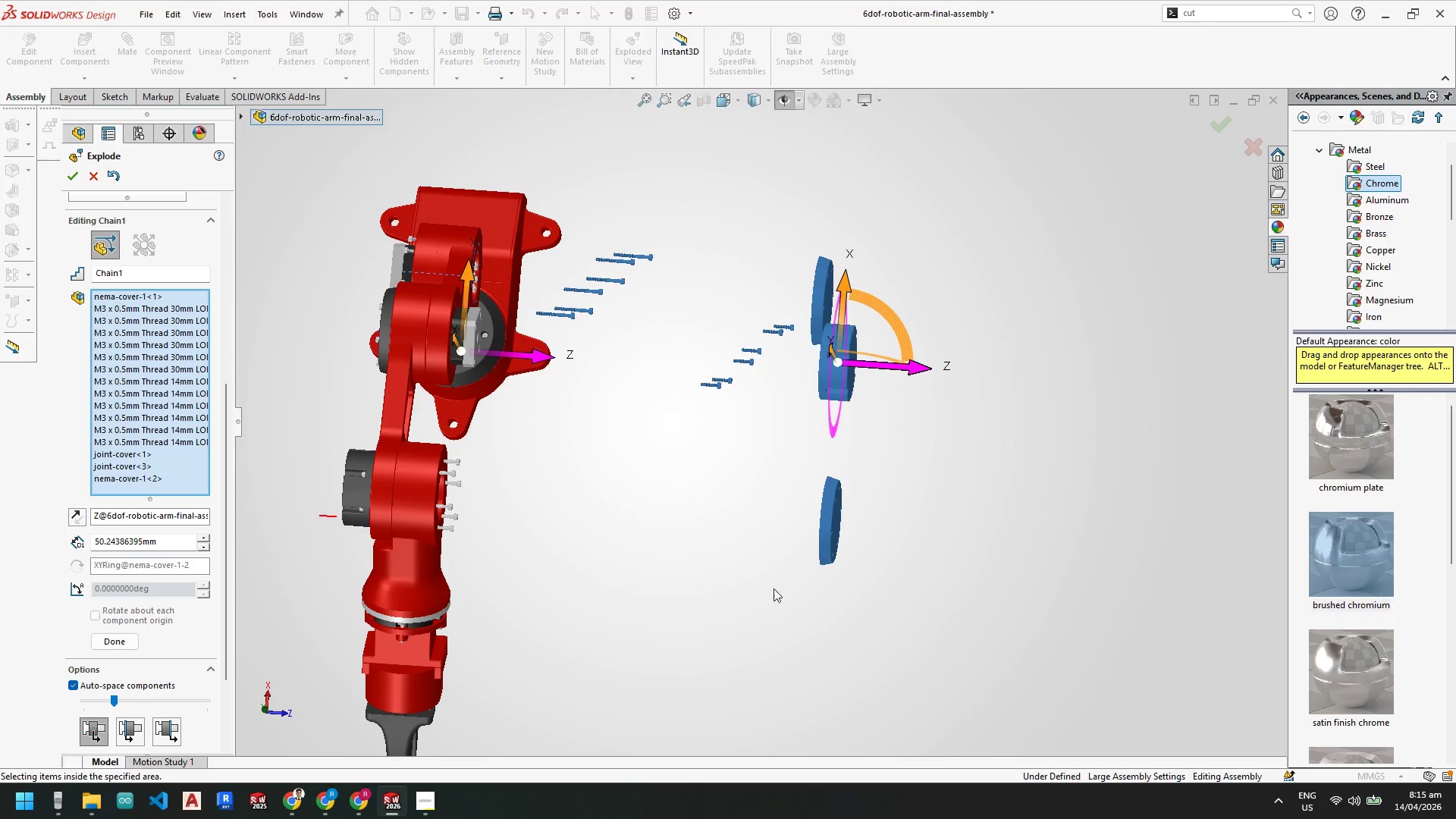 
scroll: coordinate [776, 513], scroll_direction: up, amount: 1.0
 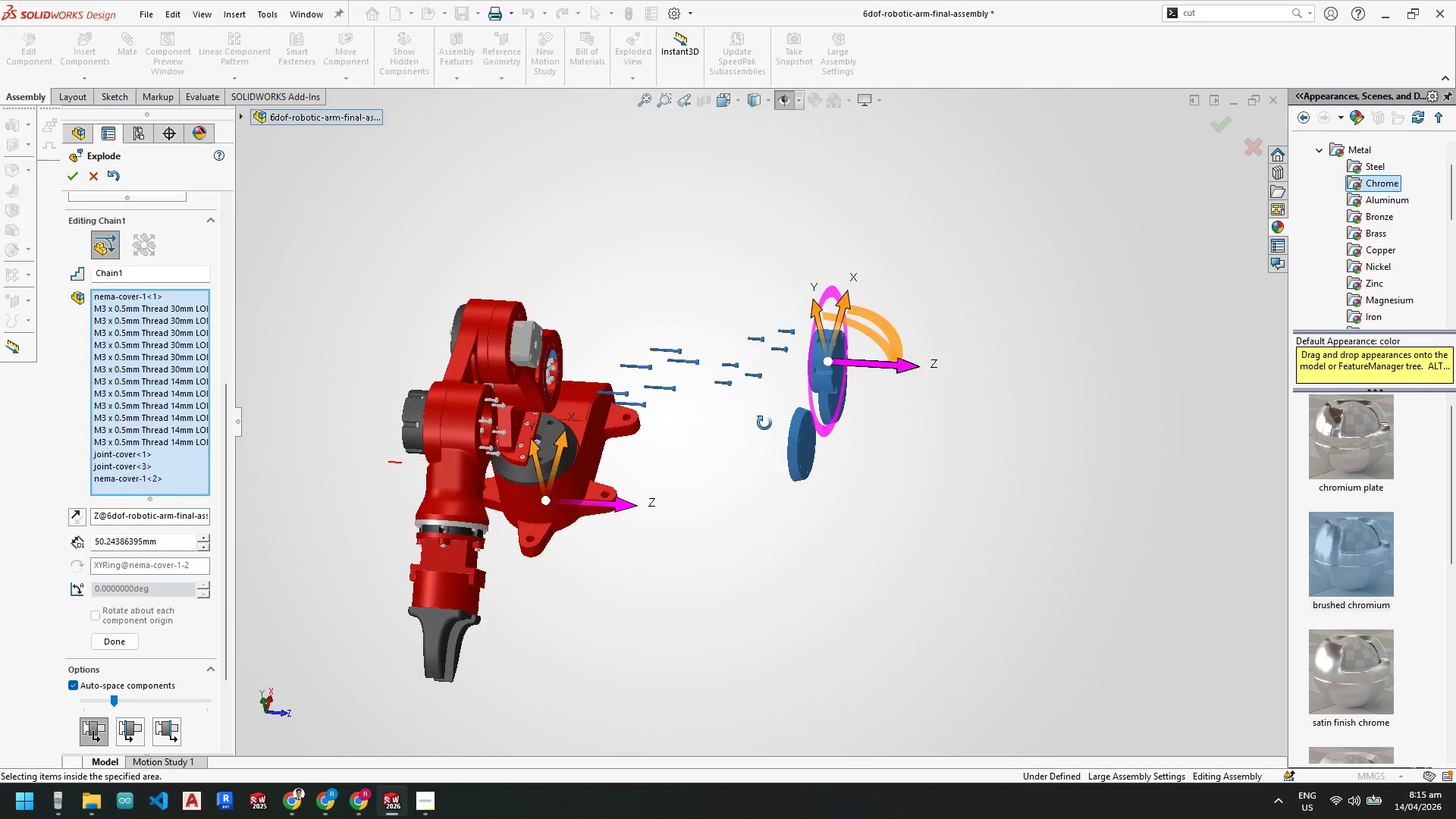 
scroll: coordinate [742, 418], scroll_direction: down, amount: 2.0
 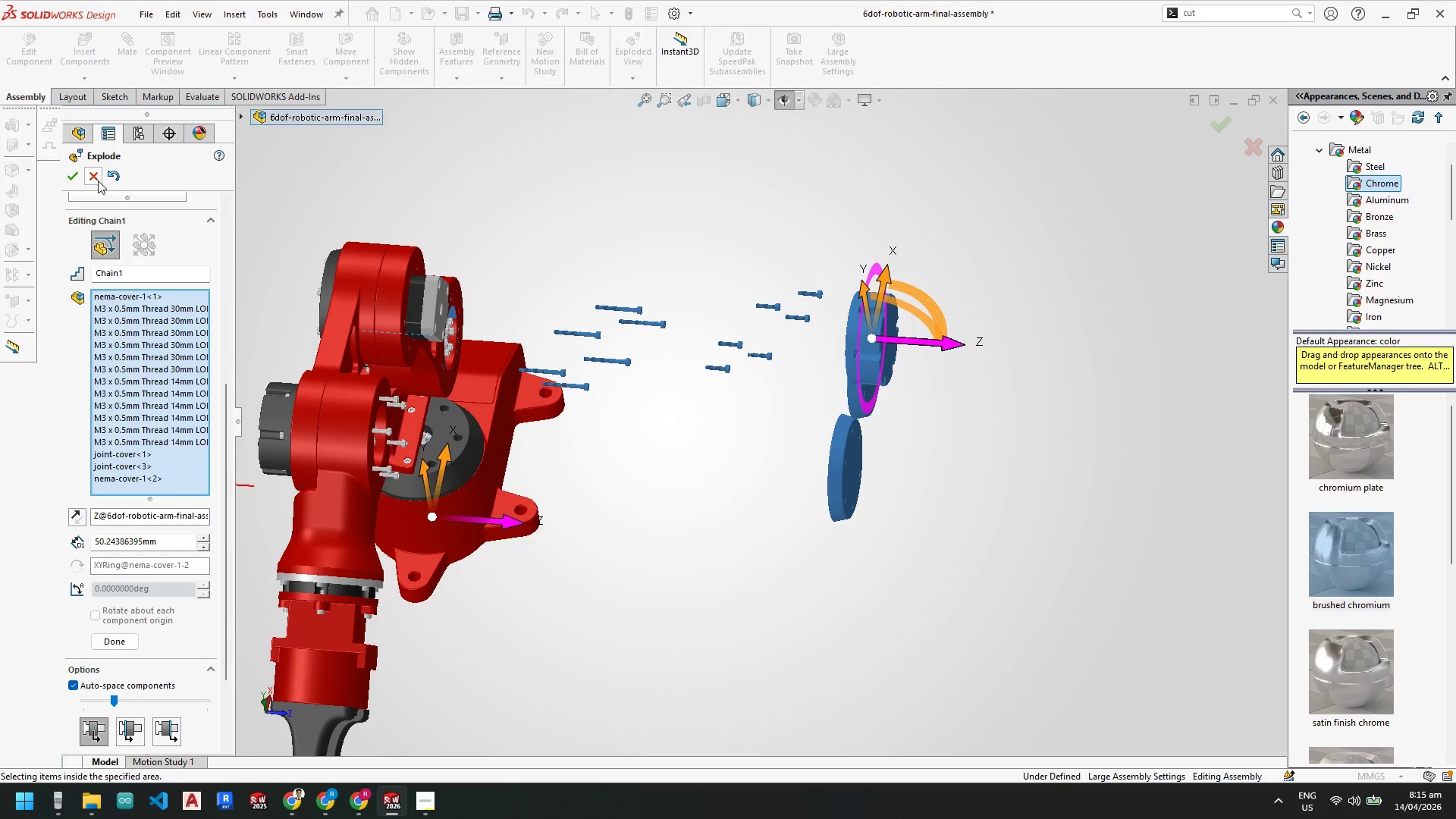 
left_click([97, 180])
 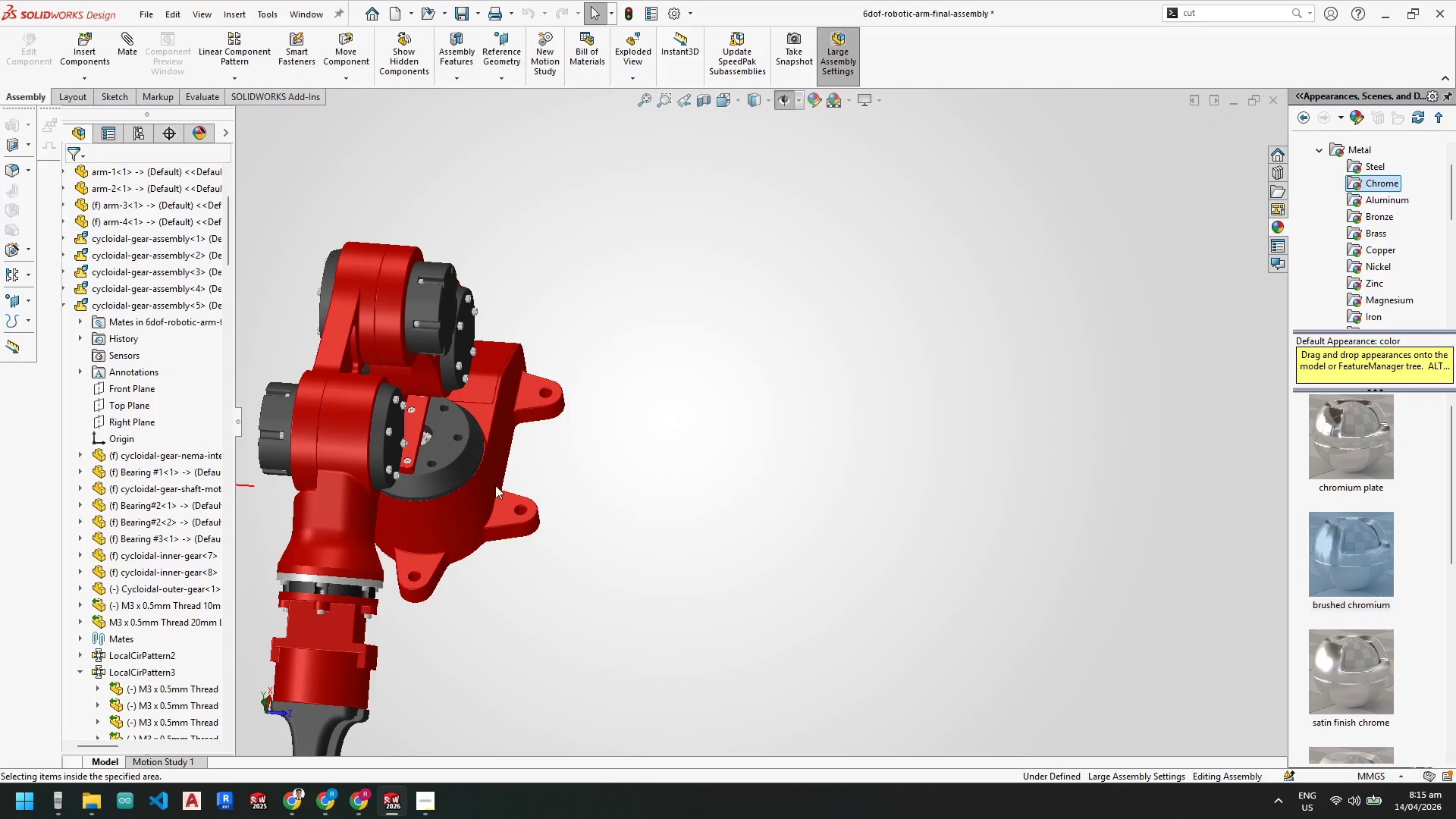 
scroll: coordinate [406, 396], scroll_direction: down, amount: 3.0
 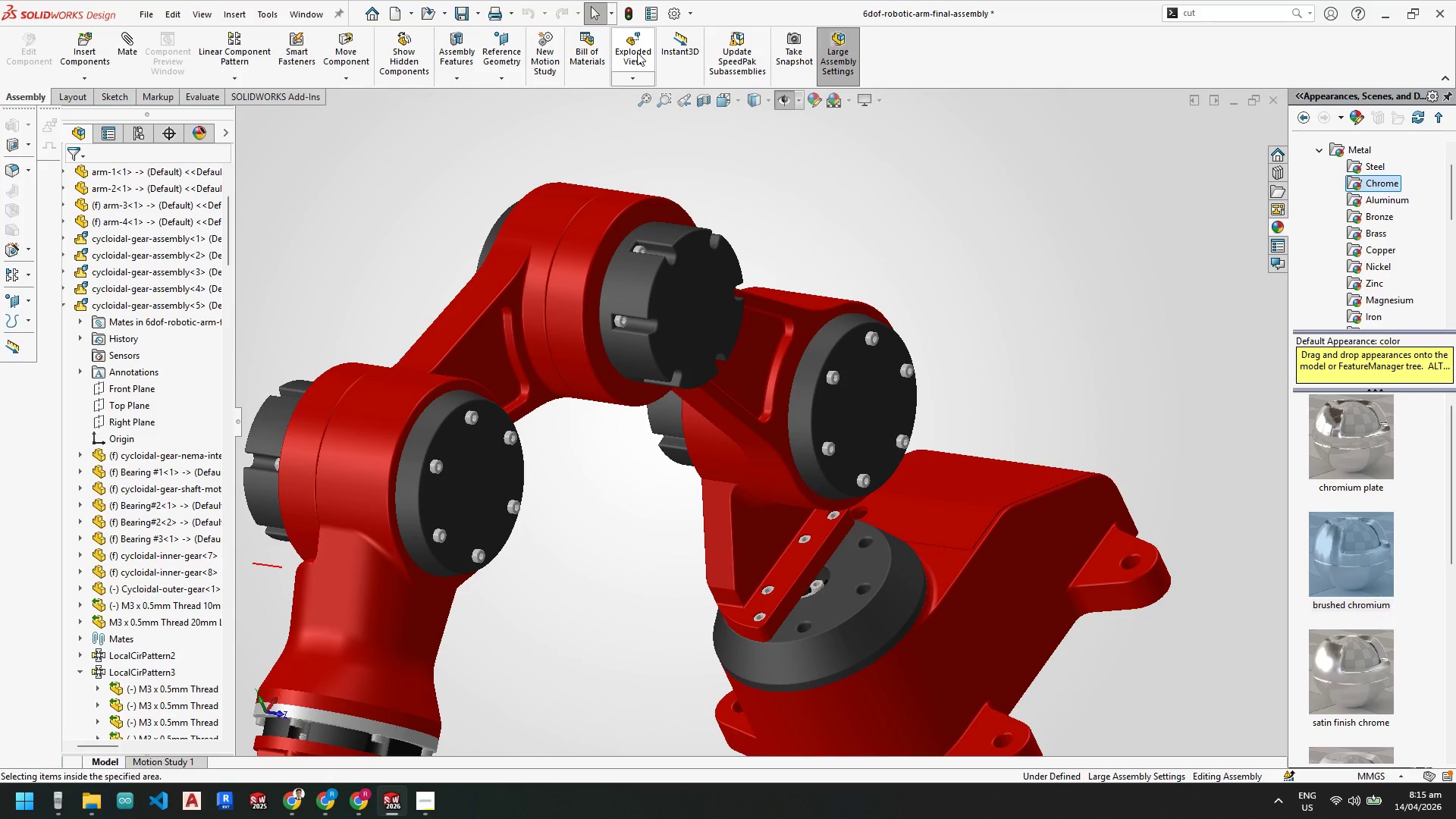 
wait(6.12)
 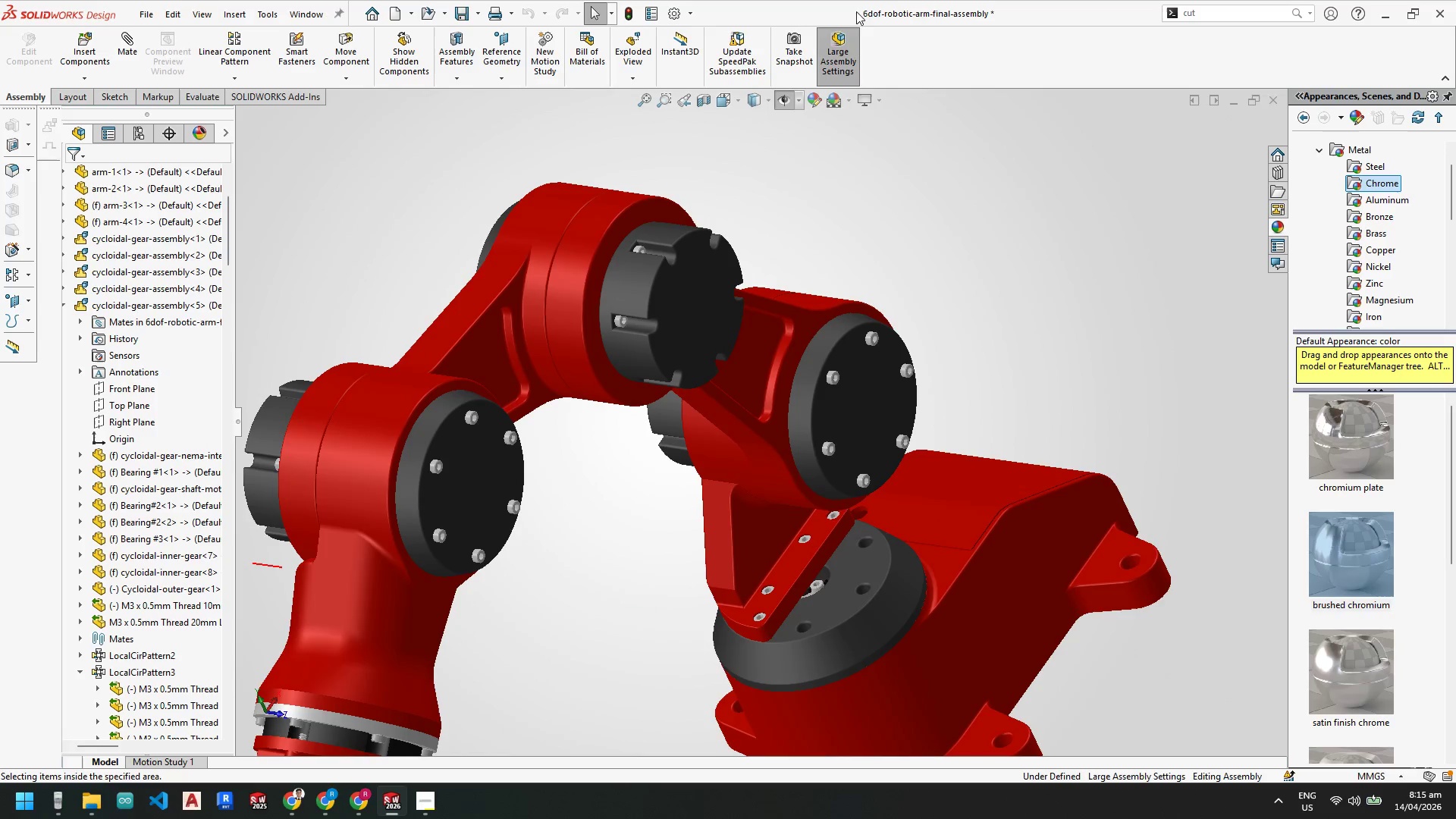 
left_click([637, 49])
 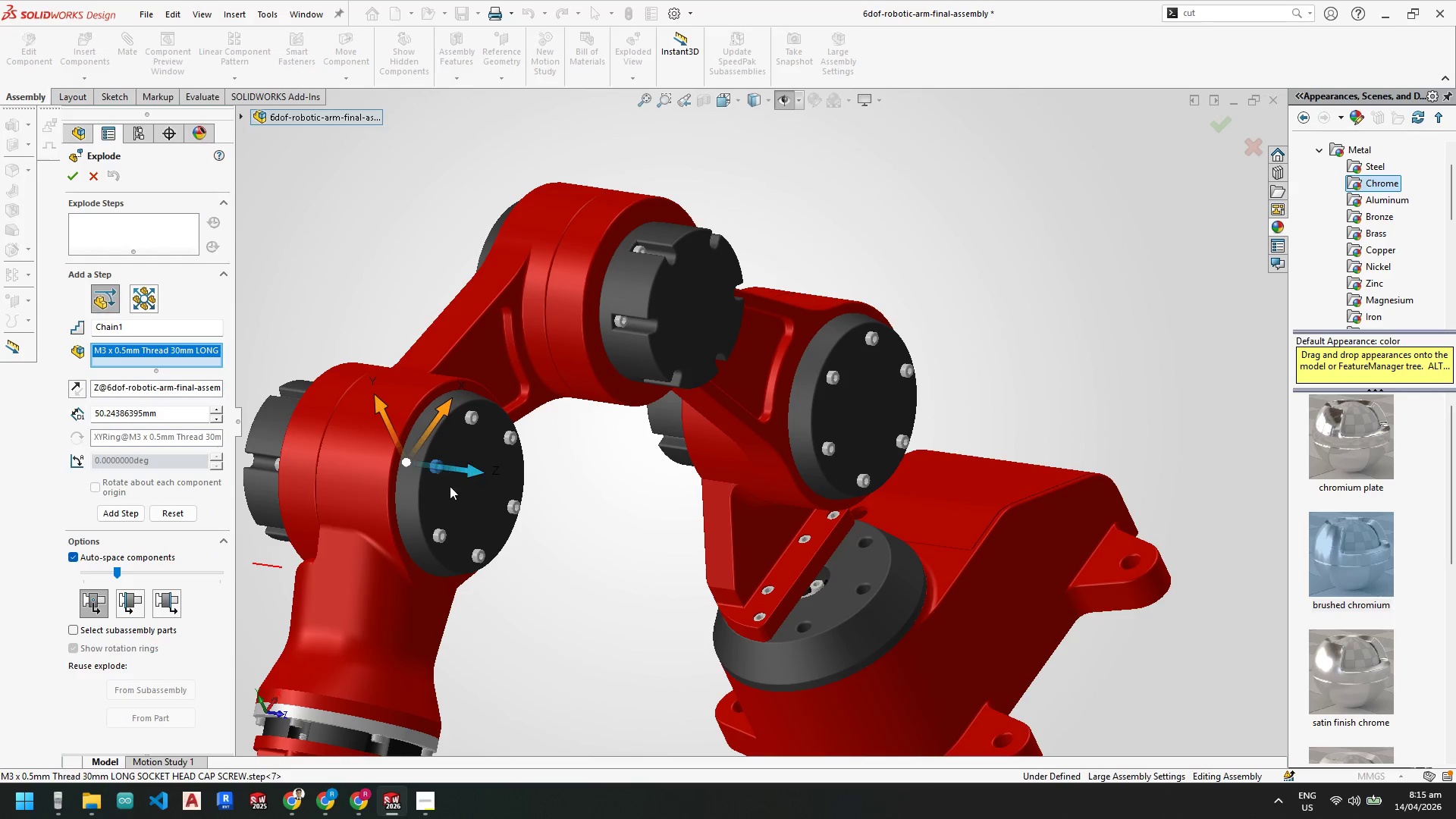 
left_click([443, 536])
 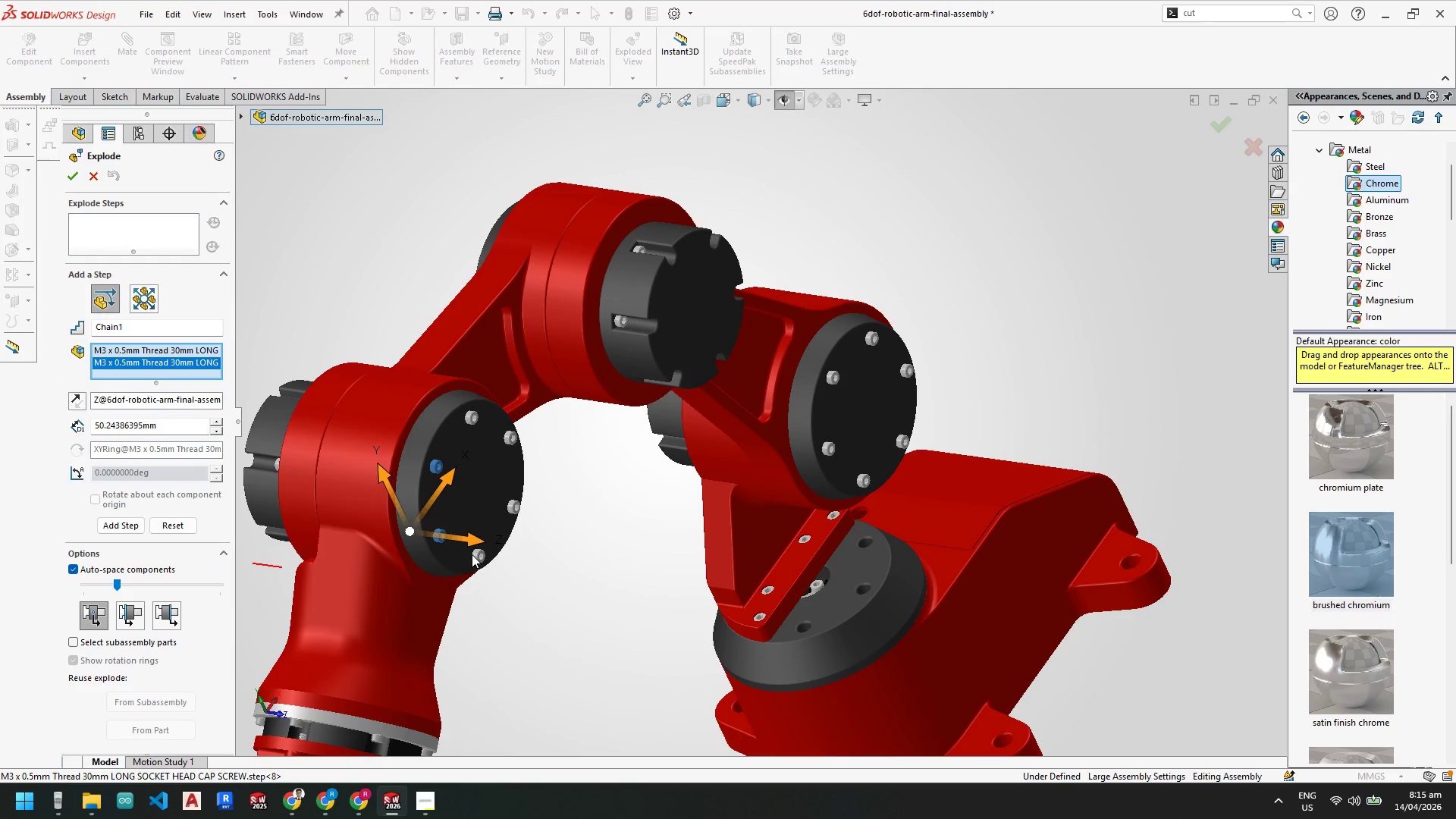 
left_click([480, 554])
 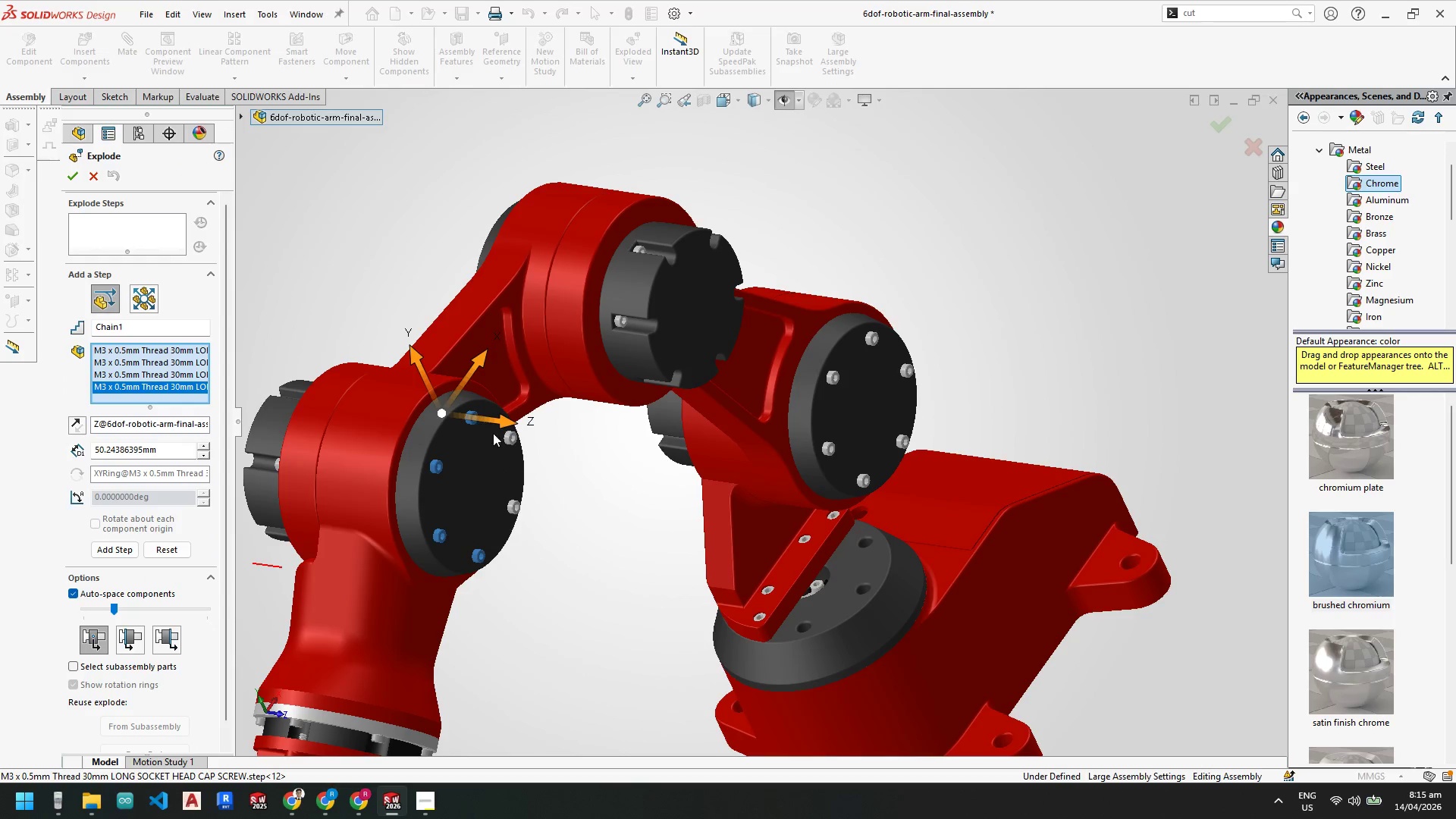 
left_click([512, 438])
 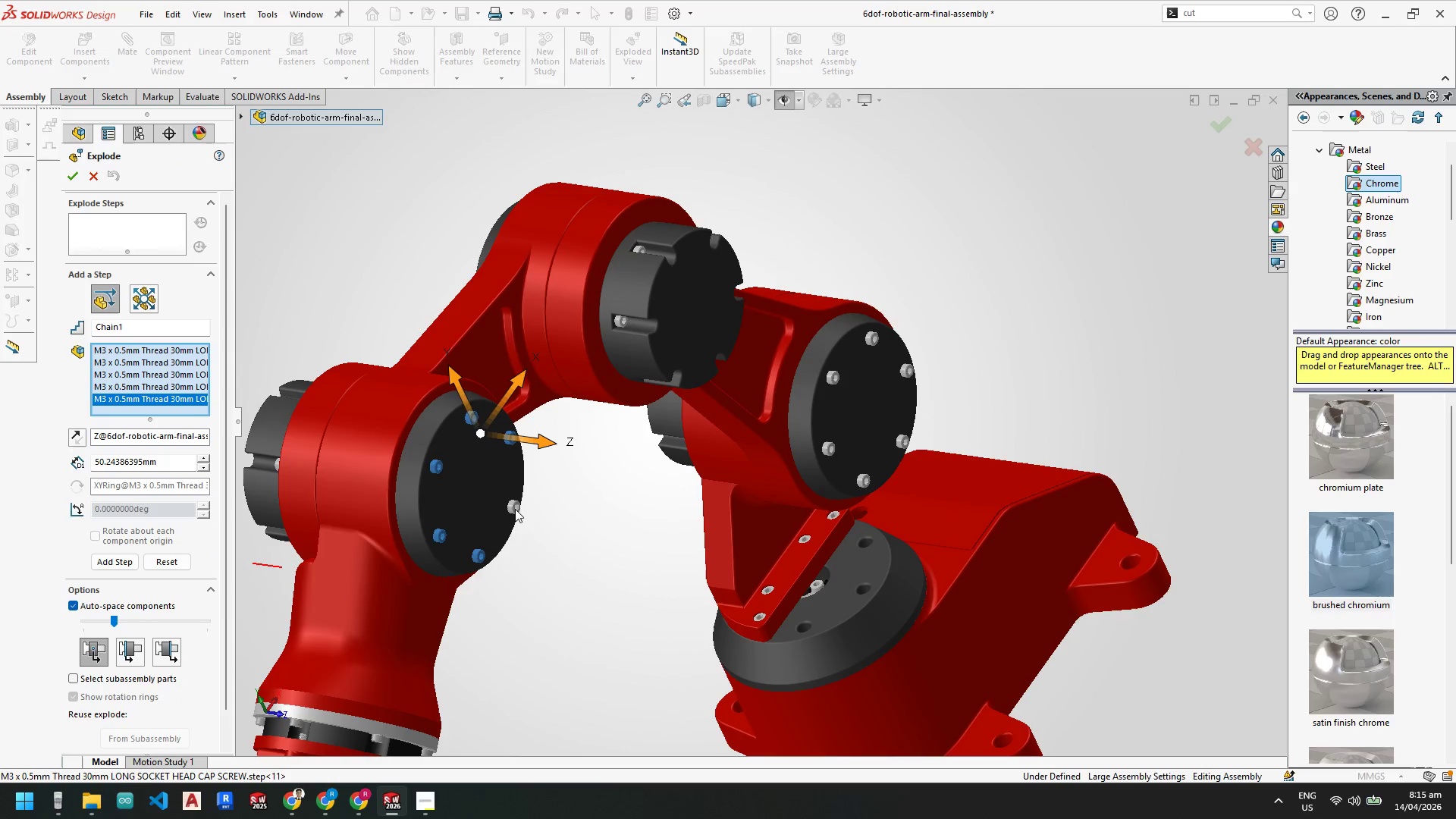 
left_click([513, 505])
 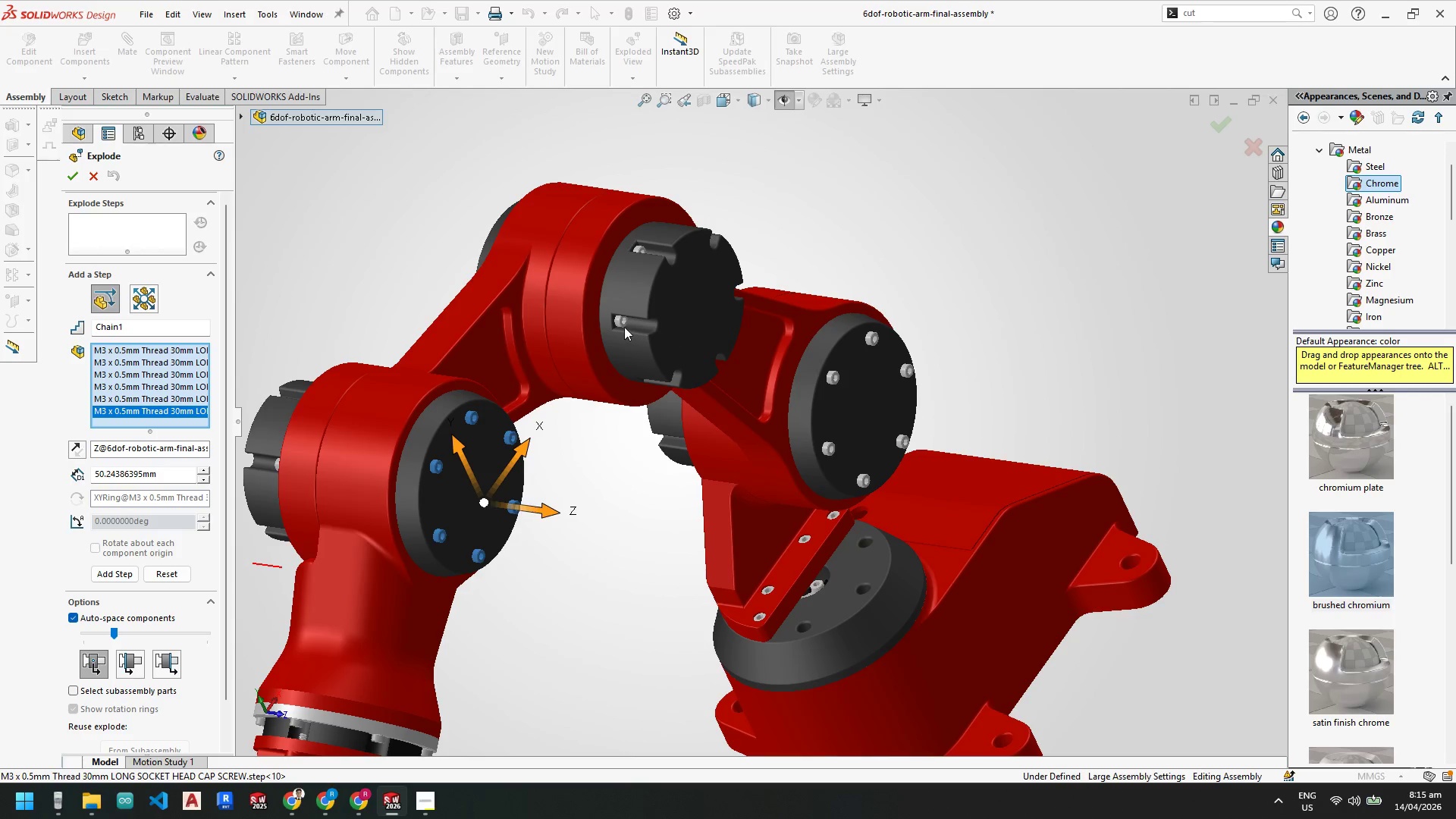 
left_click([623, 322])
 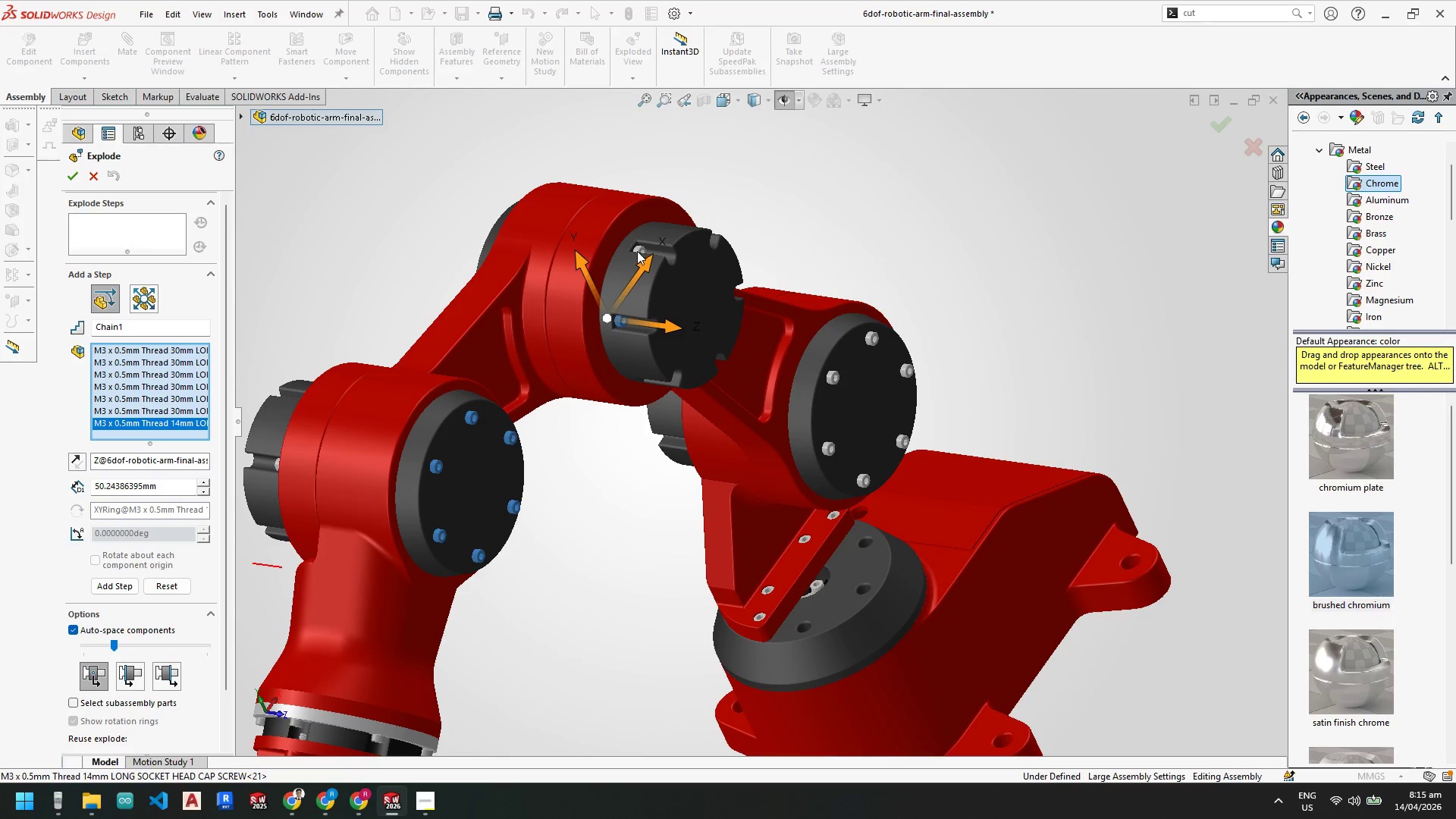 
left_click([637, 251])
 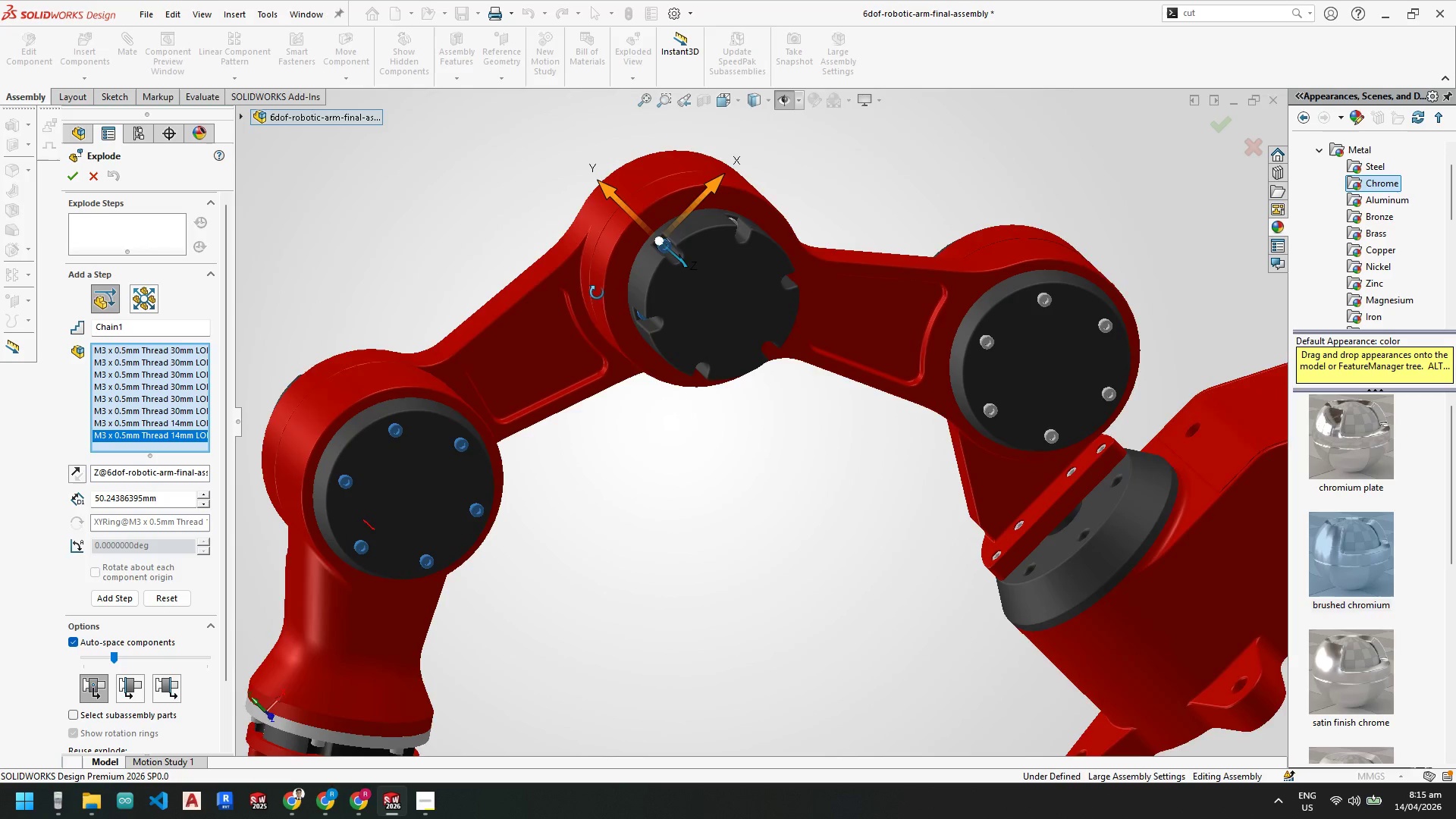 
scroll: coordinate [741, 226], scroll_direction: down, amount: 3.0
 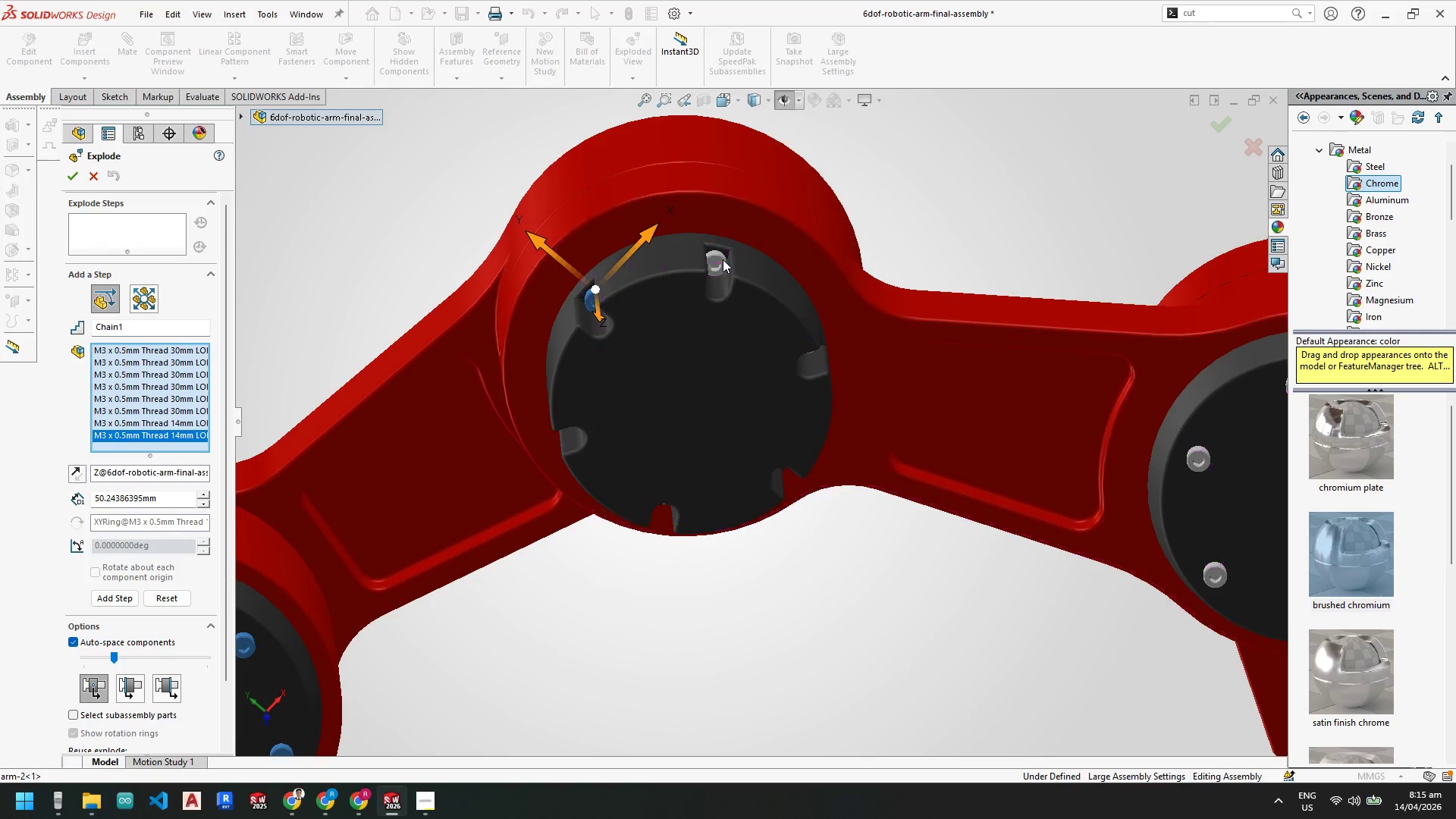 
left_click([714, 264])
 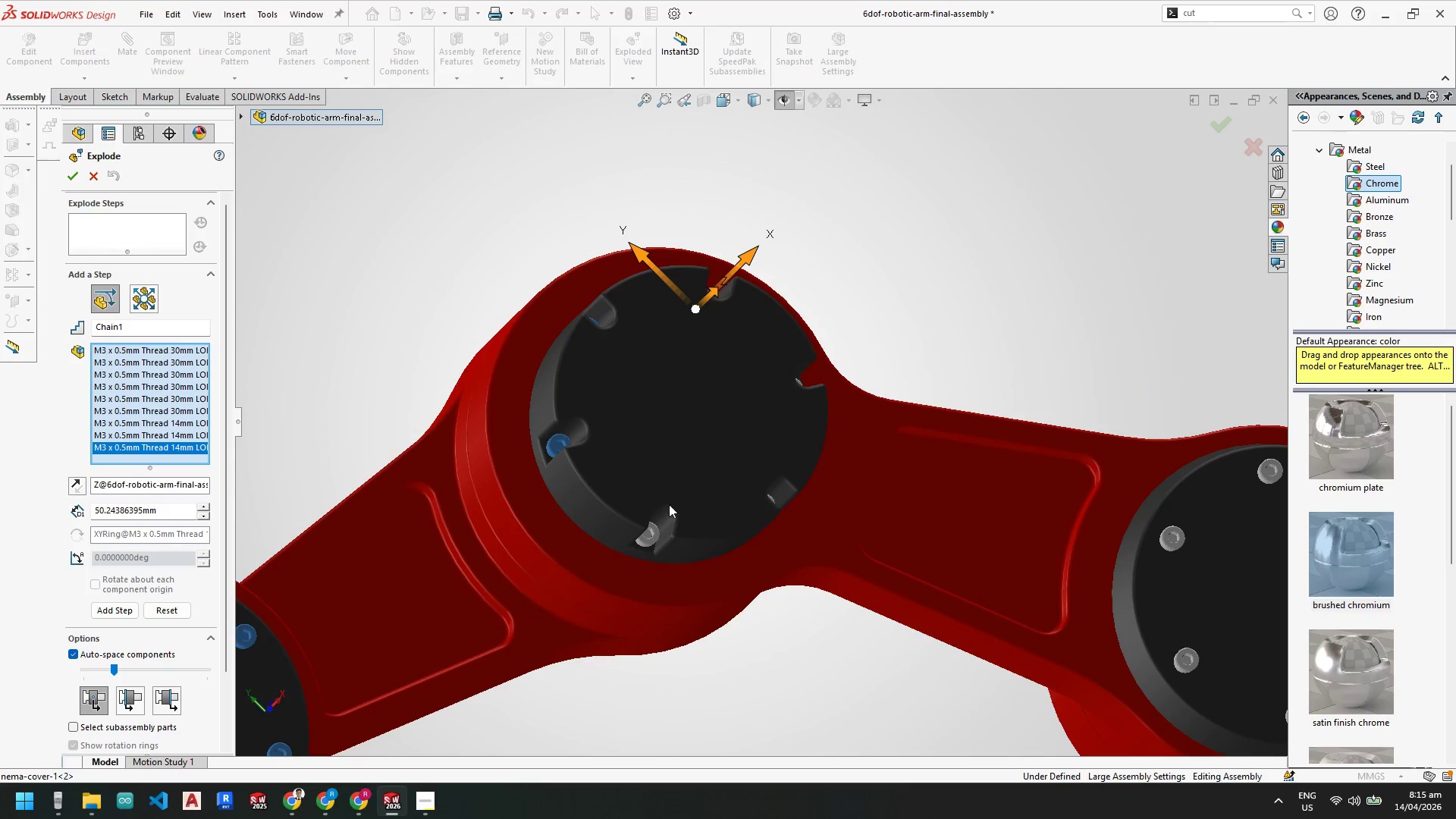 
left_click([649, 542])
 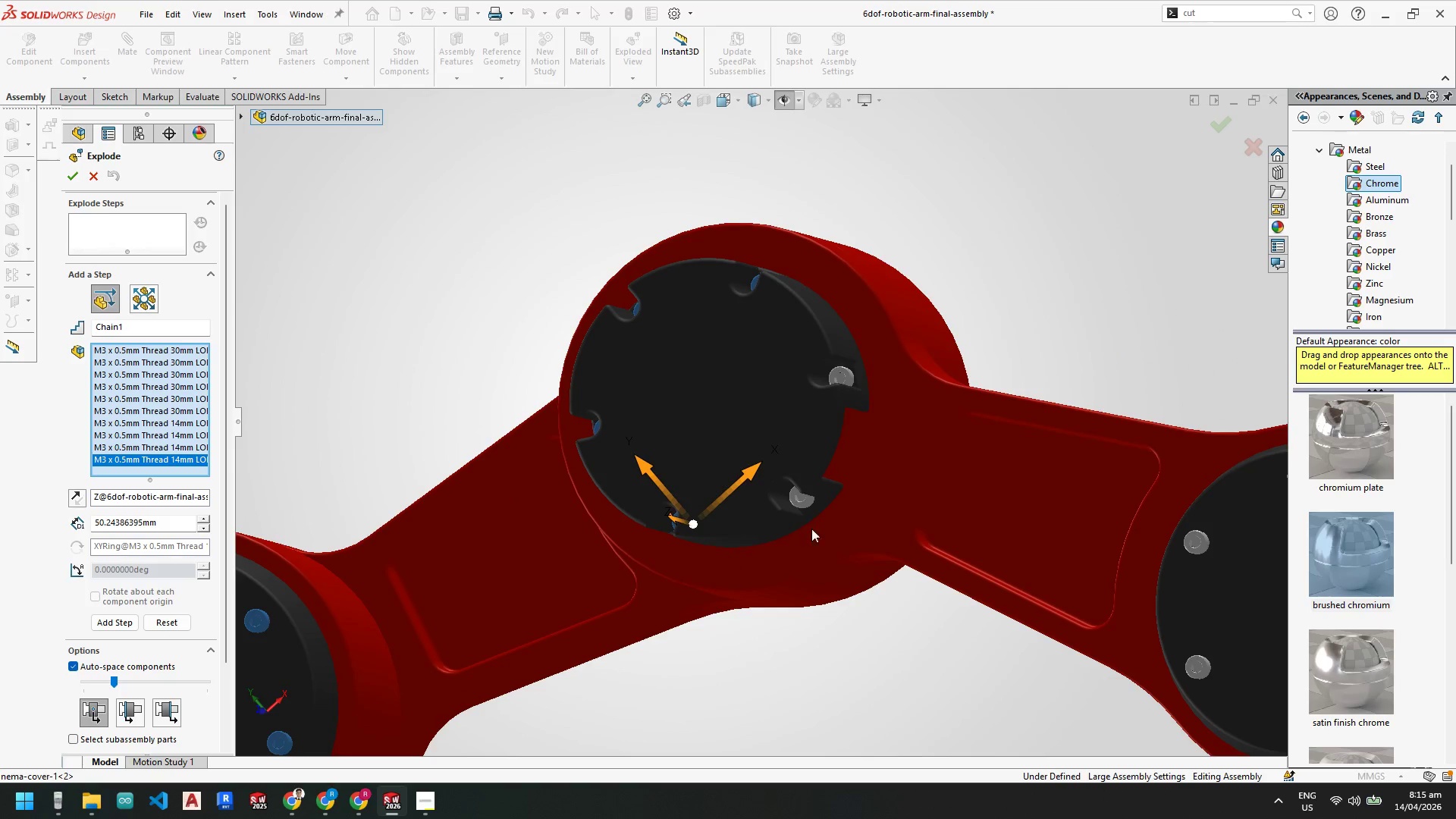 
left_click([799, 498])
 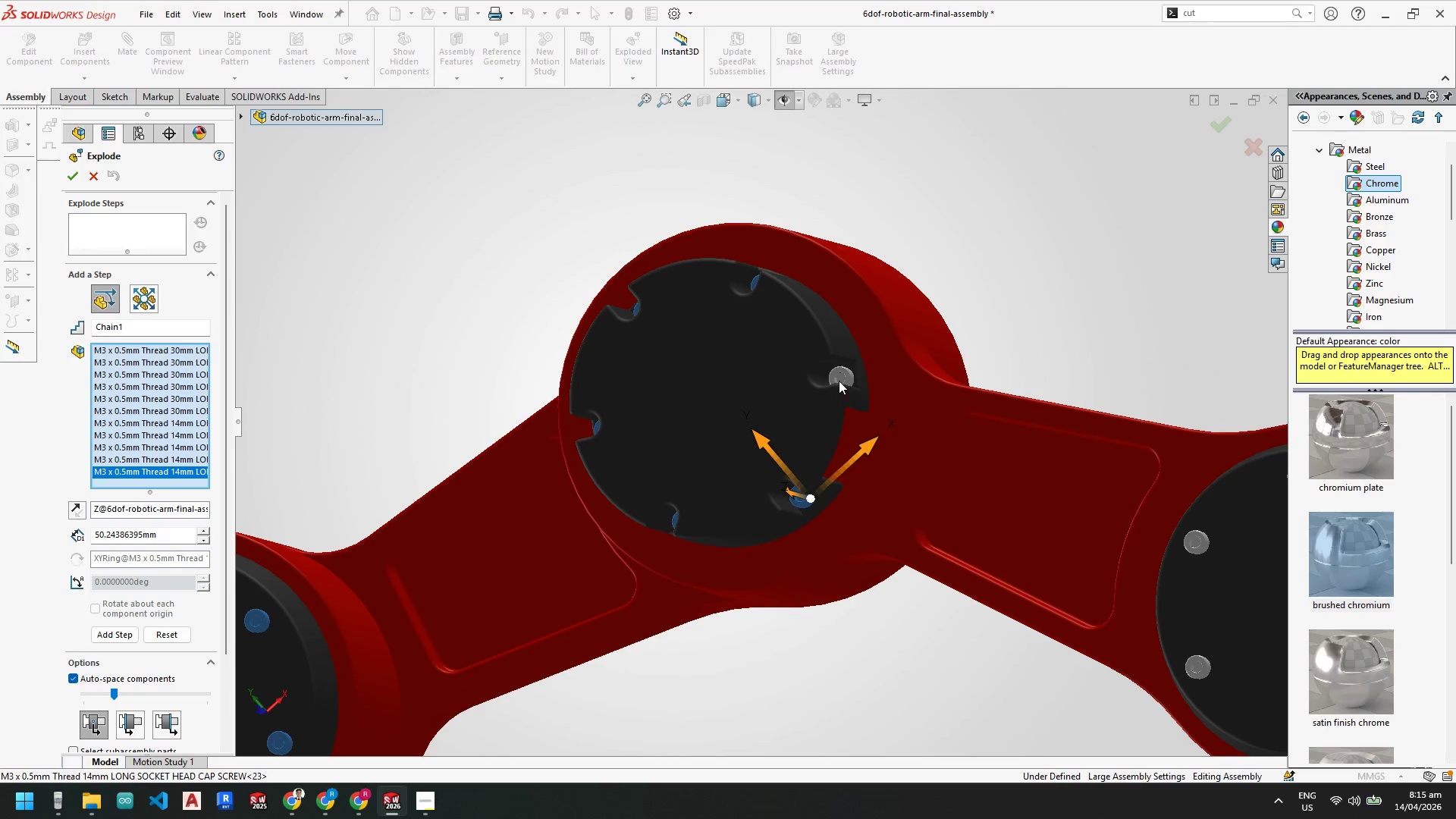 
left_click([843, 369])
 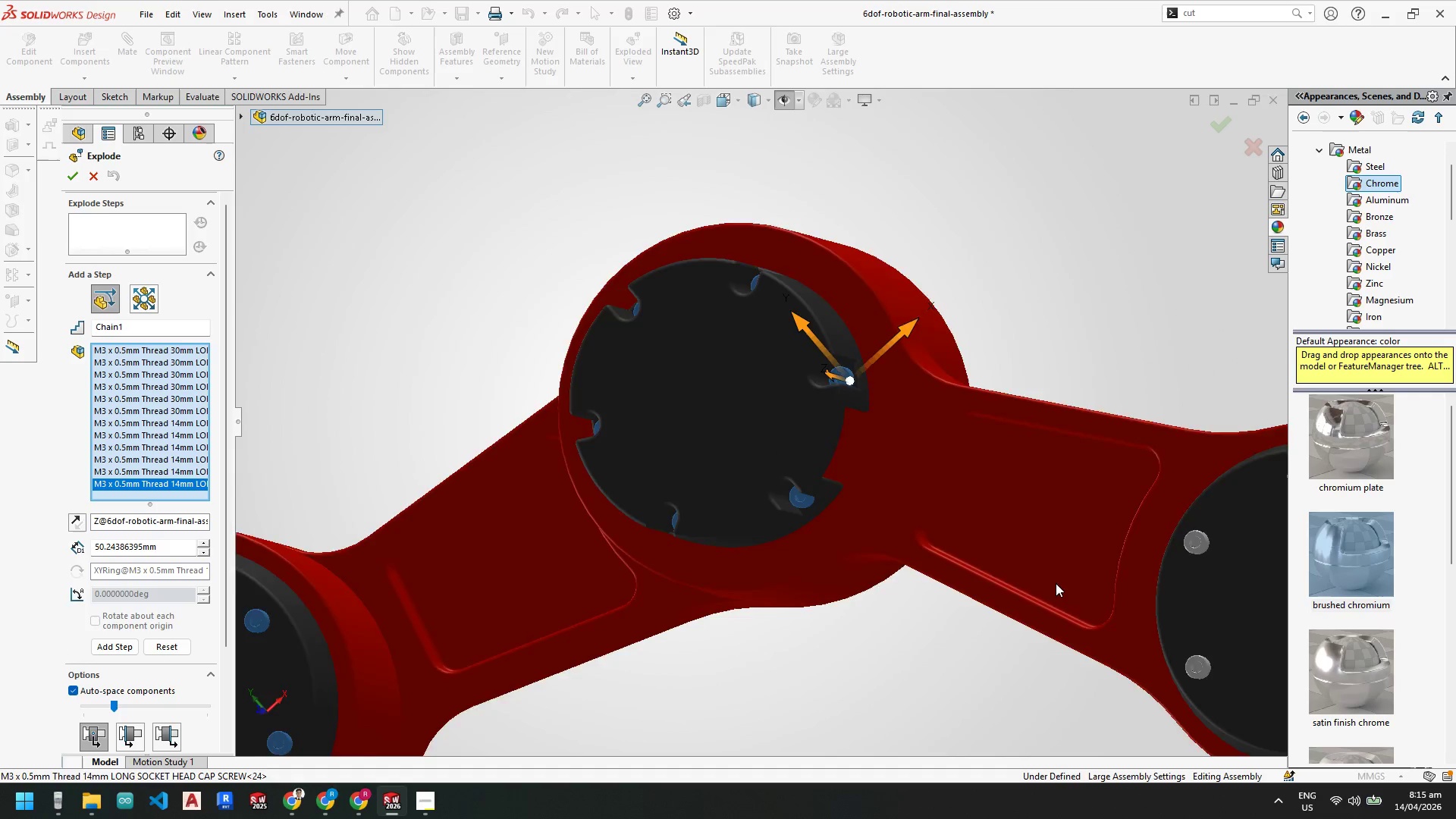 
scroll: coordinate [1057, 551], scroll_direction: up, amount: 1.0
 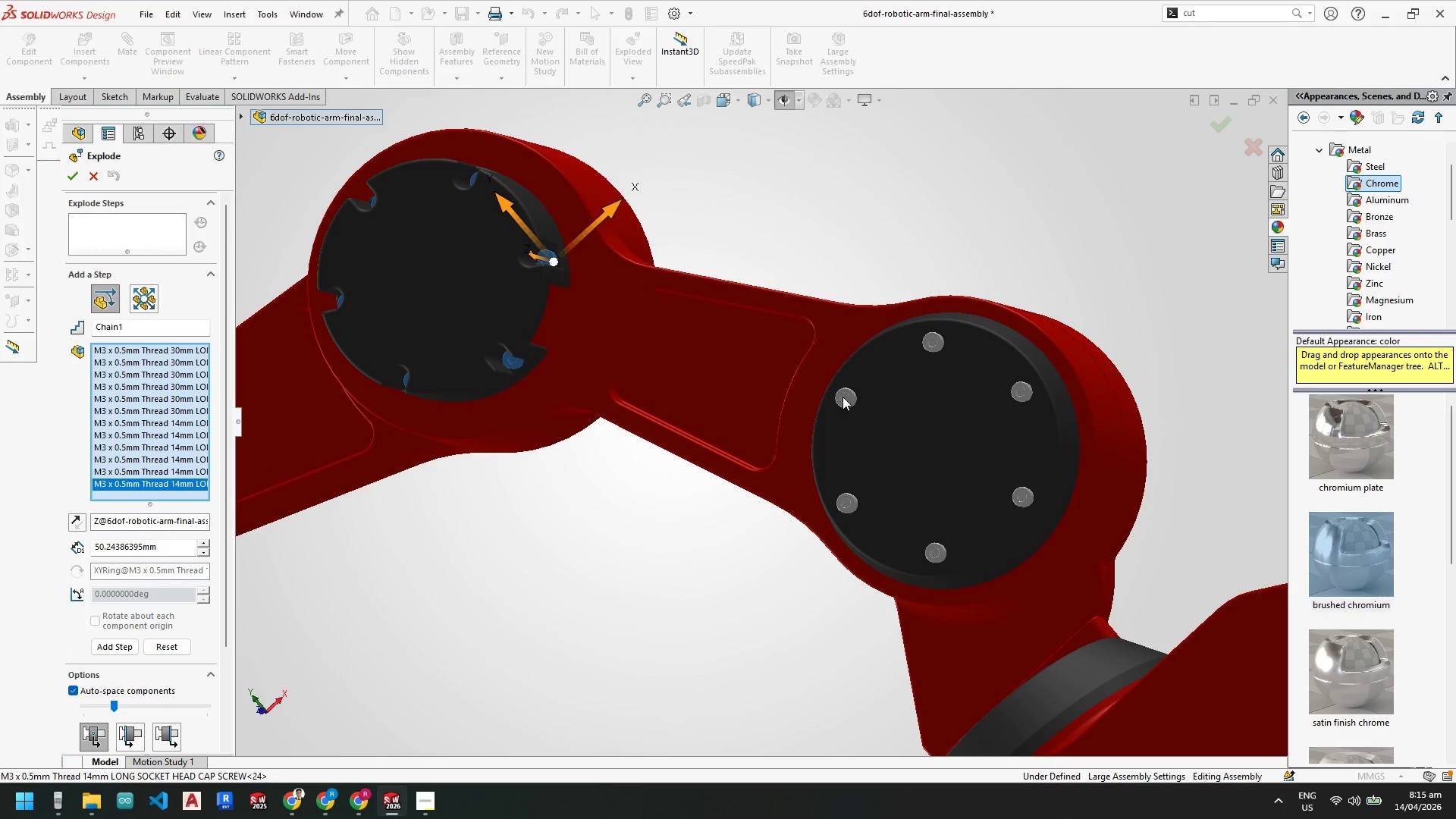 
left_click([843, 395])
 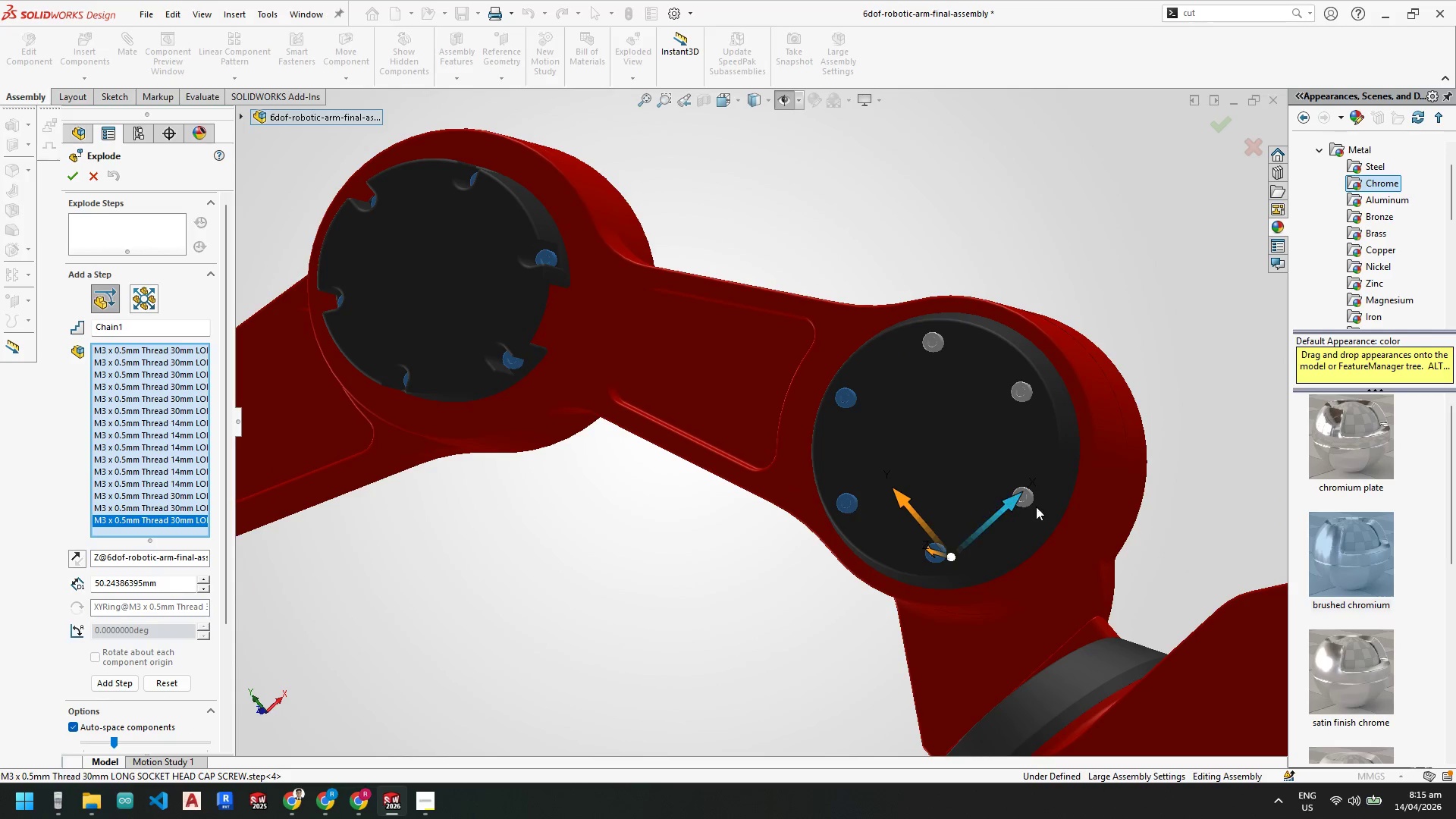 
left_click([1021, 495])
 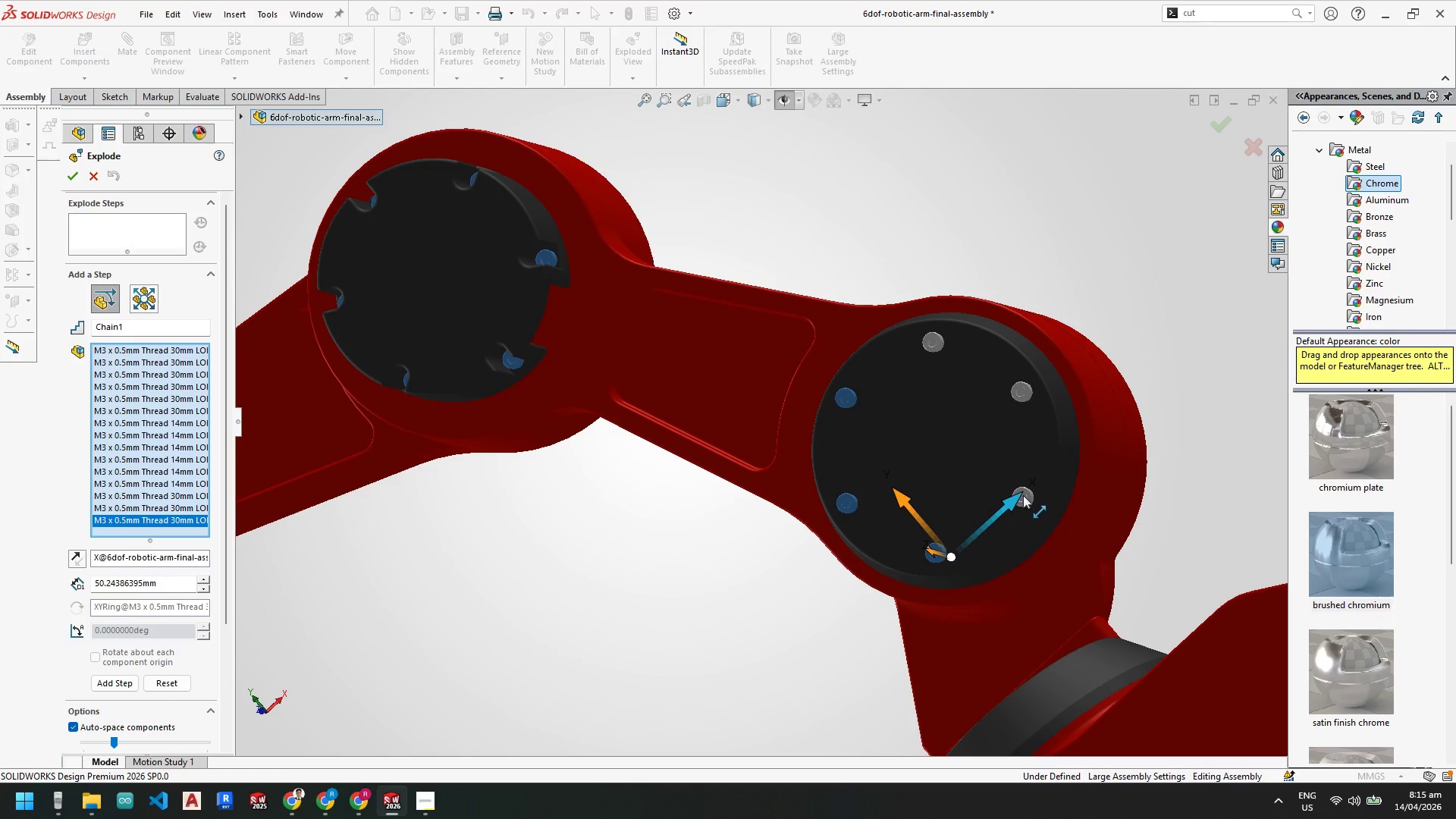 
double_click([1026, 495])
 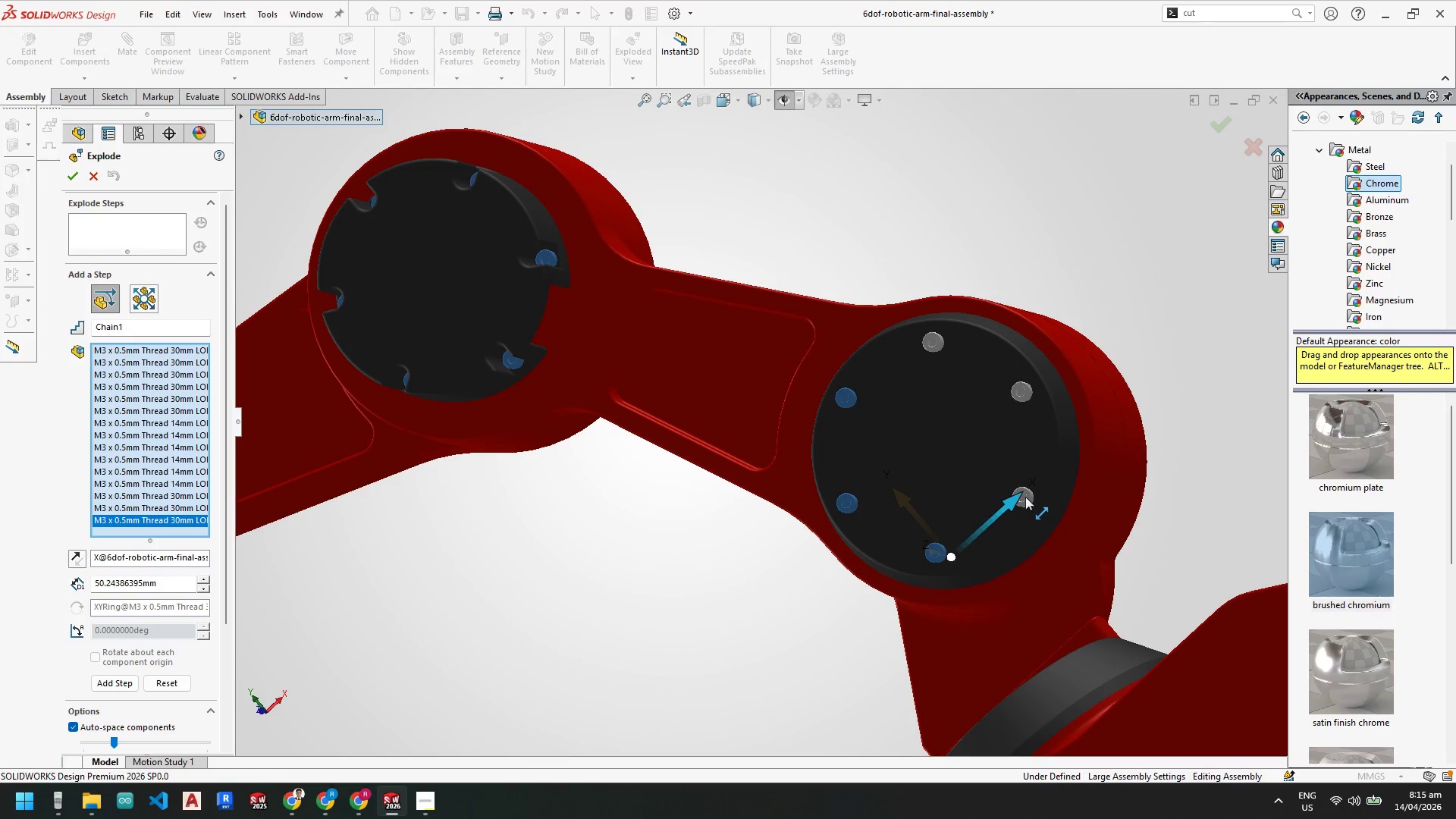 
left_click([1025, 497])
 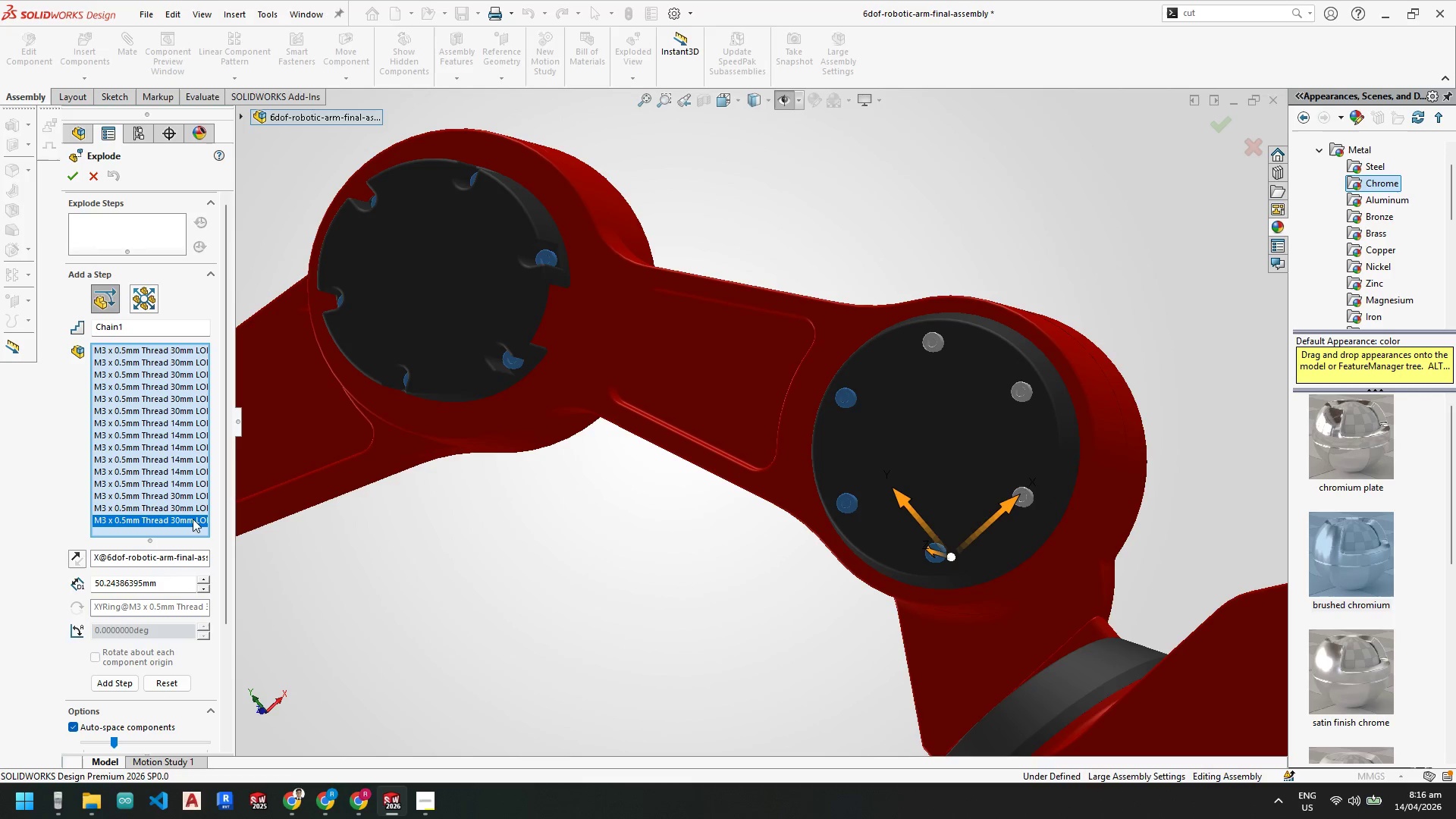 
scroll: coordinate [1034, 507], scroll_direction: down, amount: 5.0
 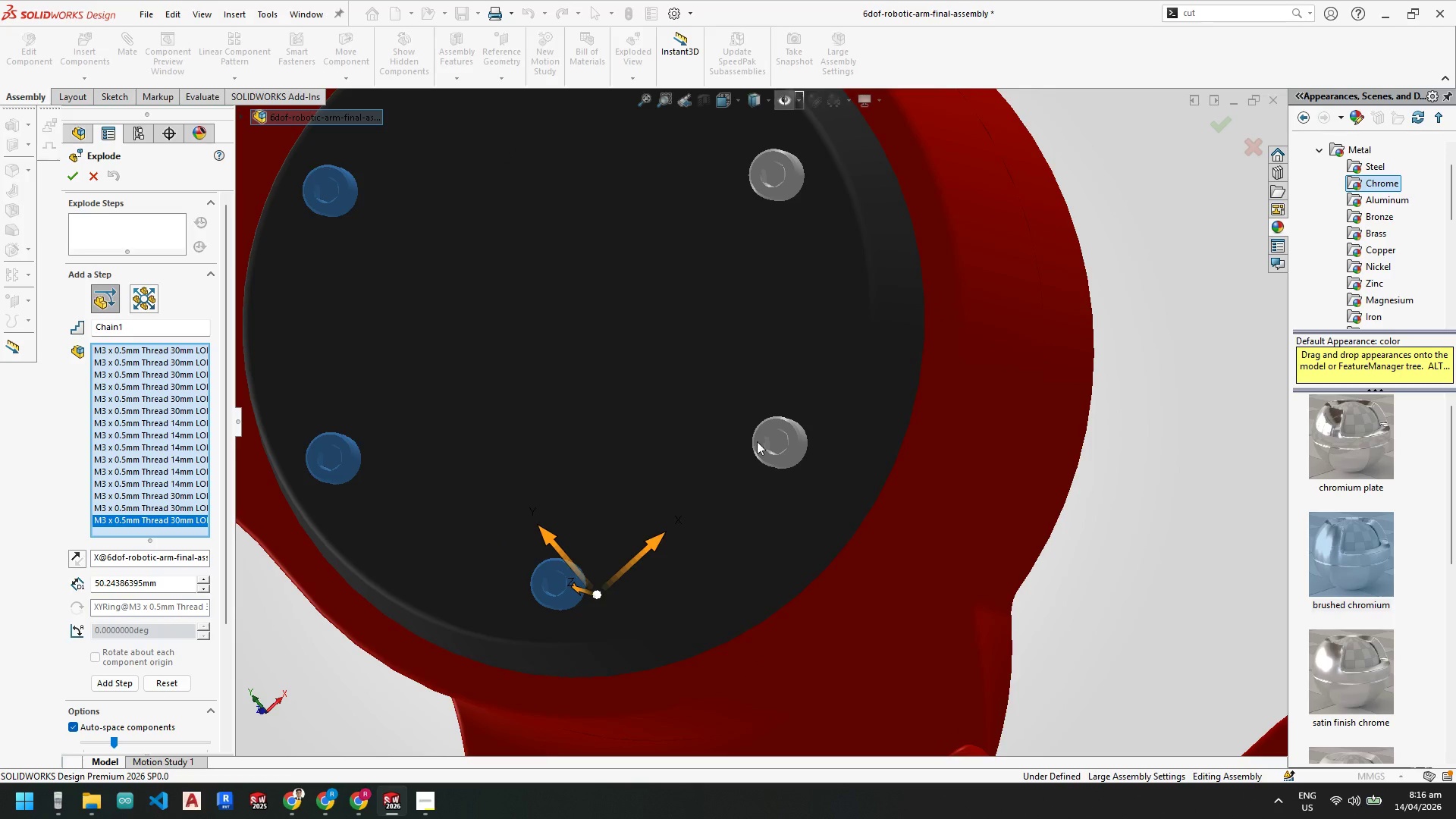 
left_click([788, 441])
 